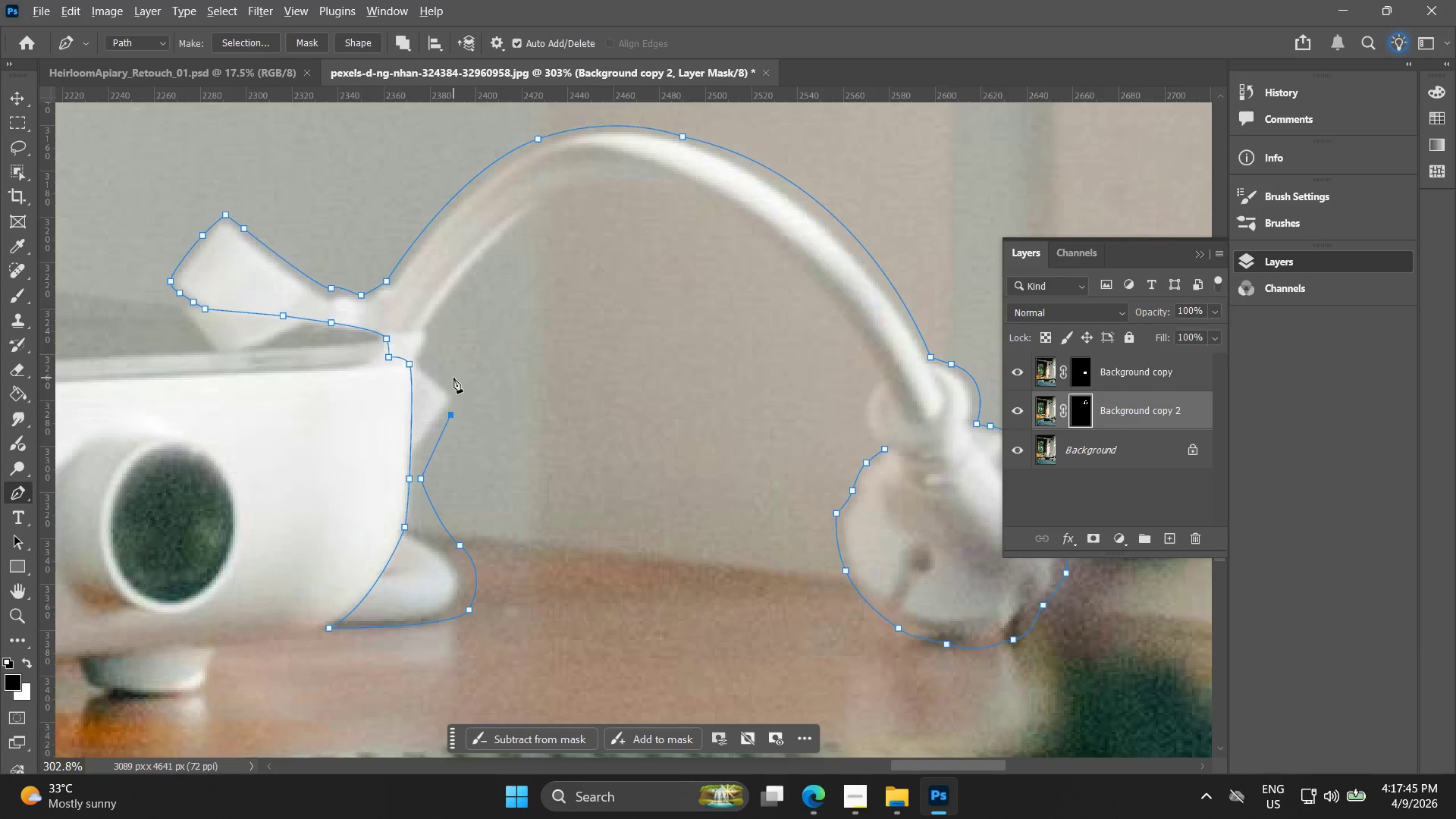 
key(Control+ControlLeft)
 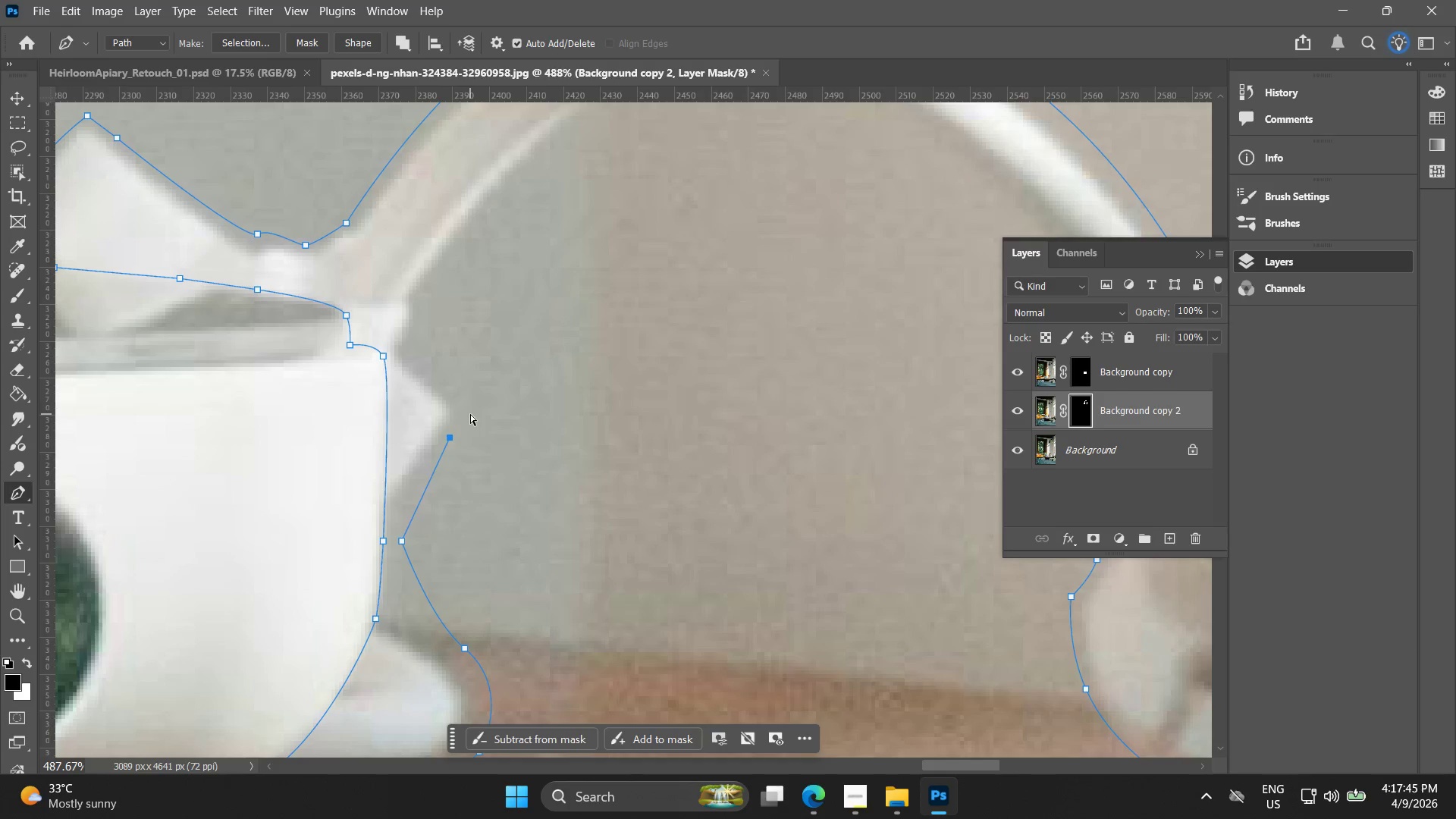 
scroll: coordinate [453, 378], scroll_direction: up, amount: 5.0
 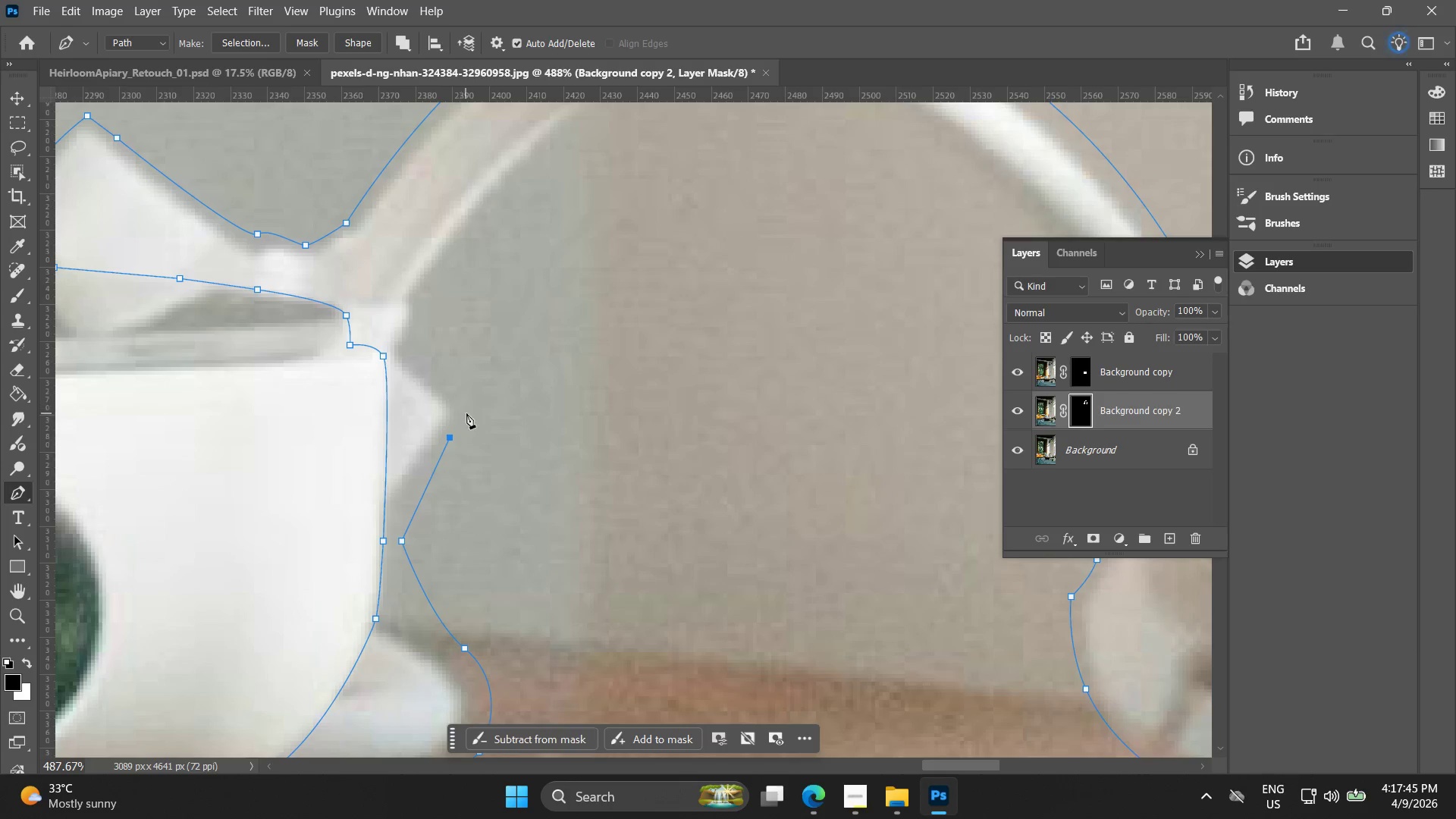 
key(Control+Z)
 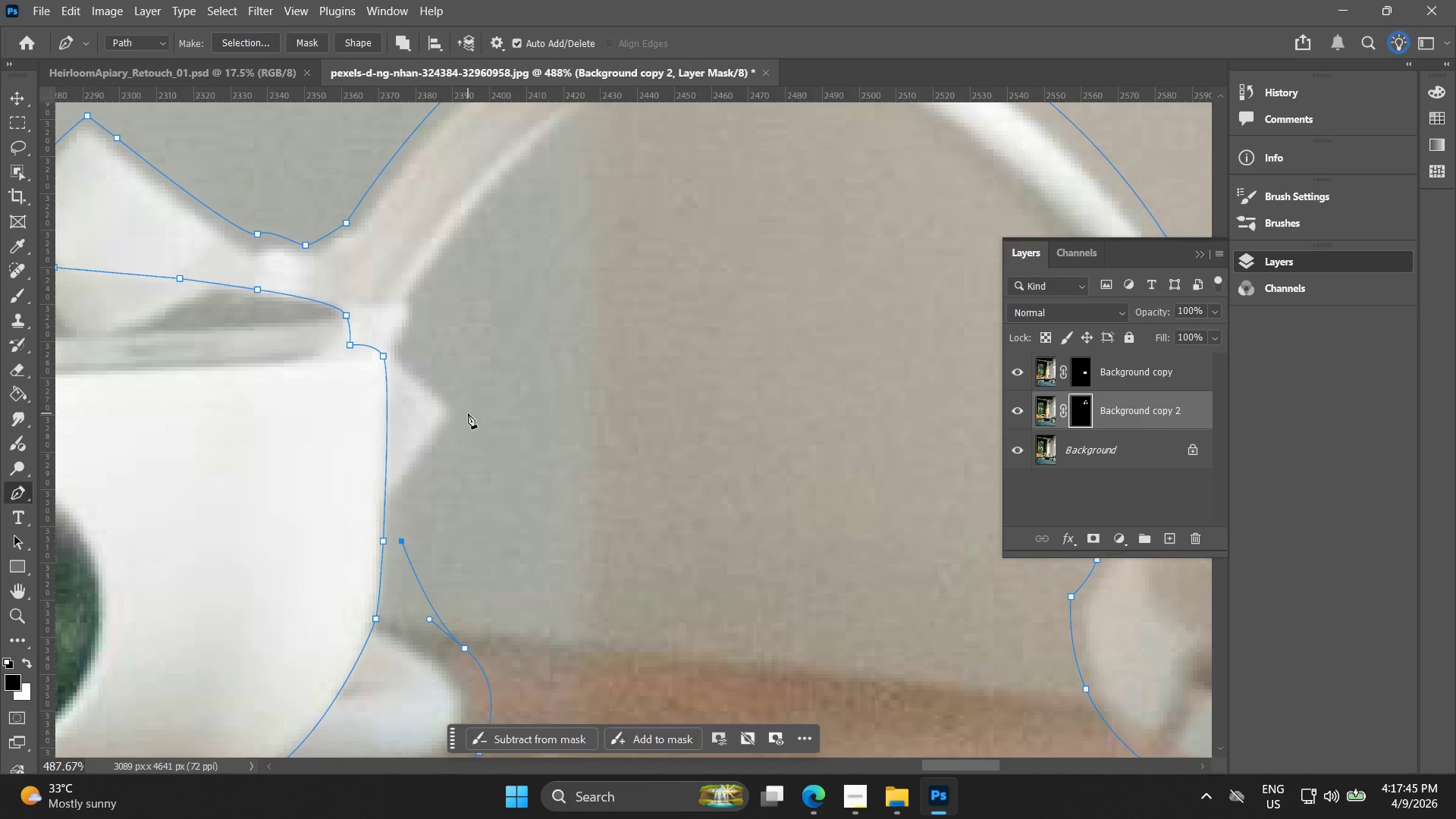 
left_click_drag(start_coordinate=[468, 413], to_coordinate=[459, 393])
 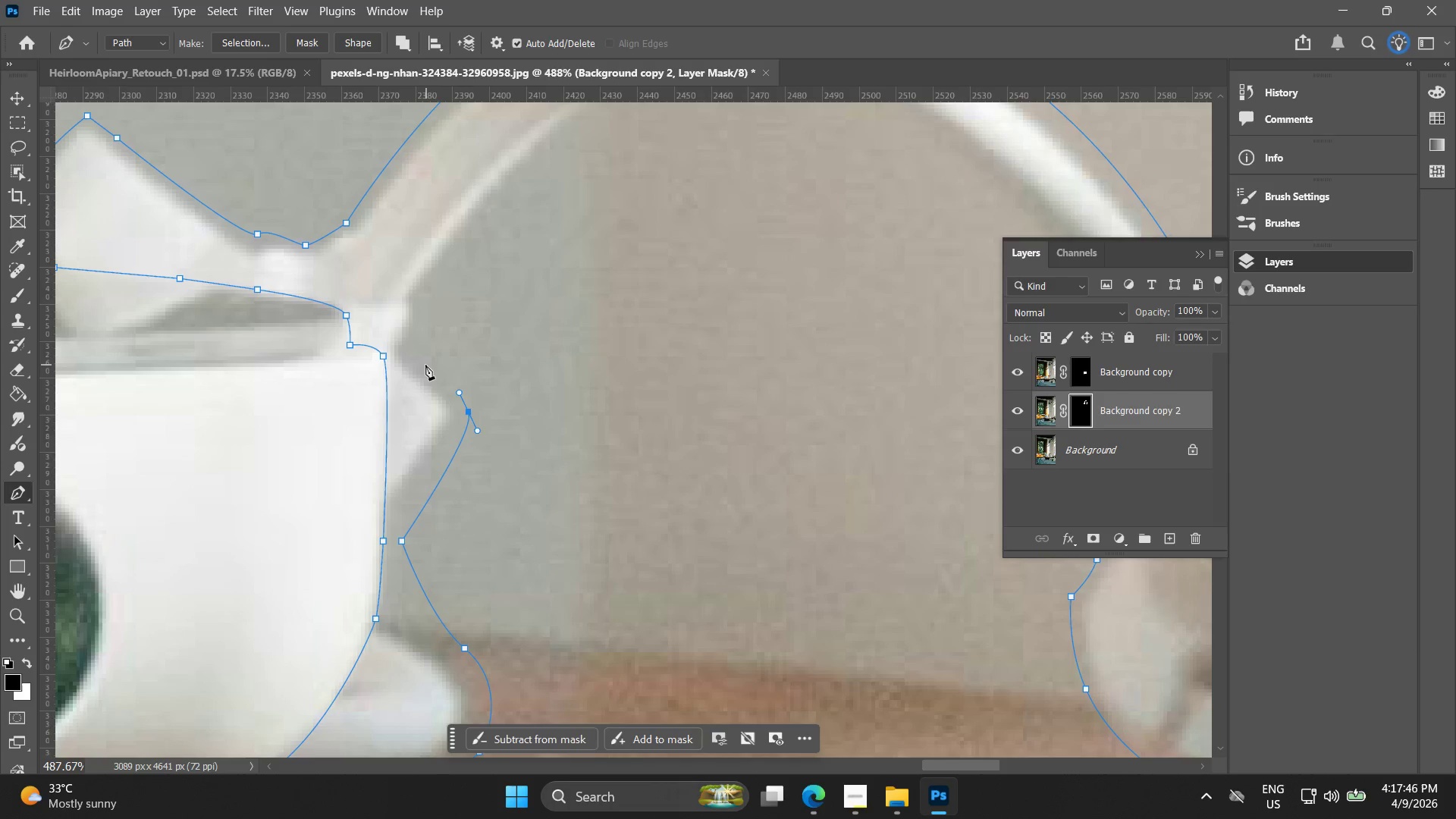 
left_click([425, 364])
 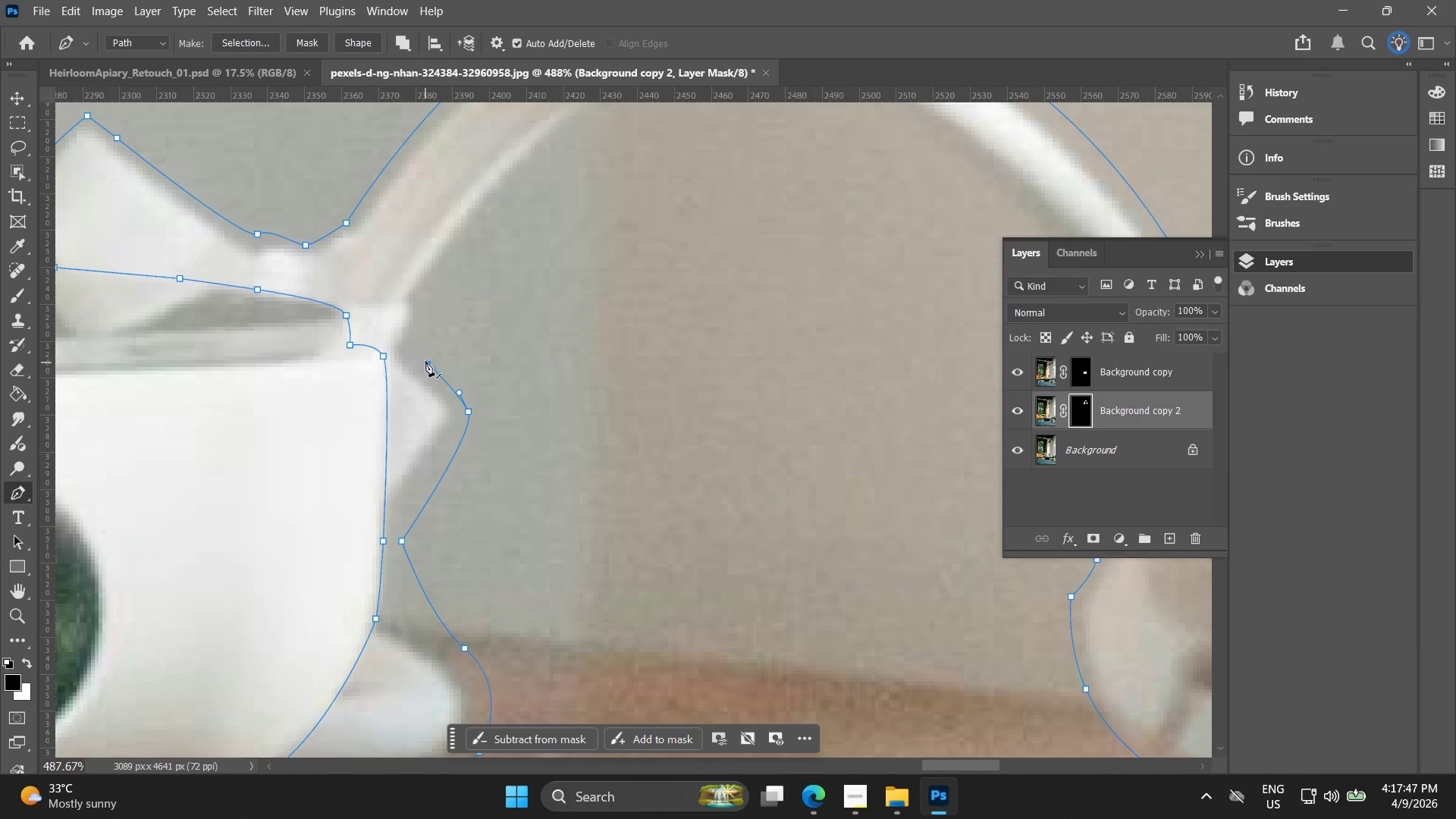 
hold_key(key=Space, duration=0.42)
 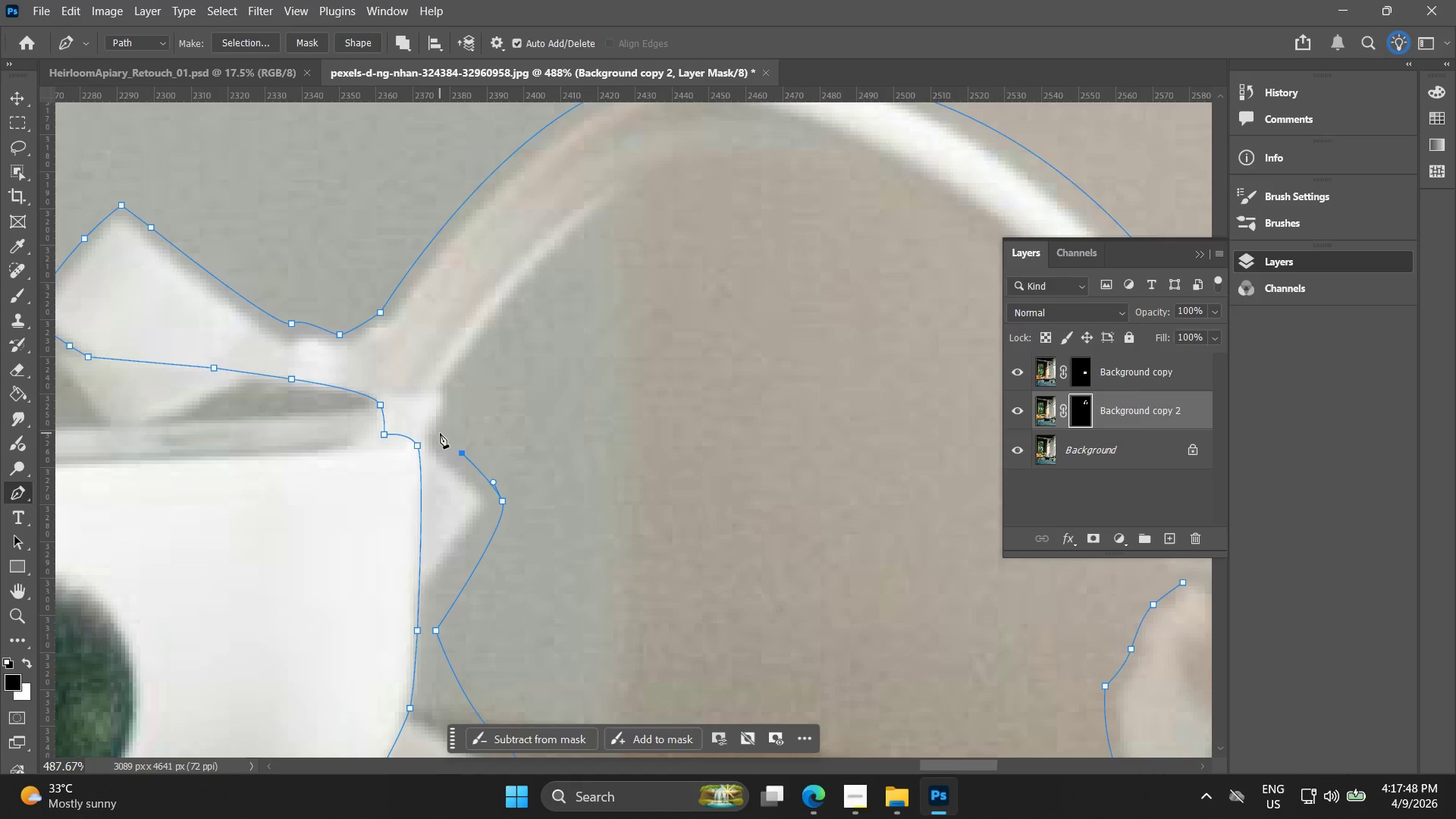 
left_click_drag(start_coordinate=[422, 353], to_coordinate=[450, 428])
 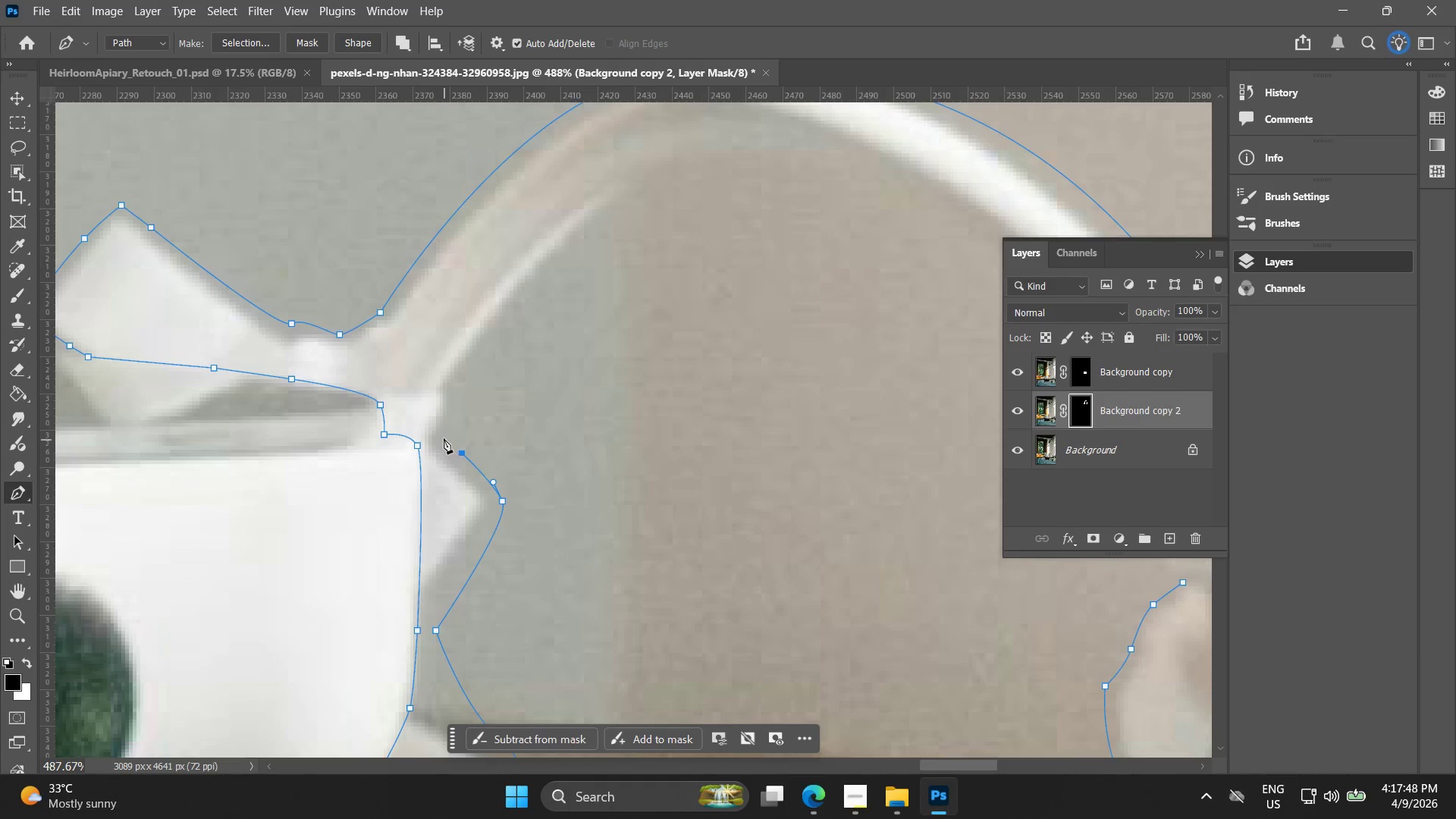 
left_click([440, 433])
 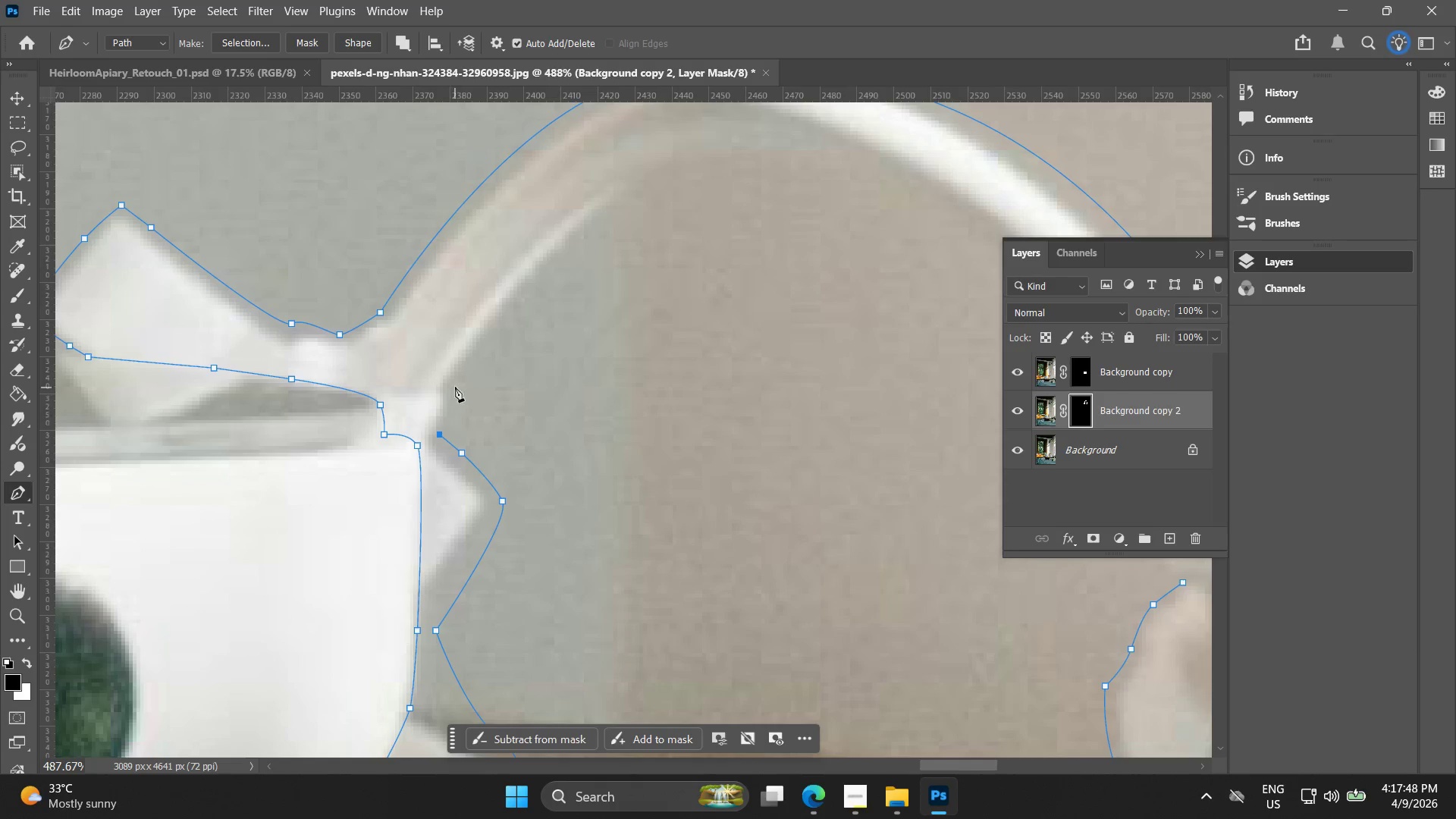 
left_click_drag(start_coordinate=[457, 383], to_coordinate=[459, 377])
 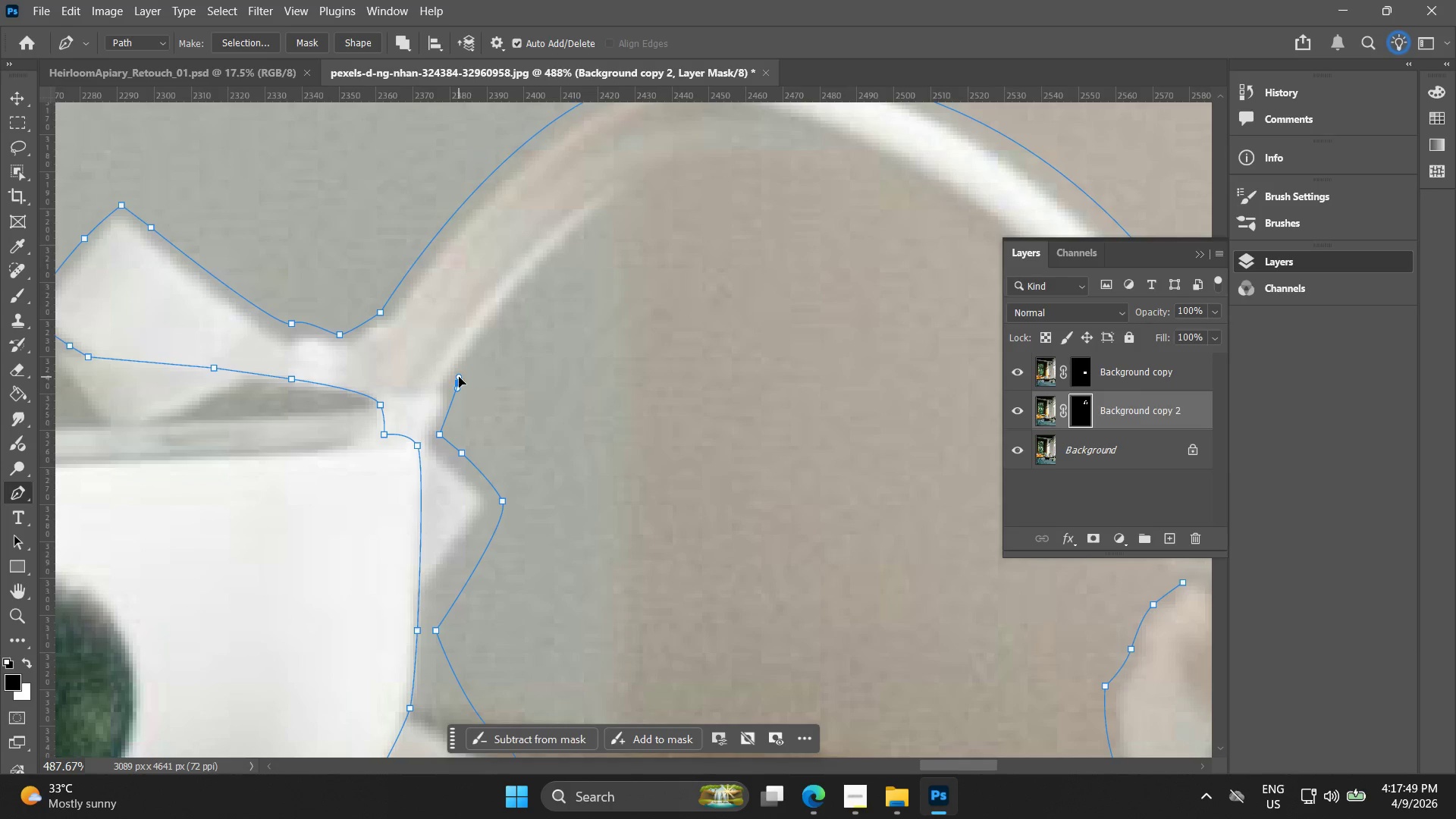 
hold_key(key=Space, duration=0.52)
 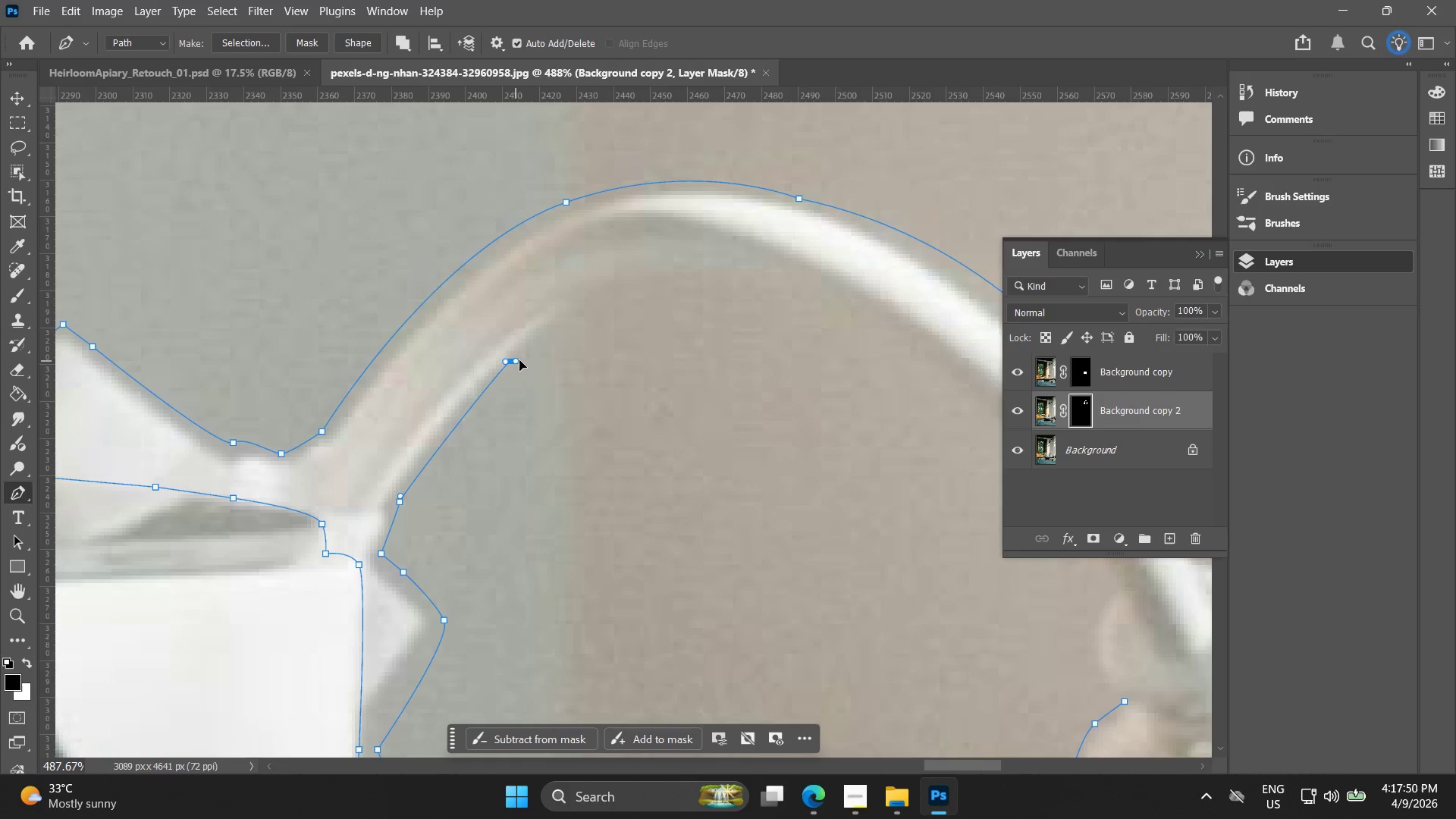 
left_click_drag(start_coordinate=[475, 368], to_coordinate=[416, 487])
 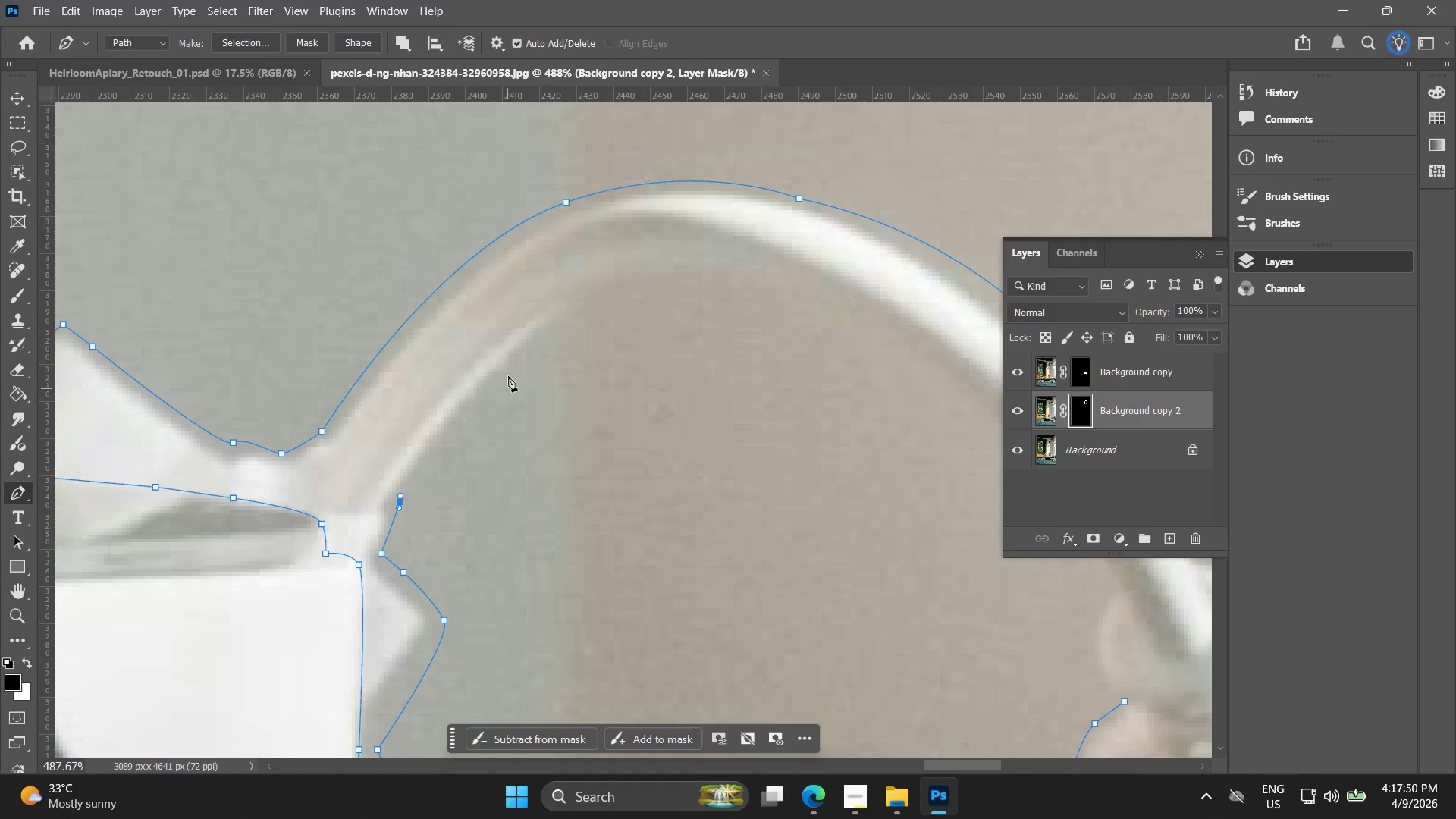 
left_click_drag(start_coordinate=[510, 362], to_coordinate=[522, 360])
 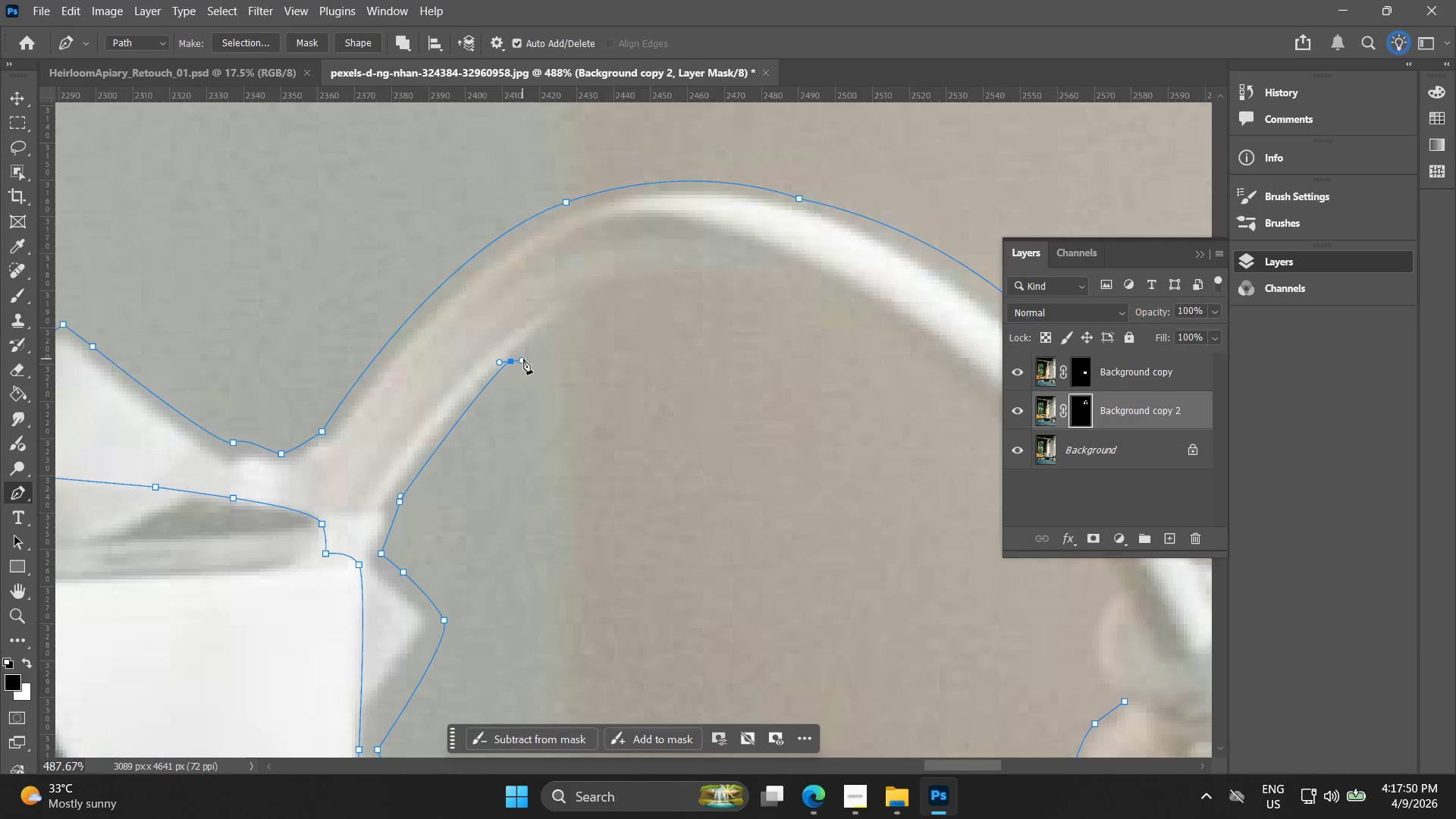 
key(Control+ControlLeft)
 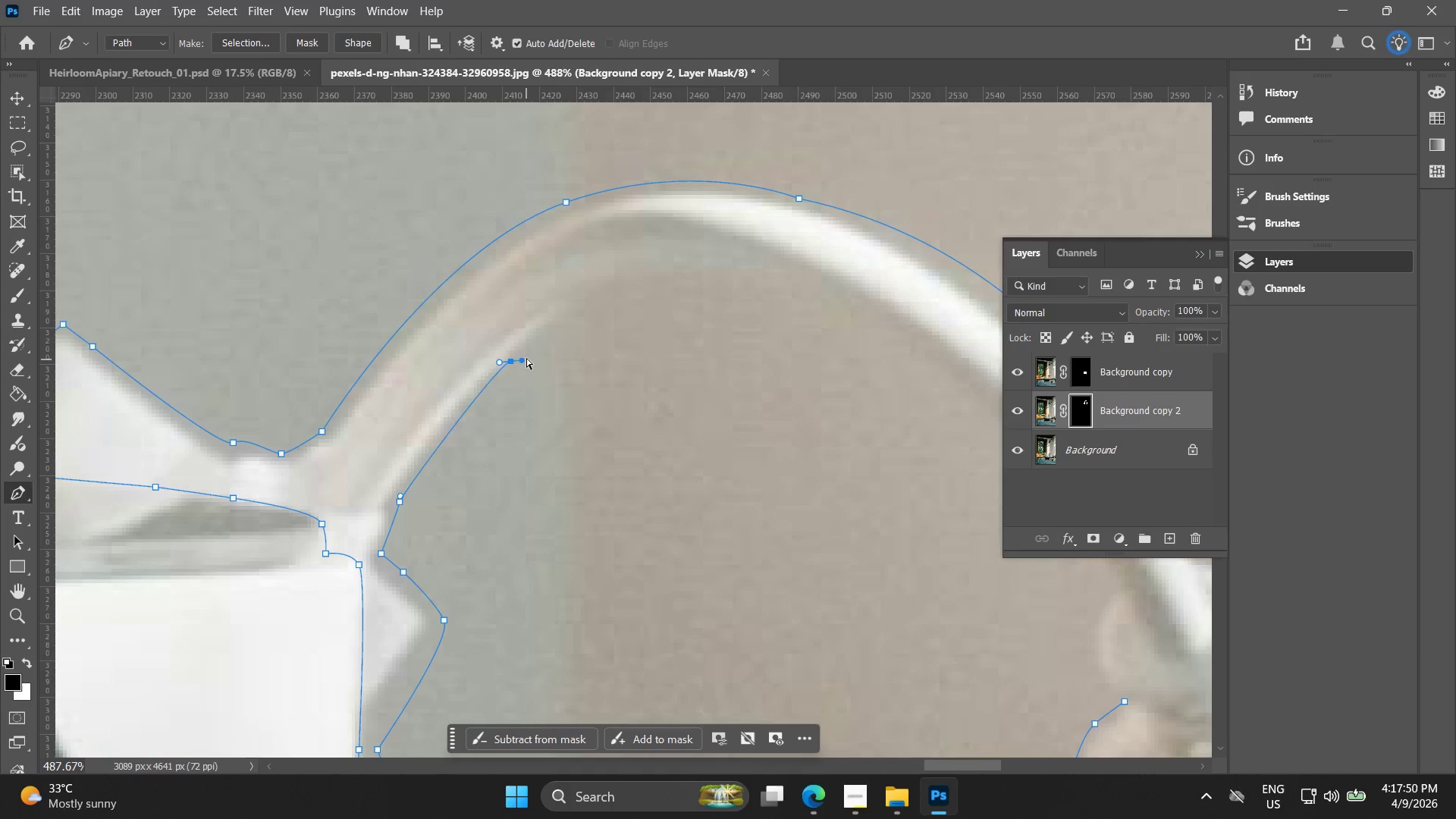 
key(Control+Z)
 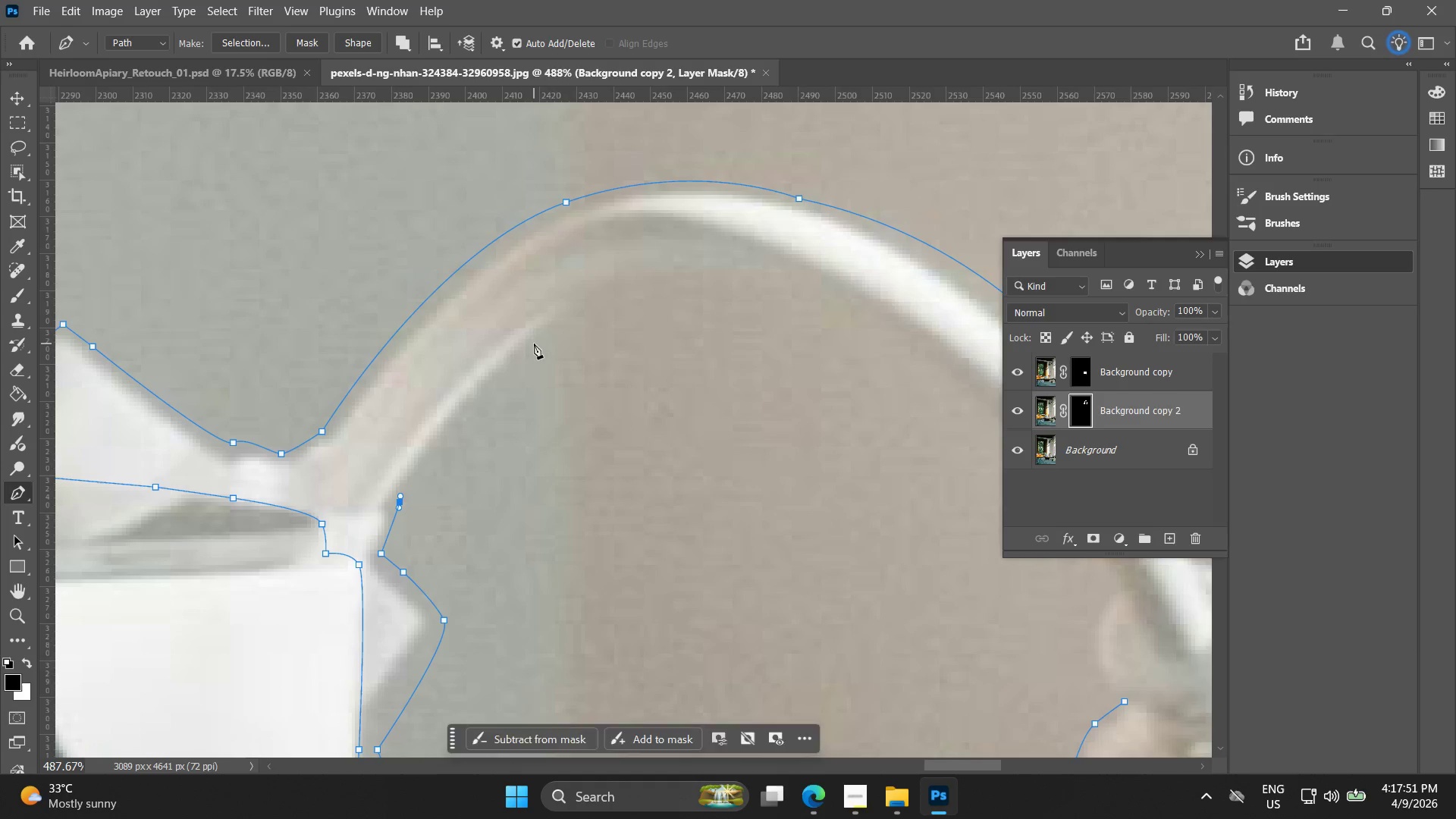 
left_click_drag(start_coordinate=[534, 344], to_coordinate=[571, 312])
 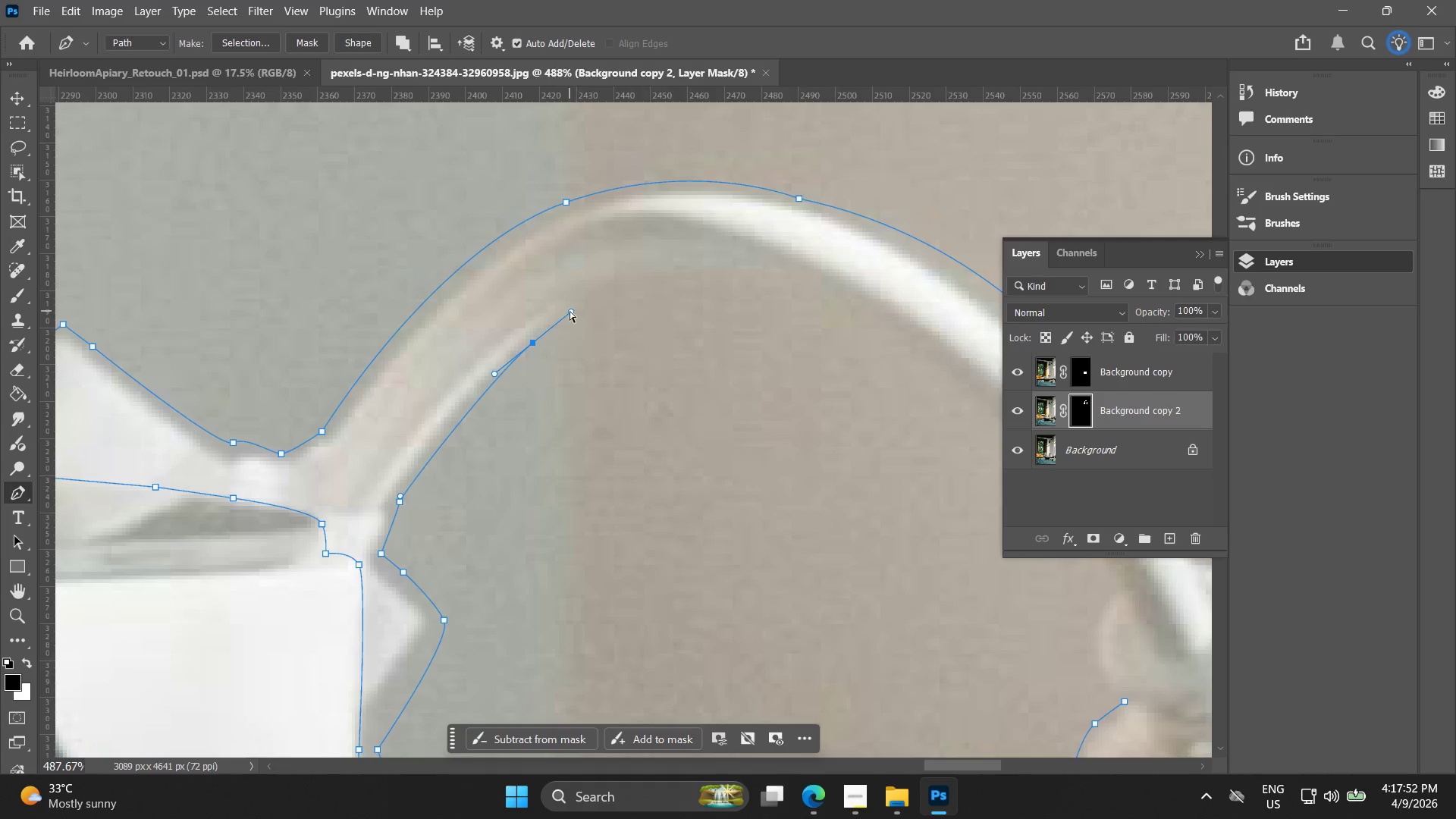 
key(Control+ControlLeft)
 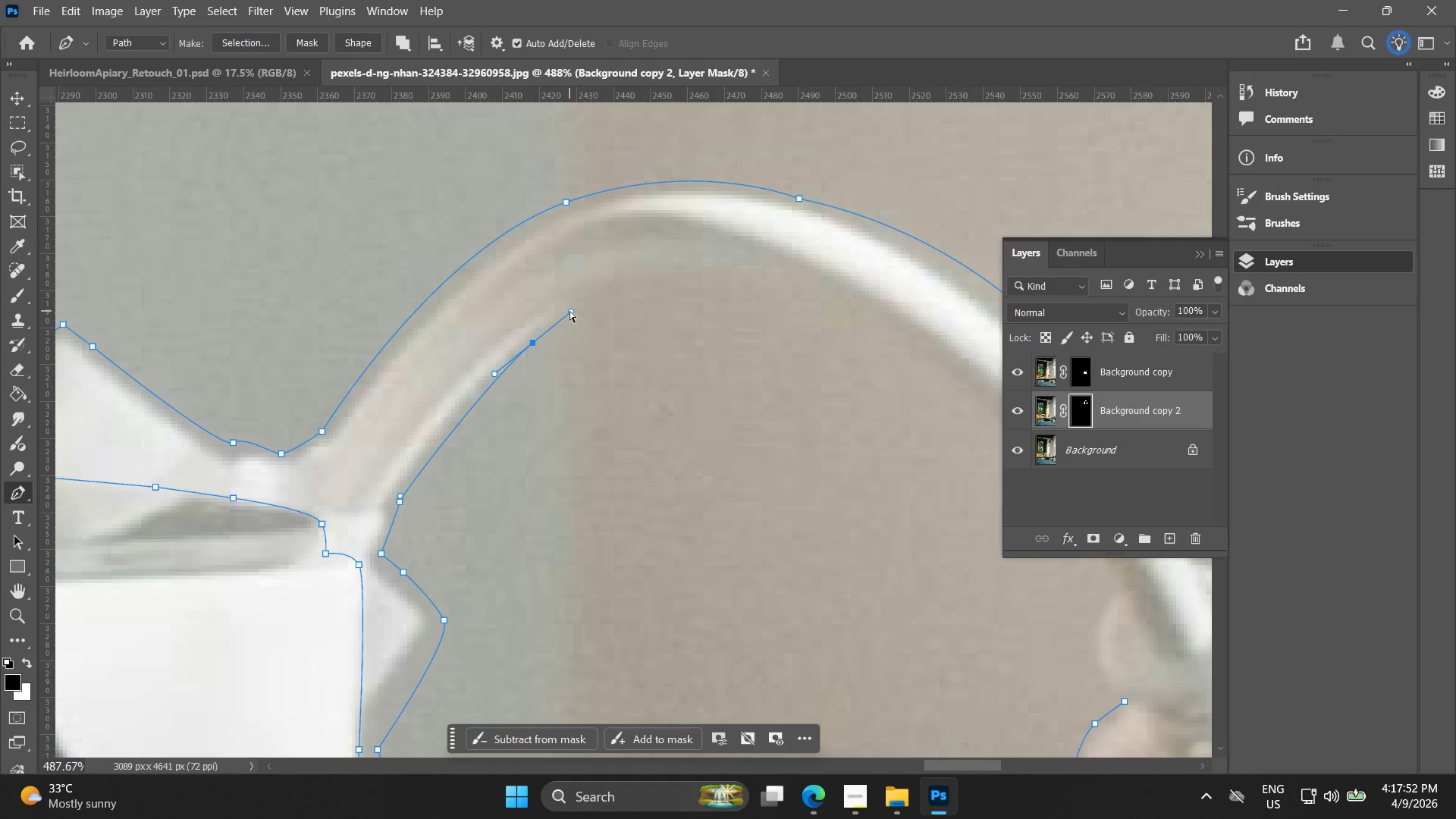 
key(Control+Z)
 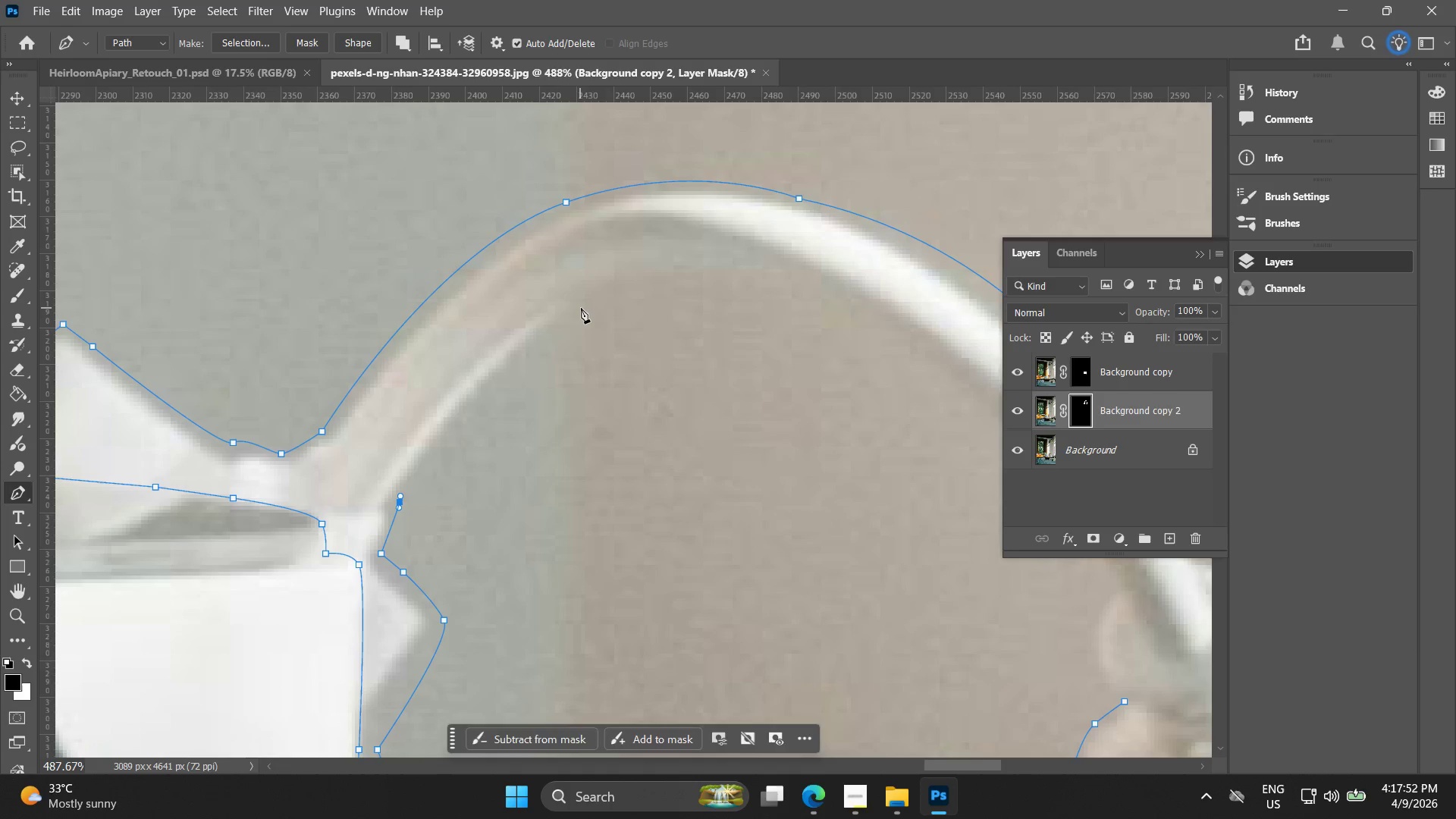 
left_click_drag(start_coordinate=[585, 308], to_coordinate=[635, 286])
 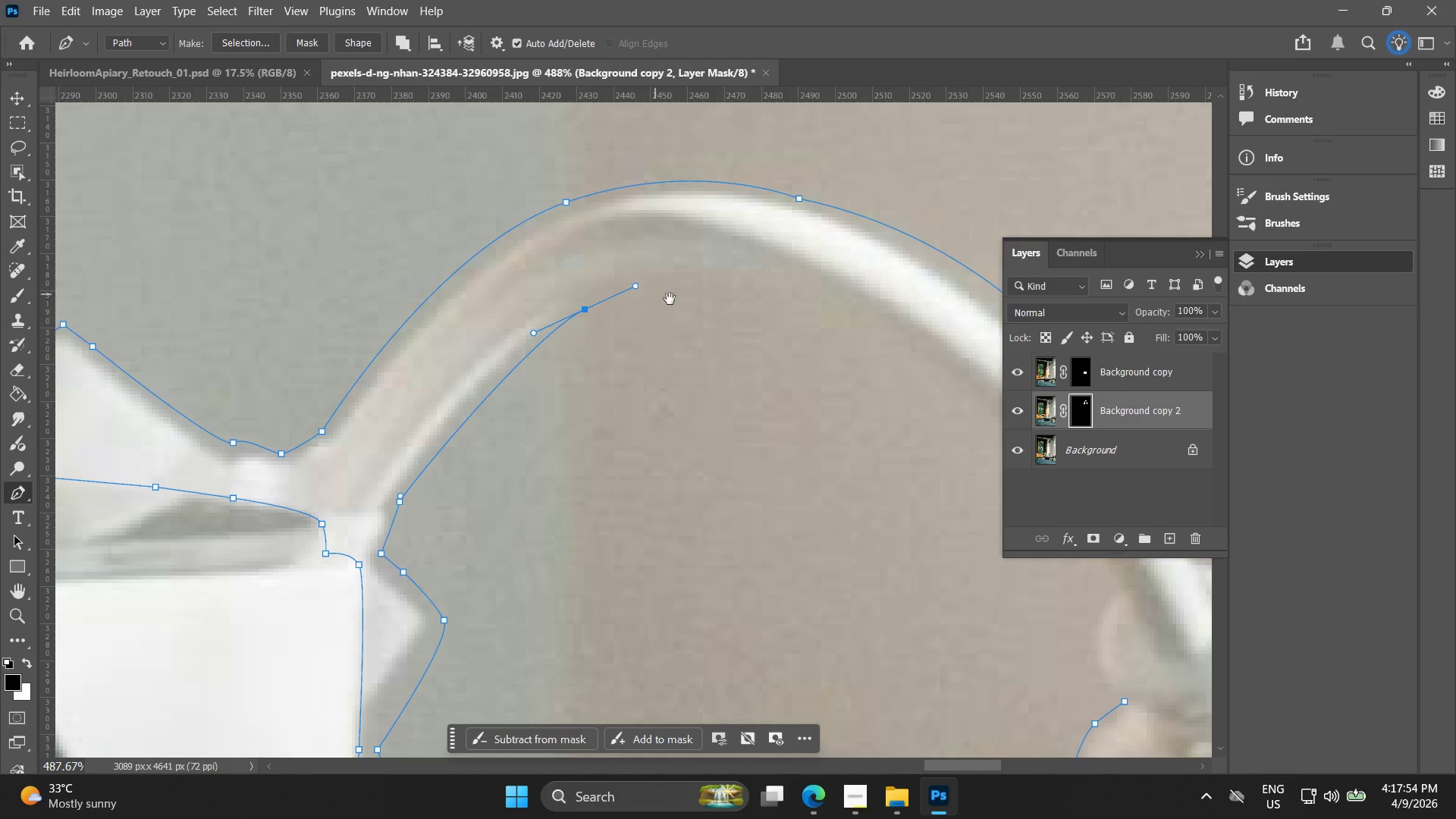 
hold_key(key=Space, duration=0.55)
 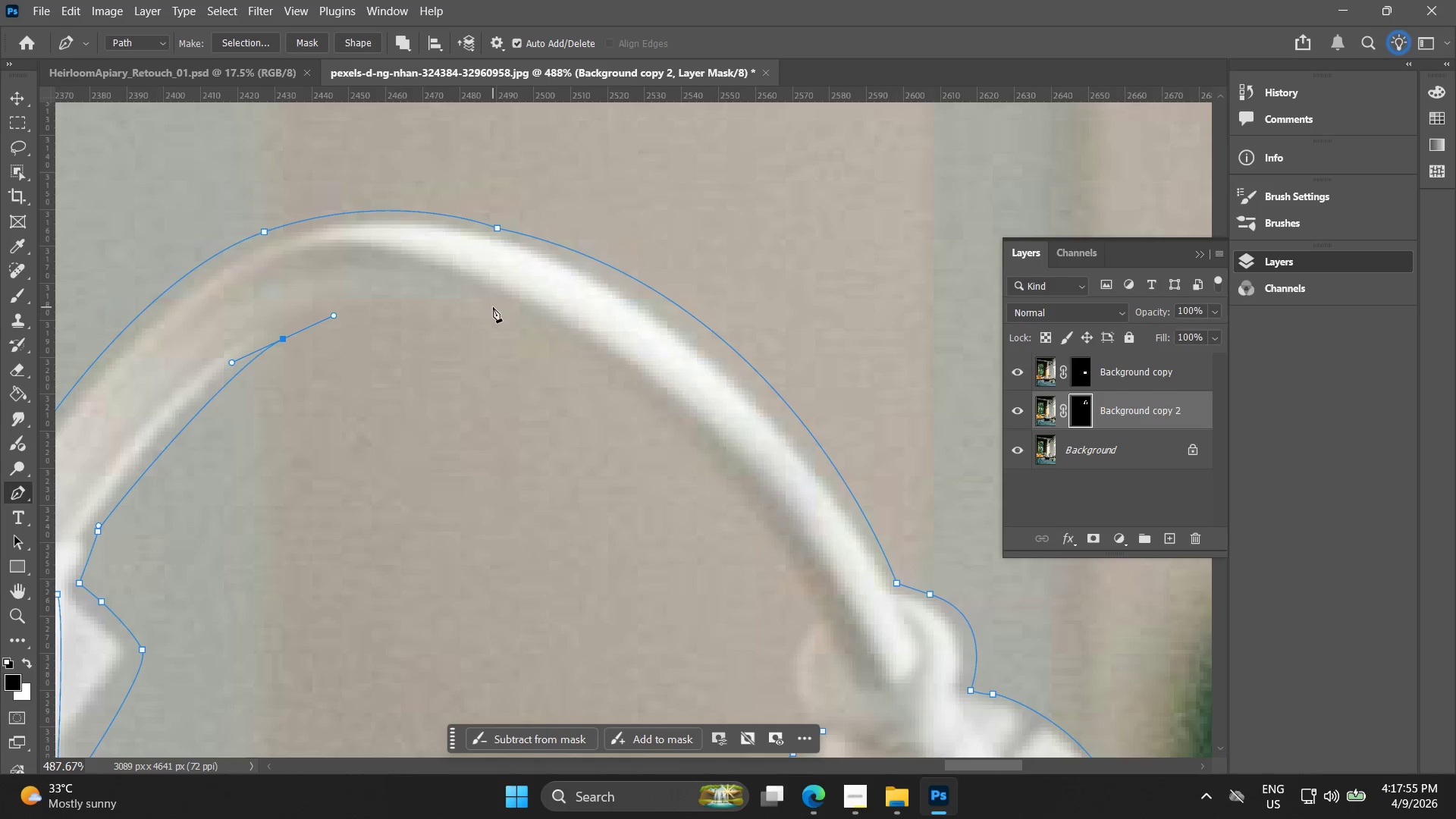 
left_click_drag(start_coordinate=[668, 300], to_coordinate=[366, 330])
 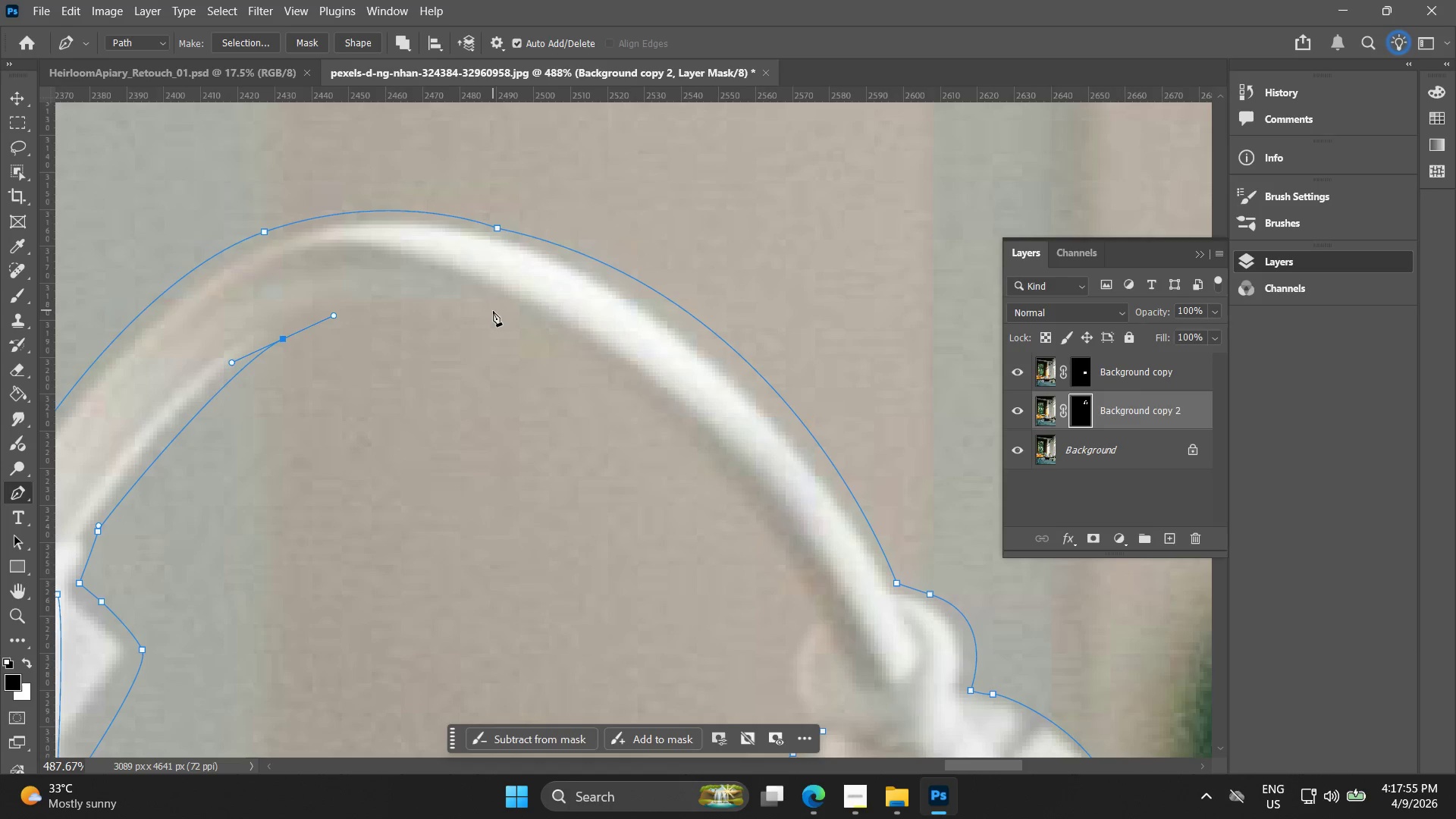 
left_click_drag(start_coordinate=[497, 318], to_coordinate=[535, 334])
 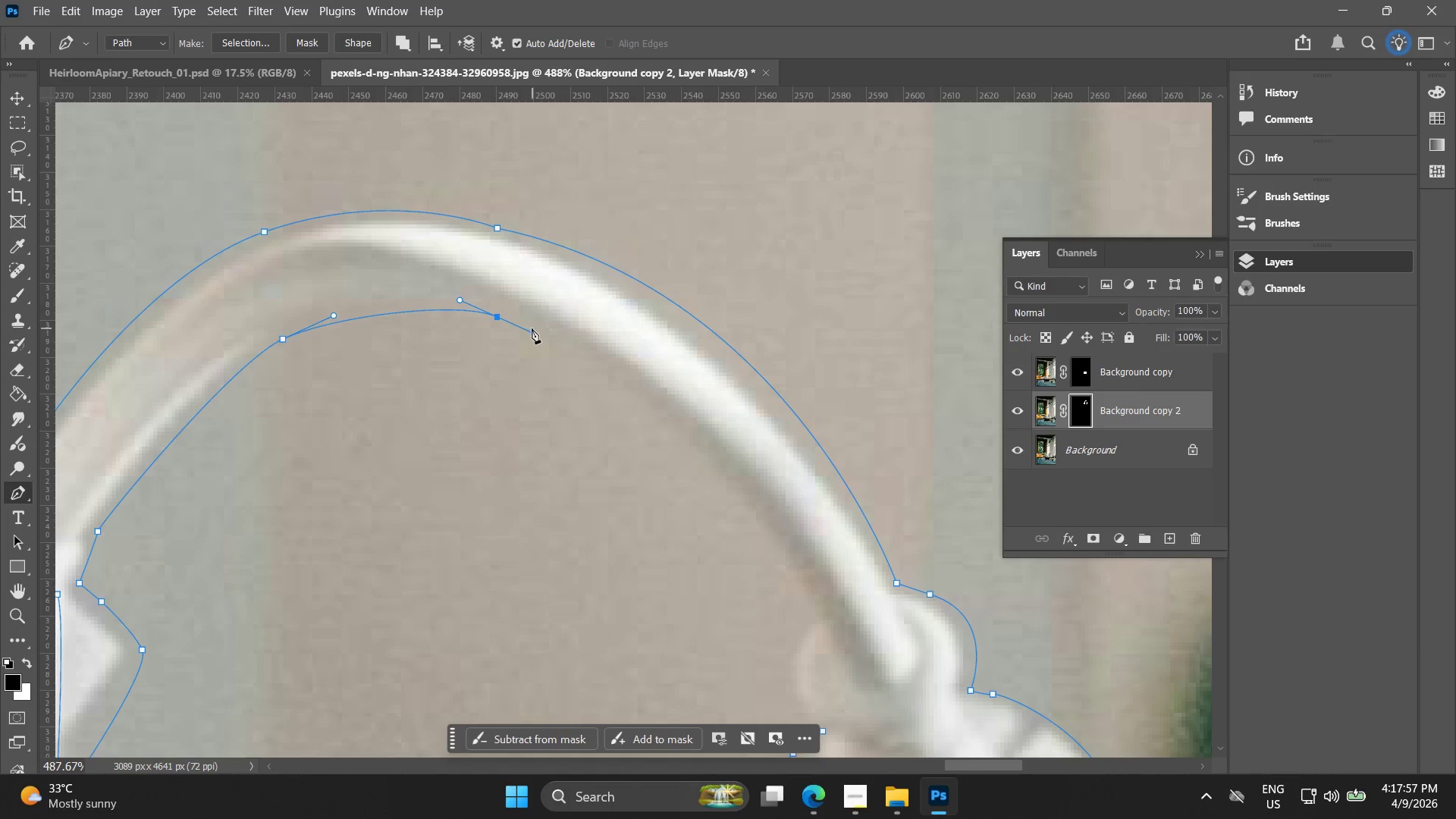 
key(Control+ControlLeft)
 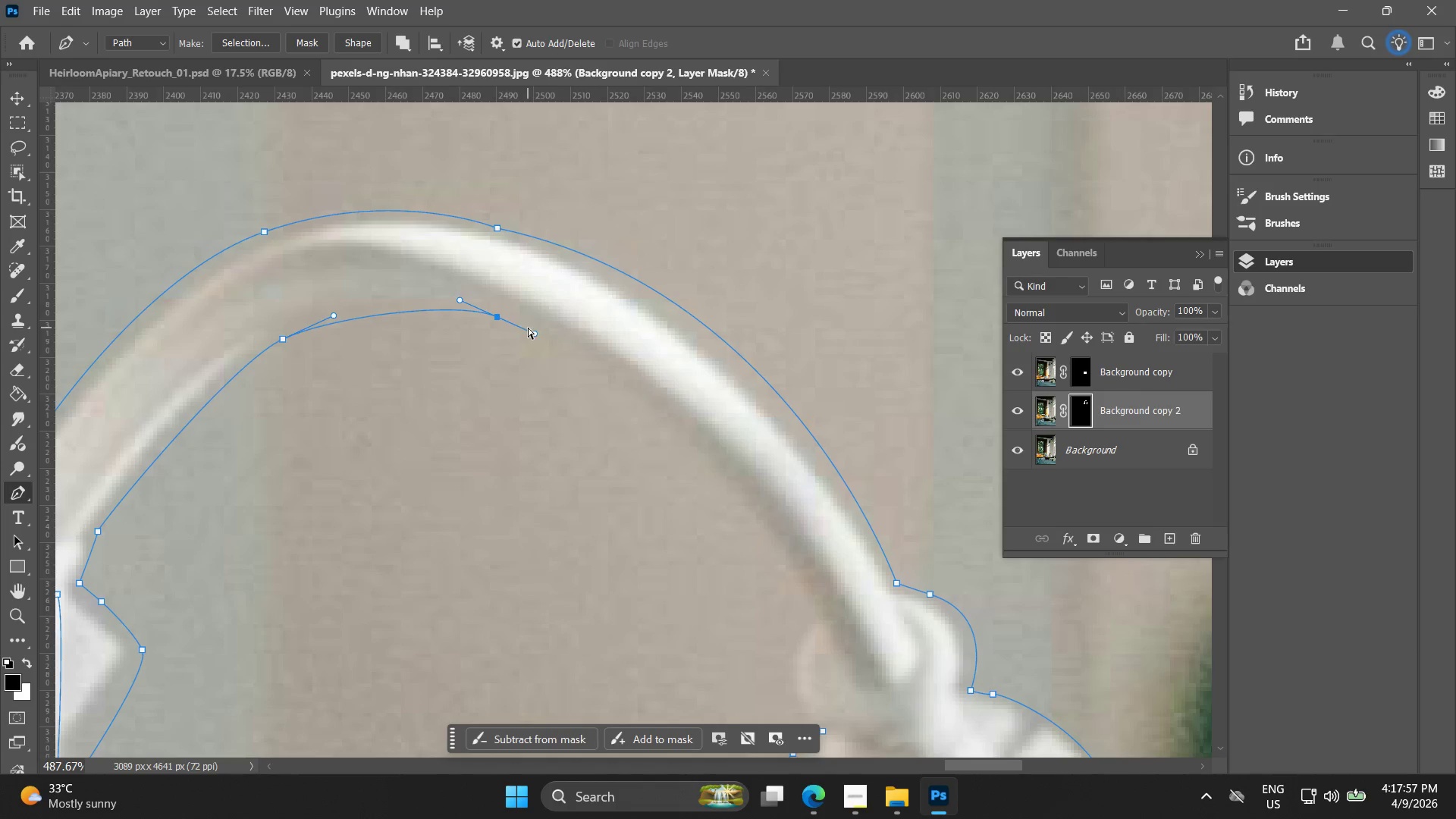 
key(Control+Z)
 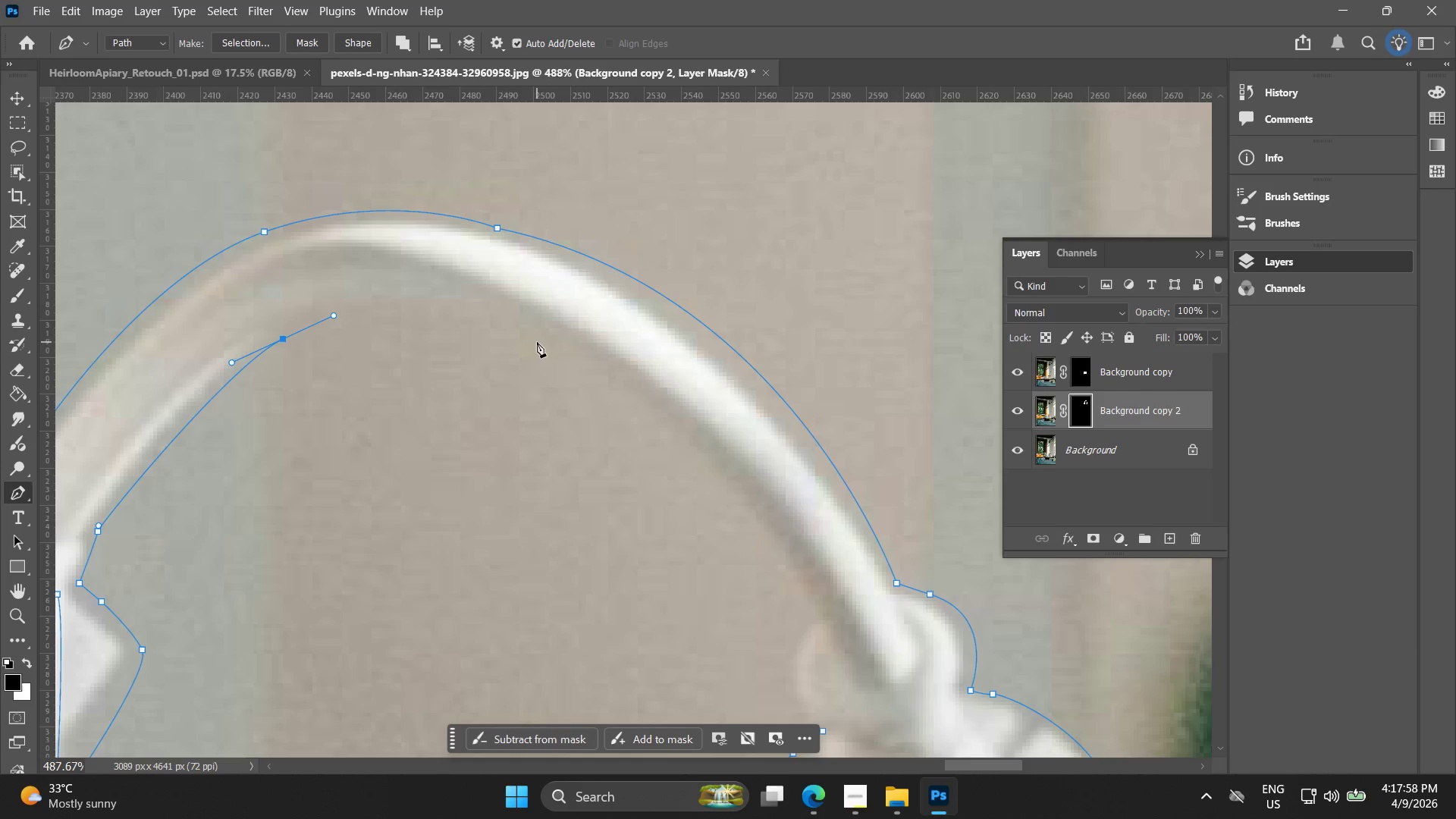 
left_click_drag(start_coordinate=[552, 349], to_coordinate=[610, 384])
 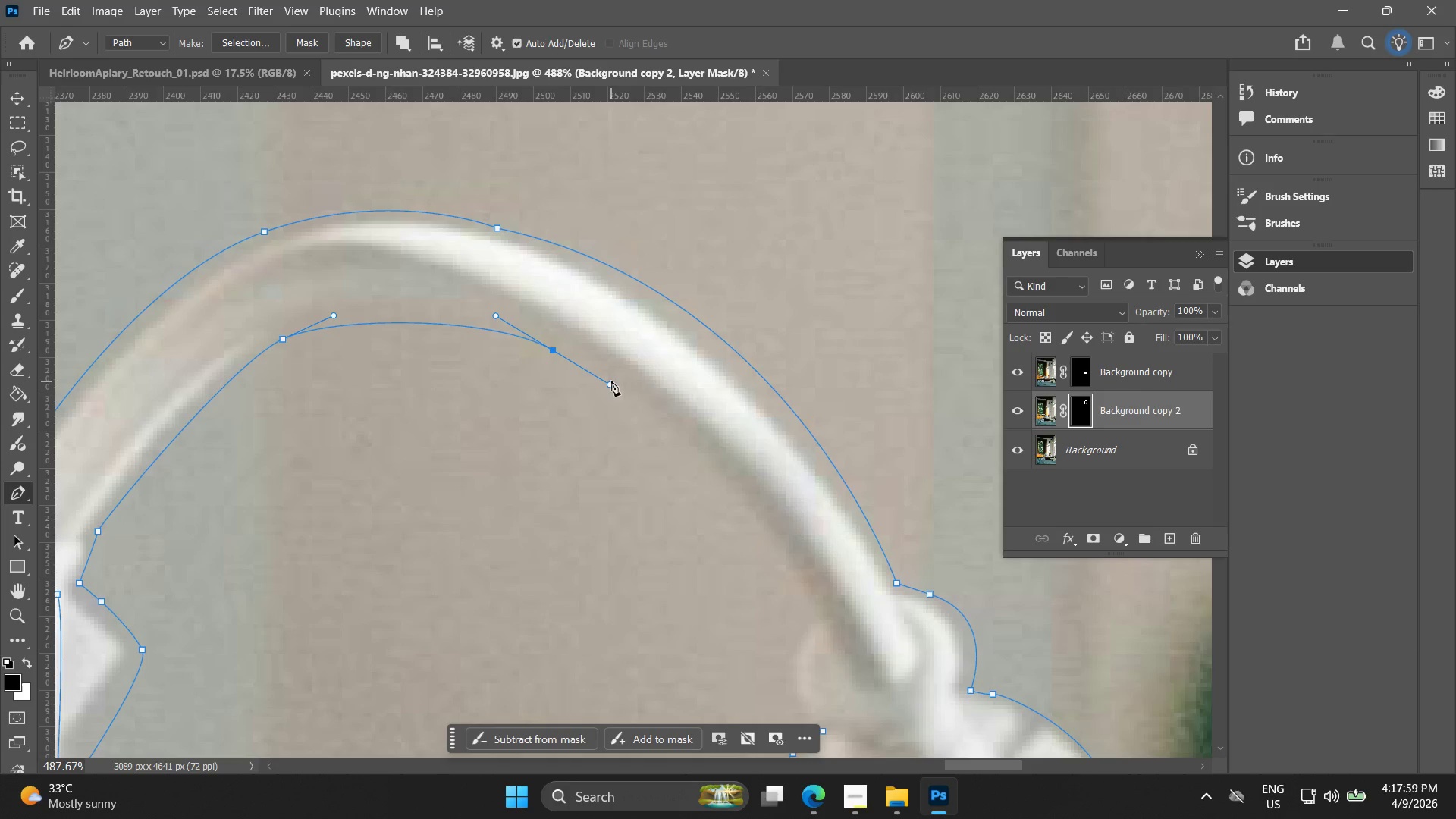 
key(Control+ControlLeft)
 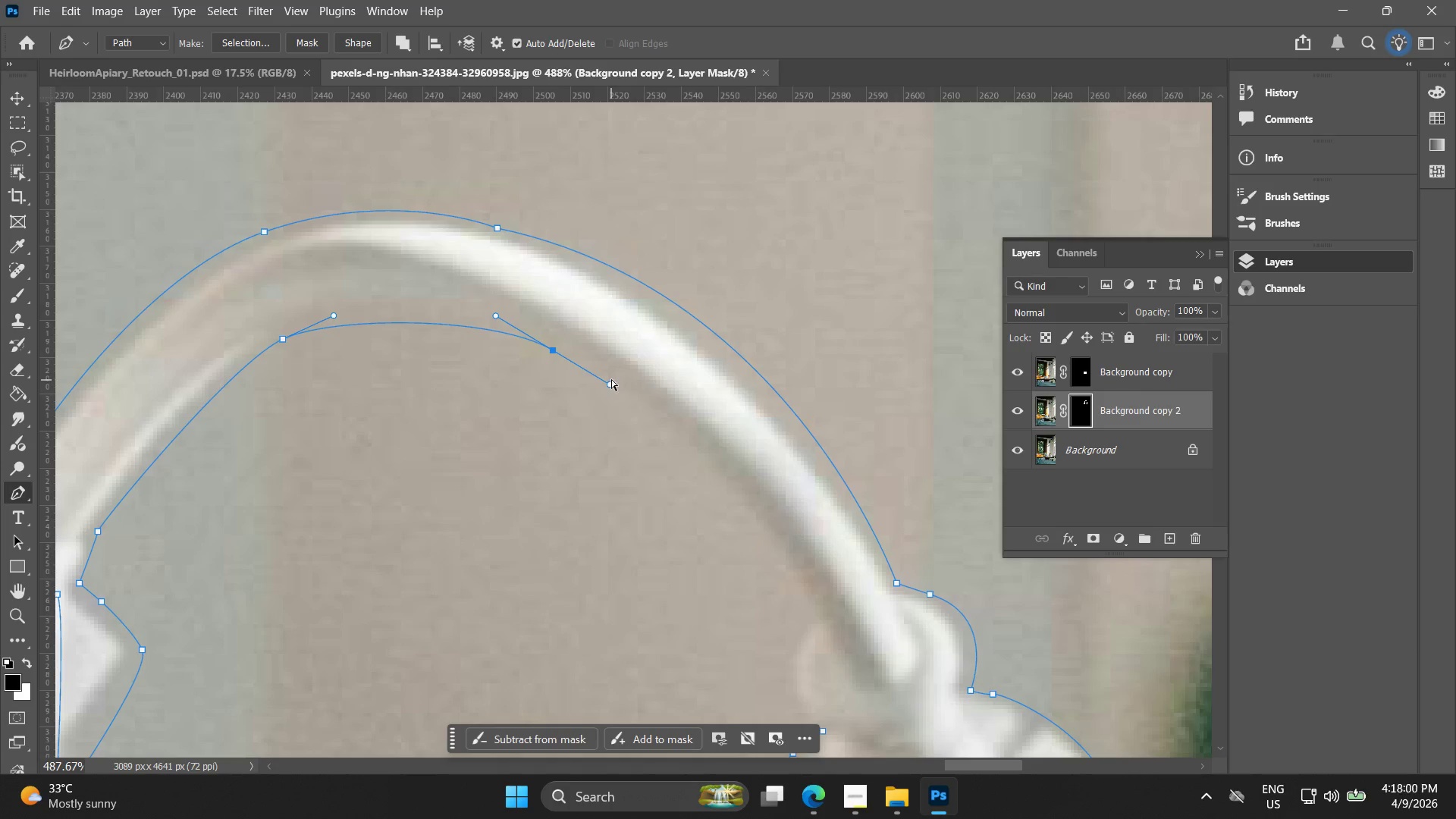 
key(Control+Z)
 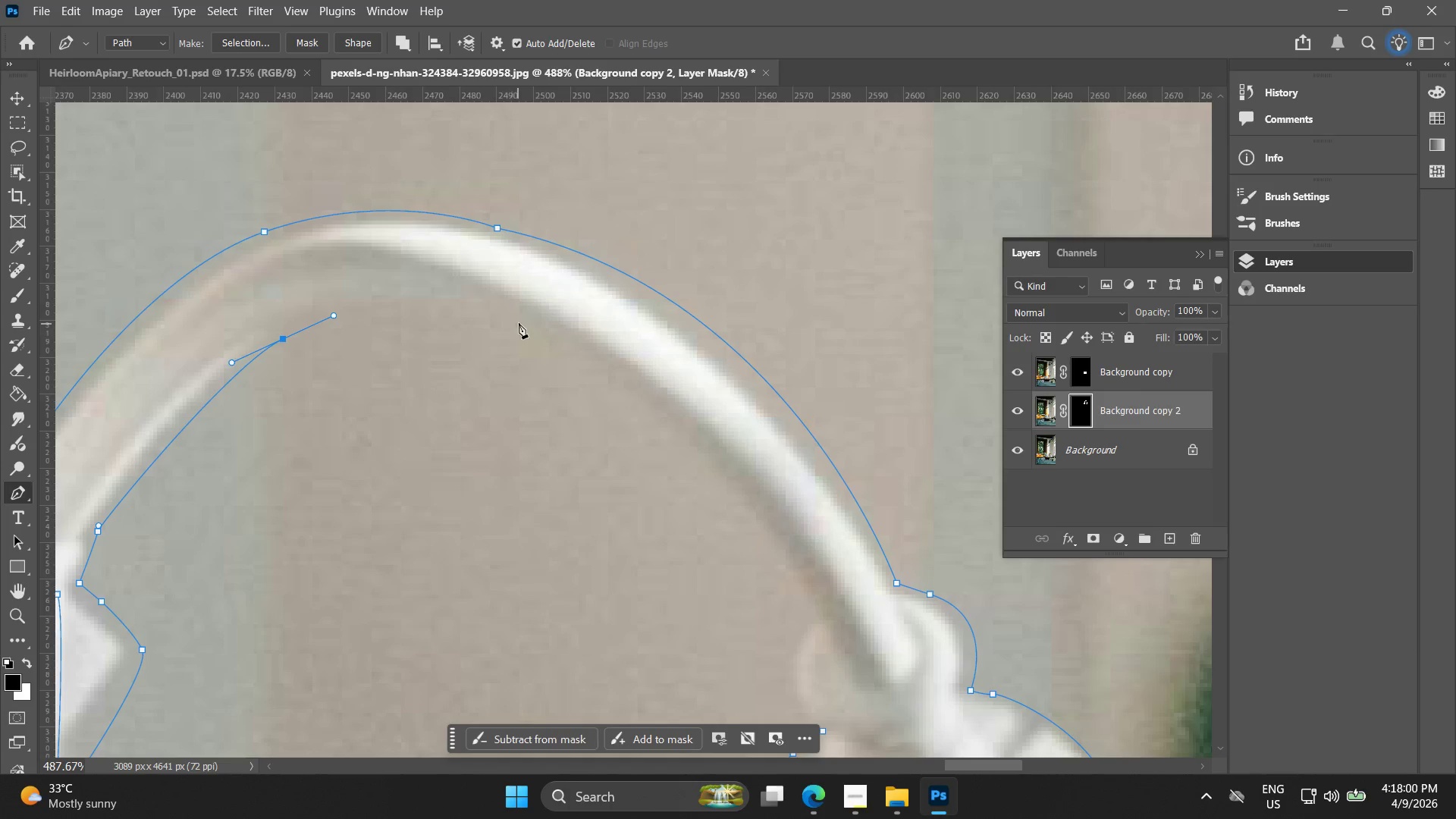 
left_click_drag(start_coordinate=[531, 329], to_coordinate=[583, 363])
 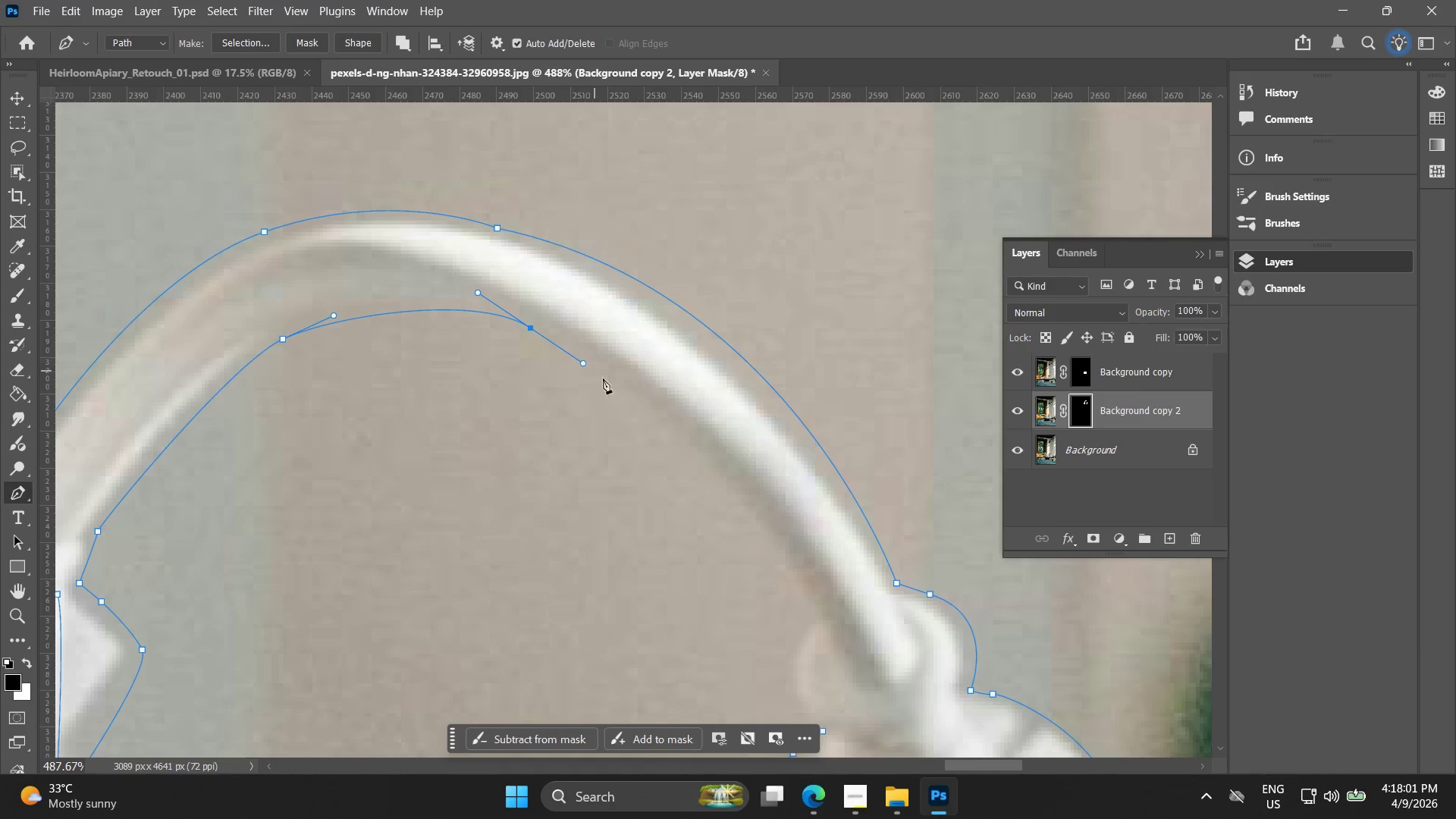 
hold_key(key=Space, duration=0.48)
 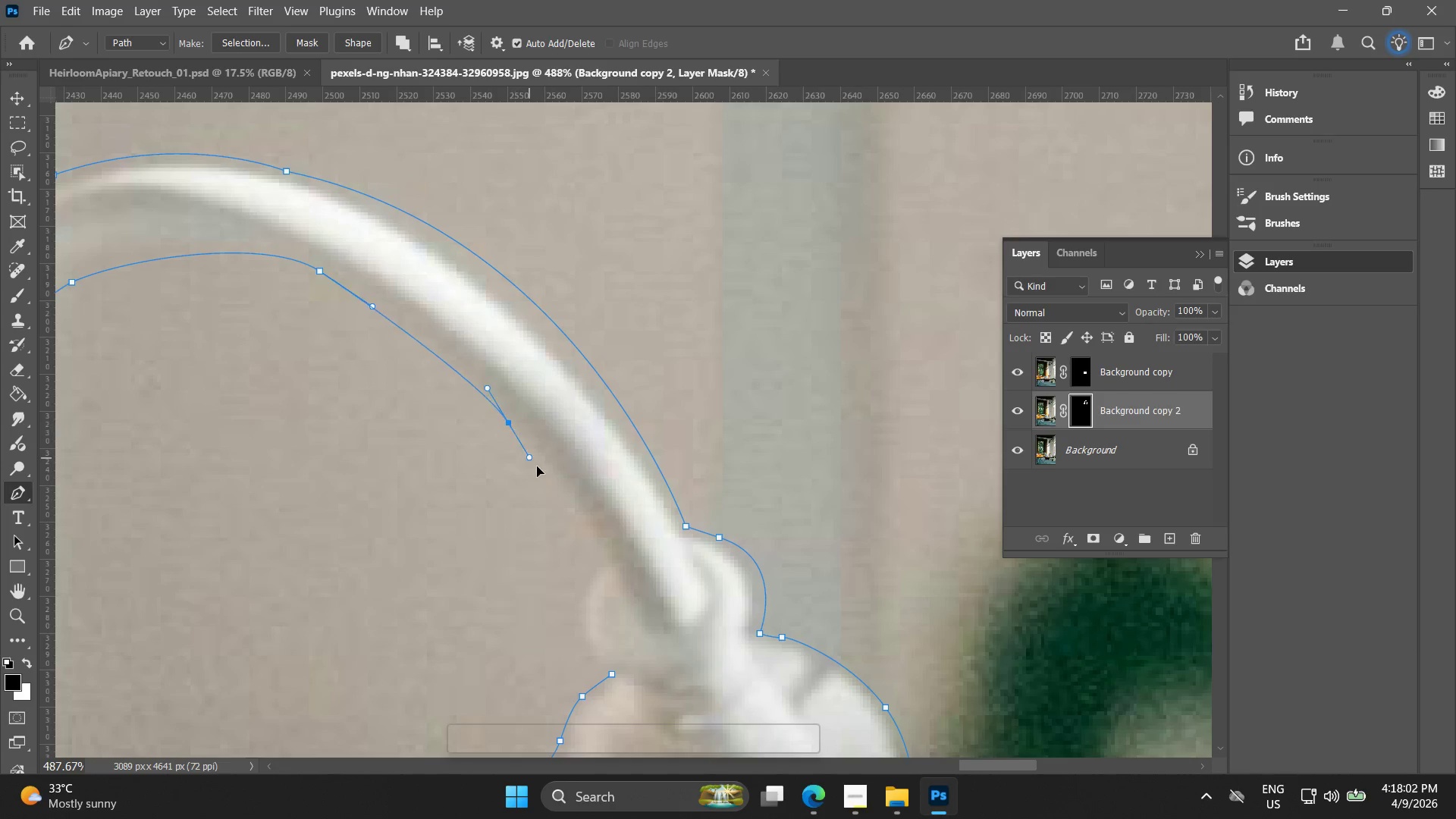 
left_click_drag(start_coordinate=[598, 388], to_coordinate=[387, 331])
 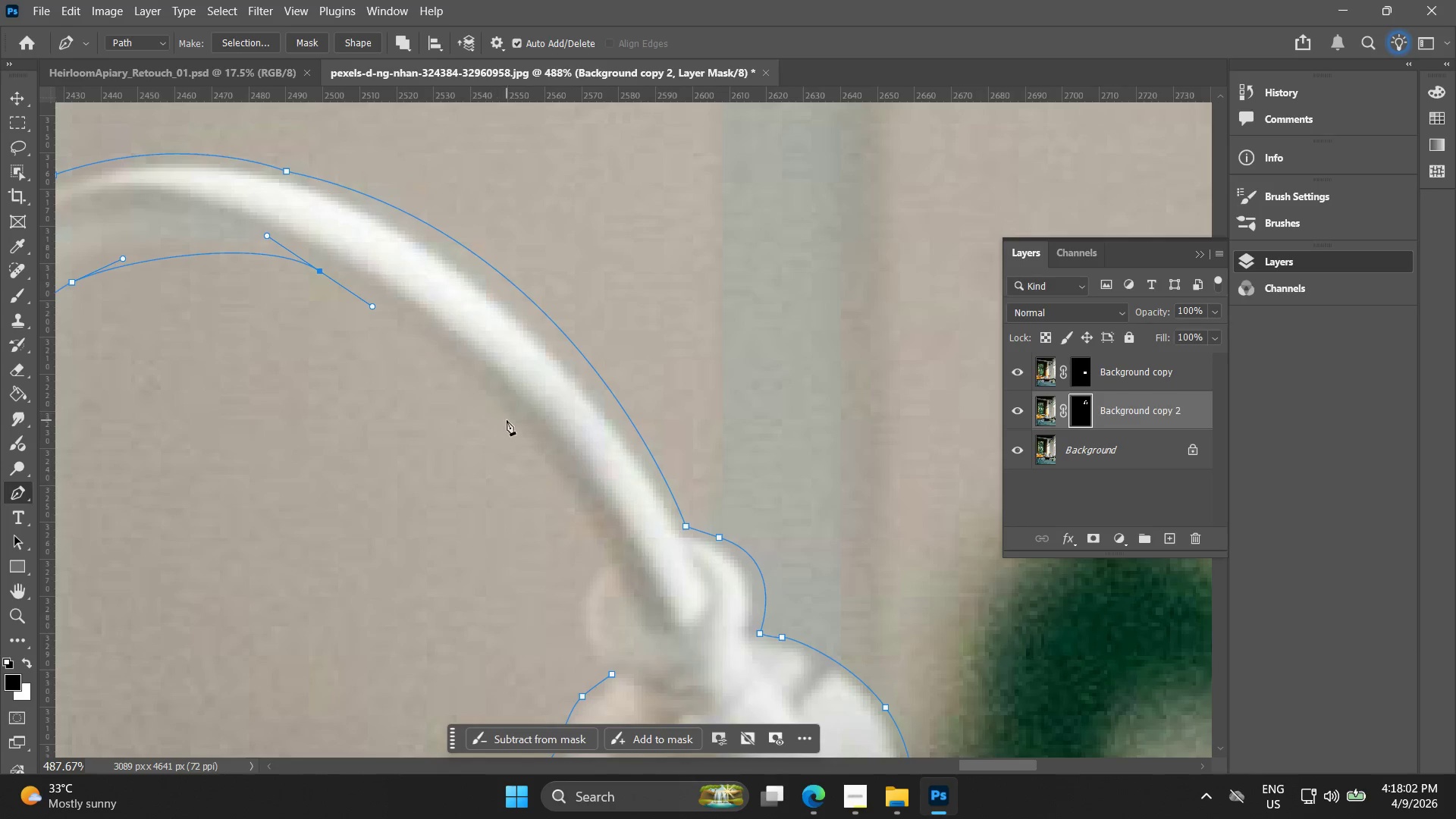 
left_click_drag(start_coordinate=[508, 422], to_coordinate=[537, 466])
 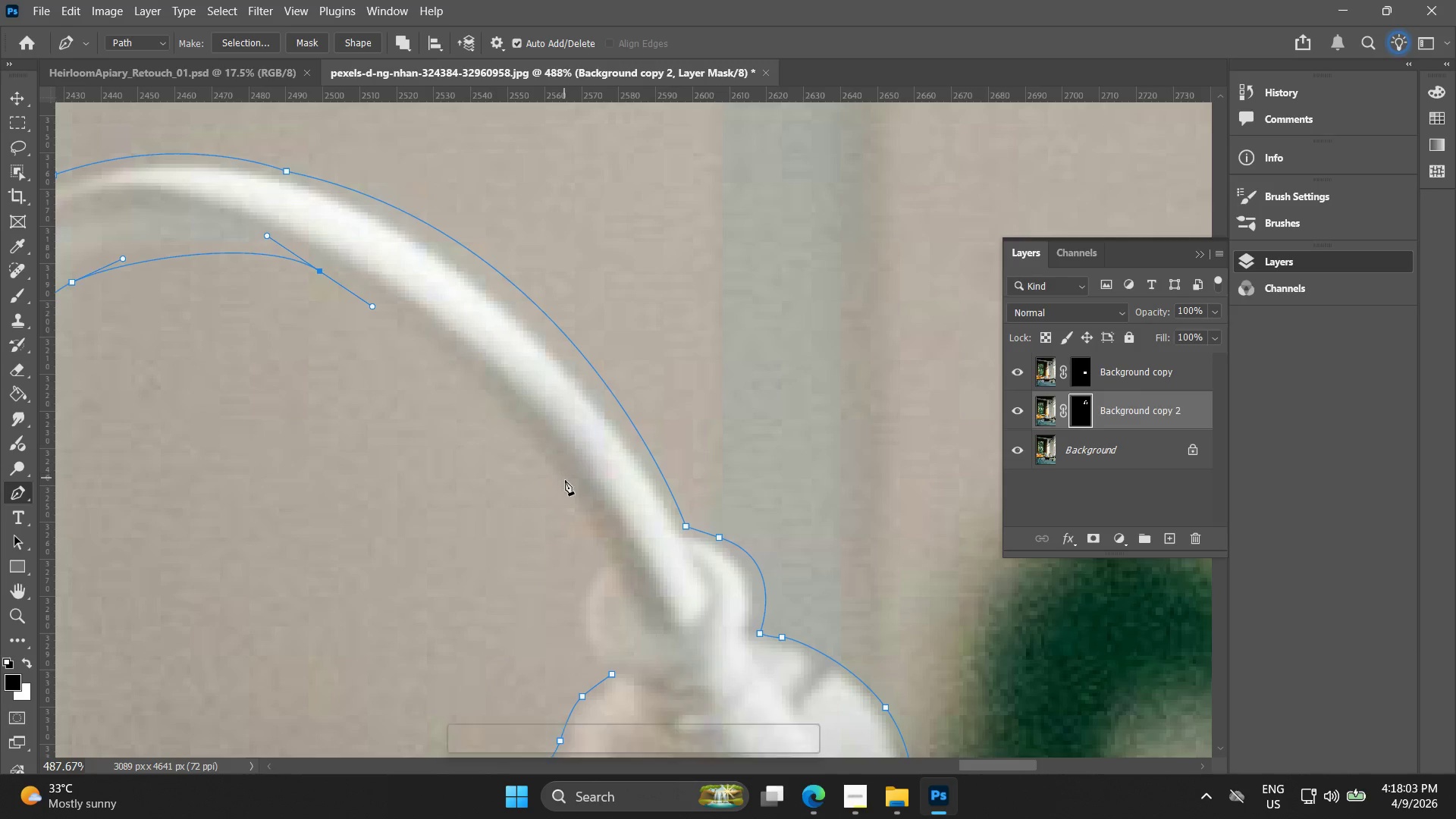 
key(Control+ControlLeft)
 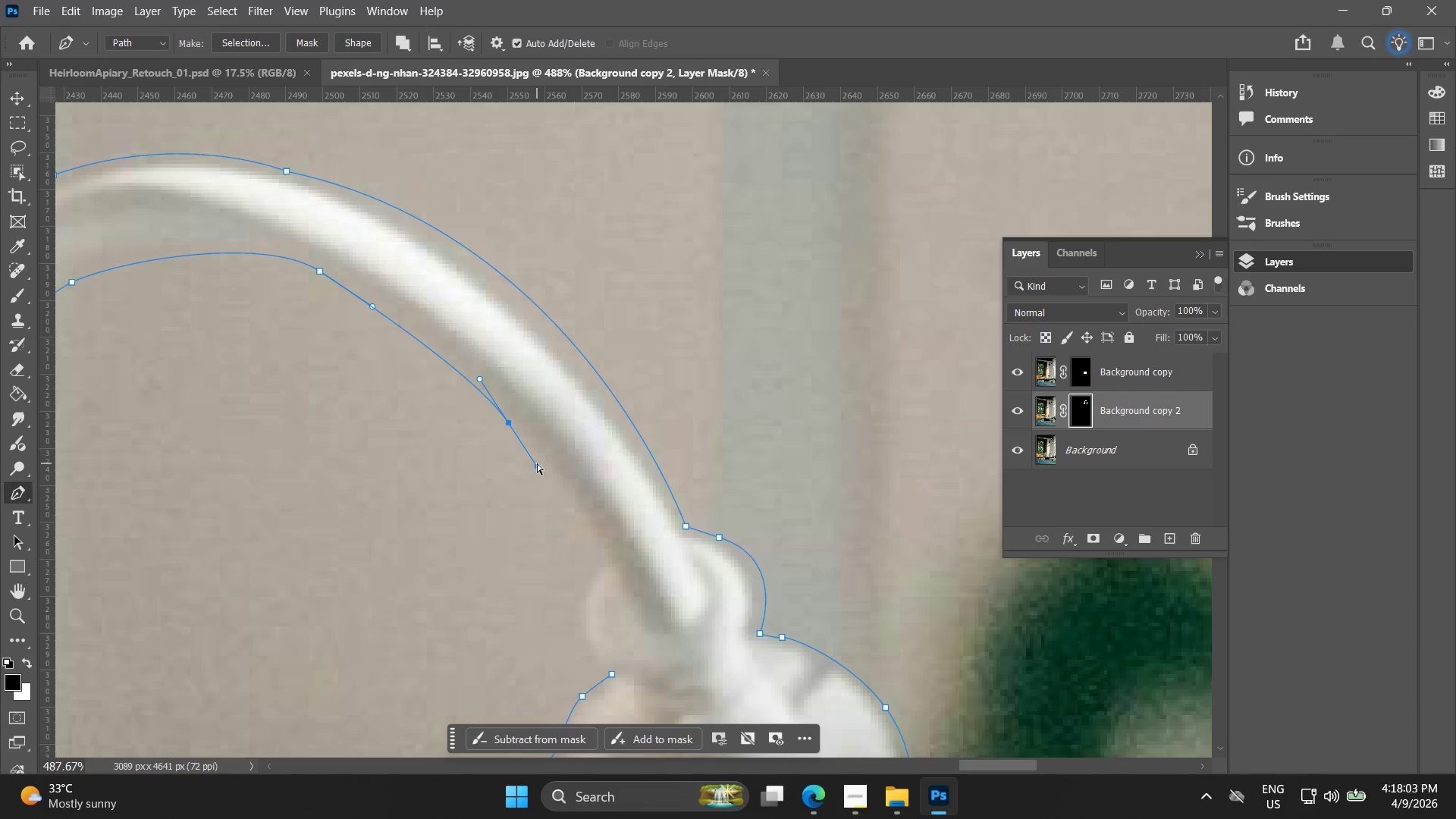 
key(Control+Z)
 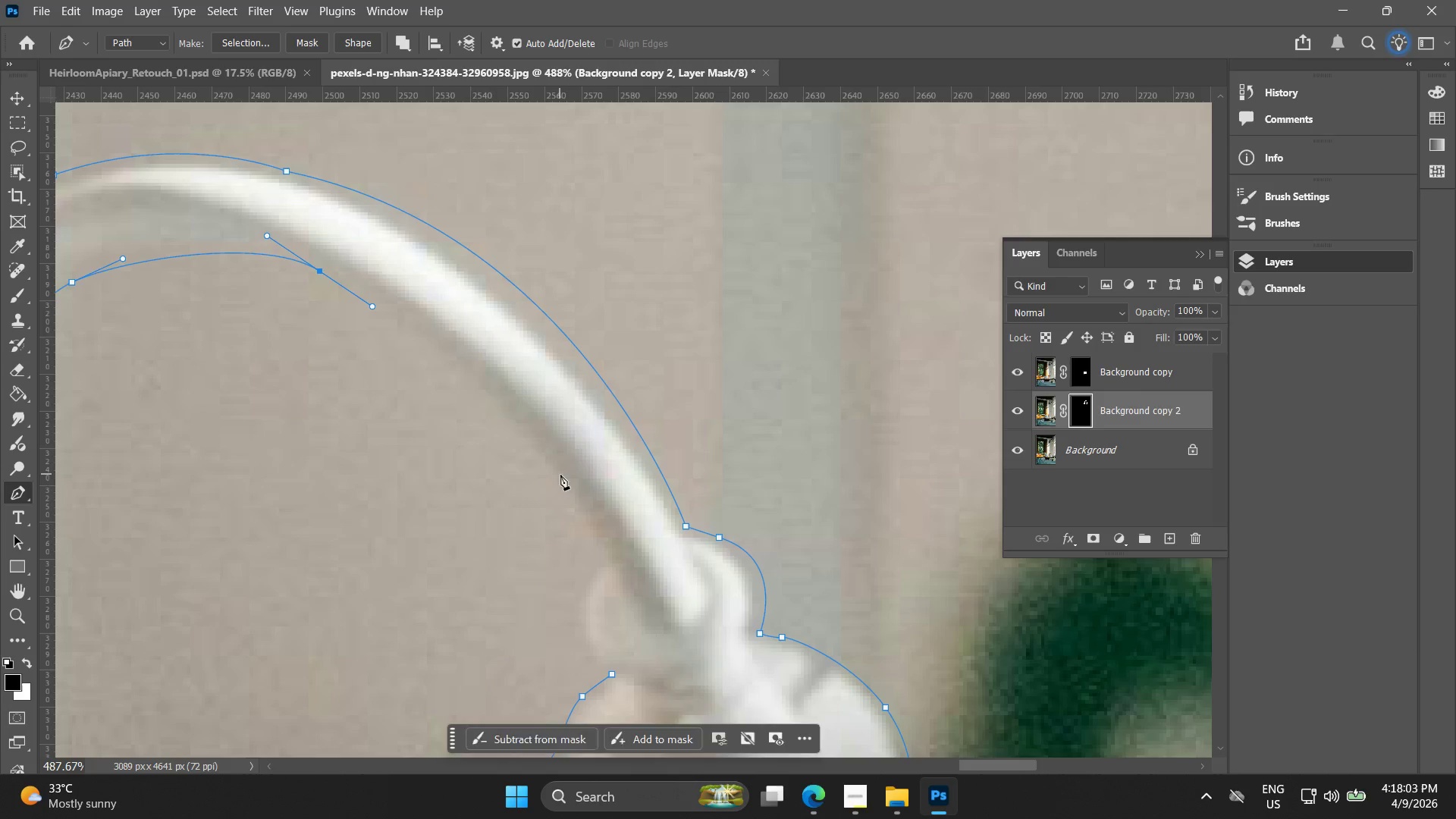 
left_click_drag(start_coordinate=[564, 478], to_coordinate=[573, 504])
 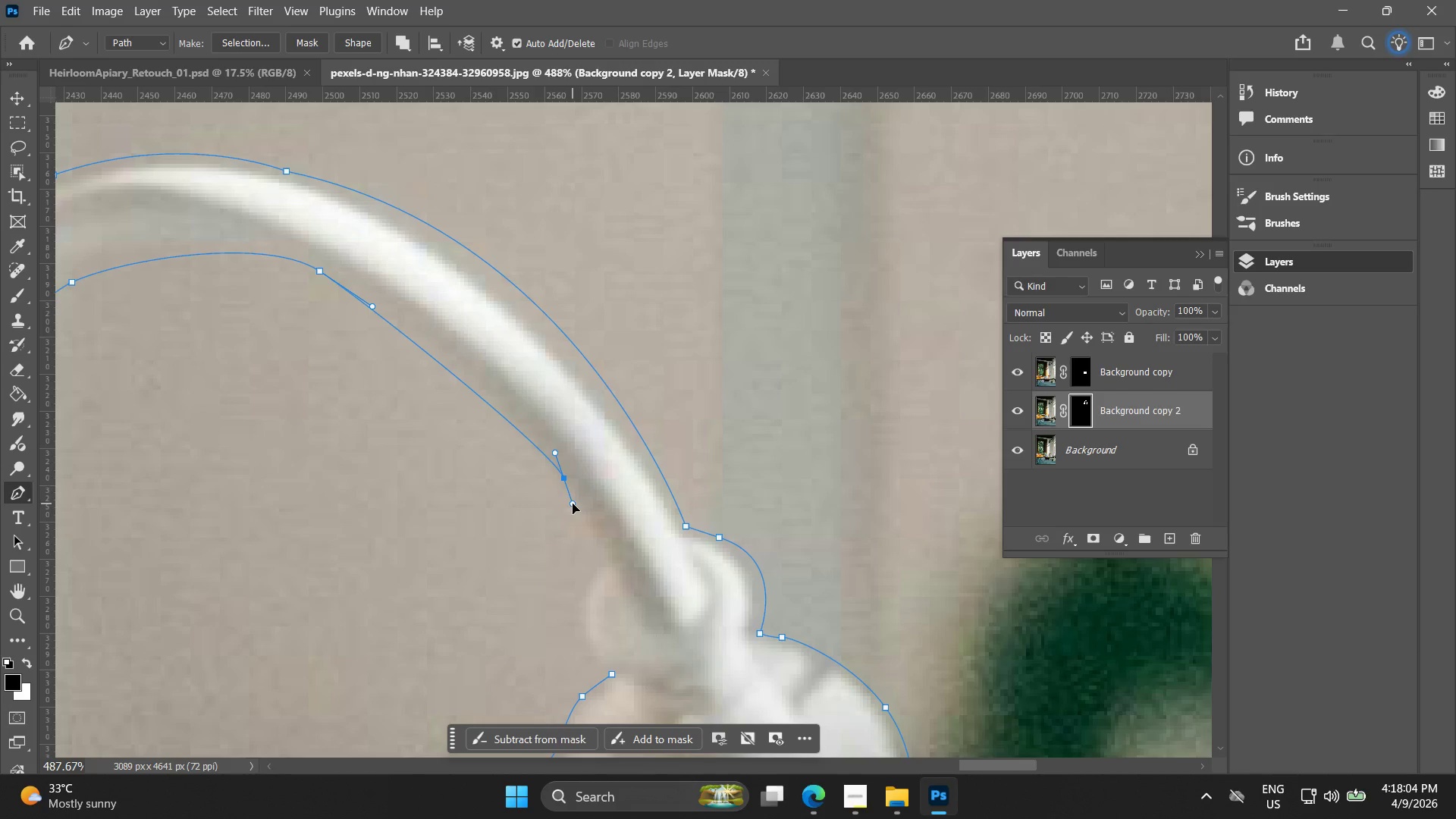 
key(Control+Z)
 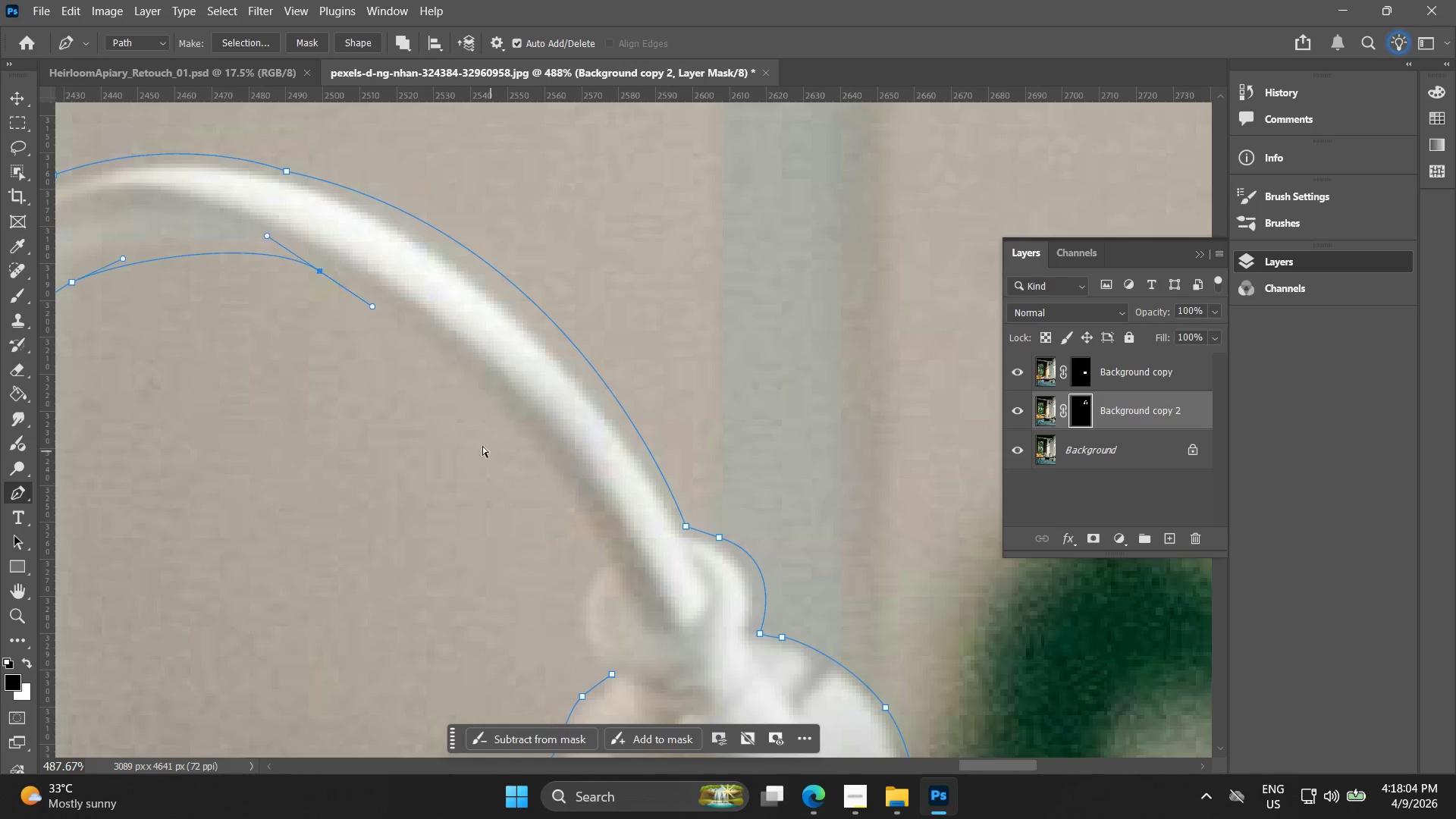 
key(Control+Z)
 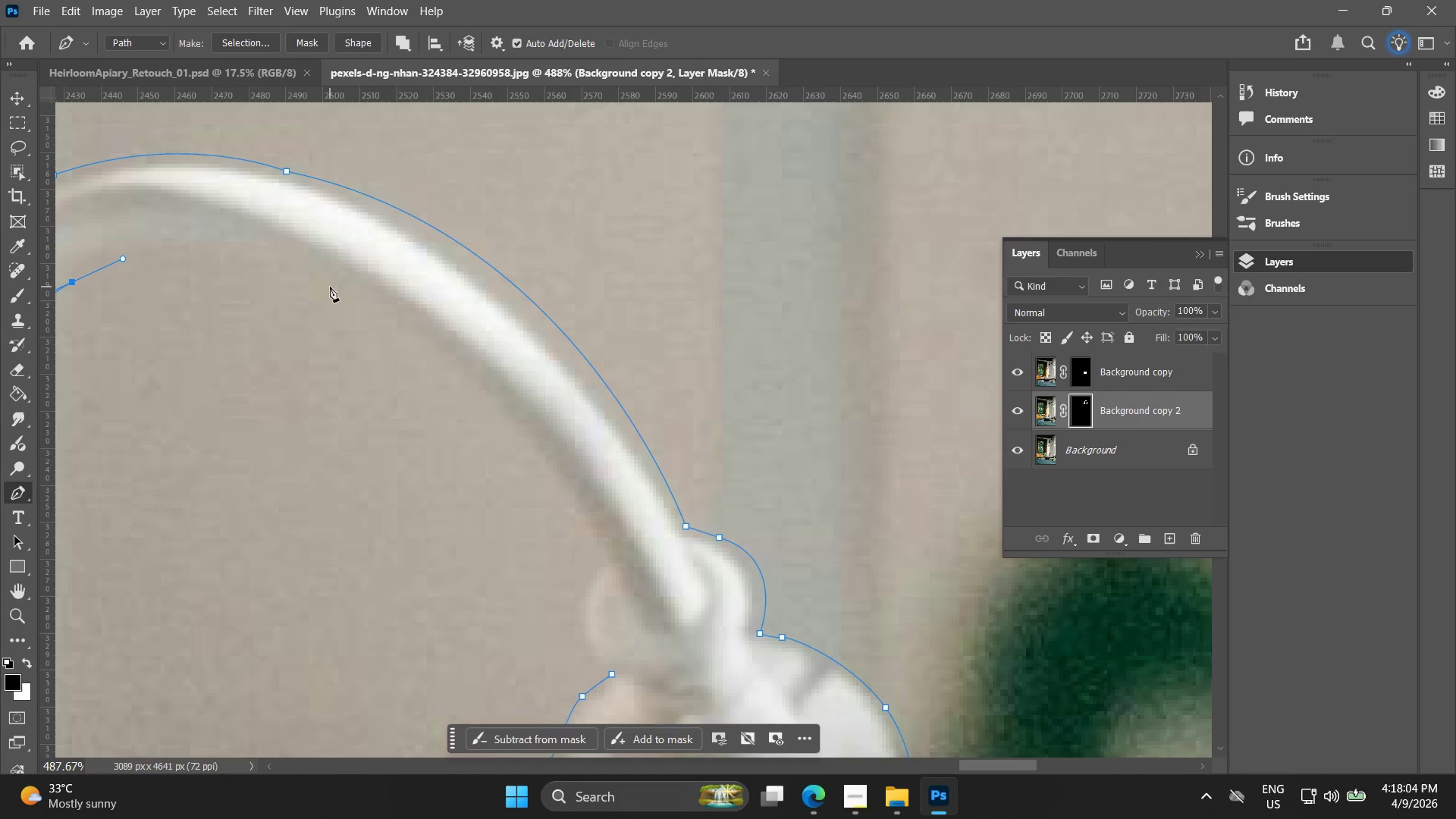 
left_click_drag(start_coordinate=[341, 284], to_coordinate=[425, 351])
 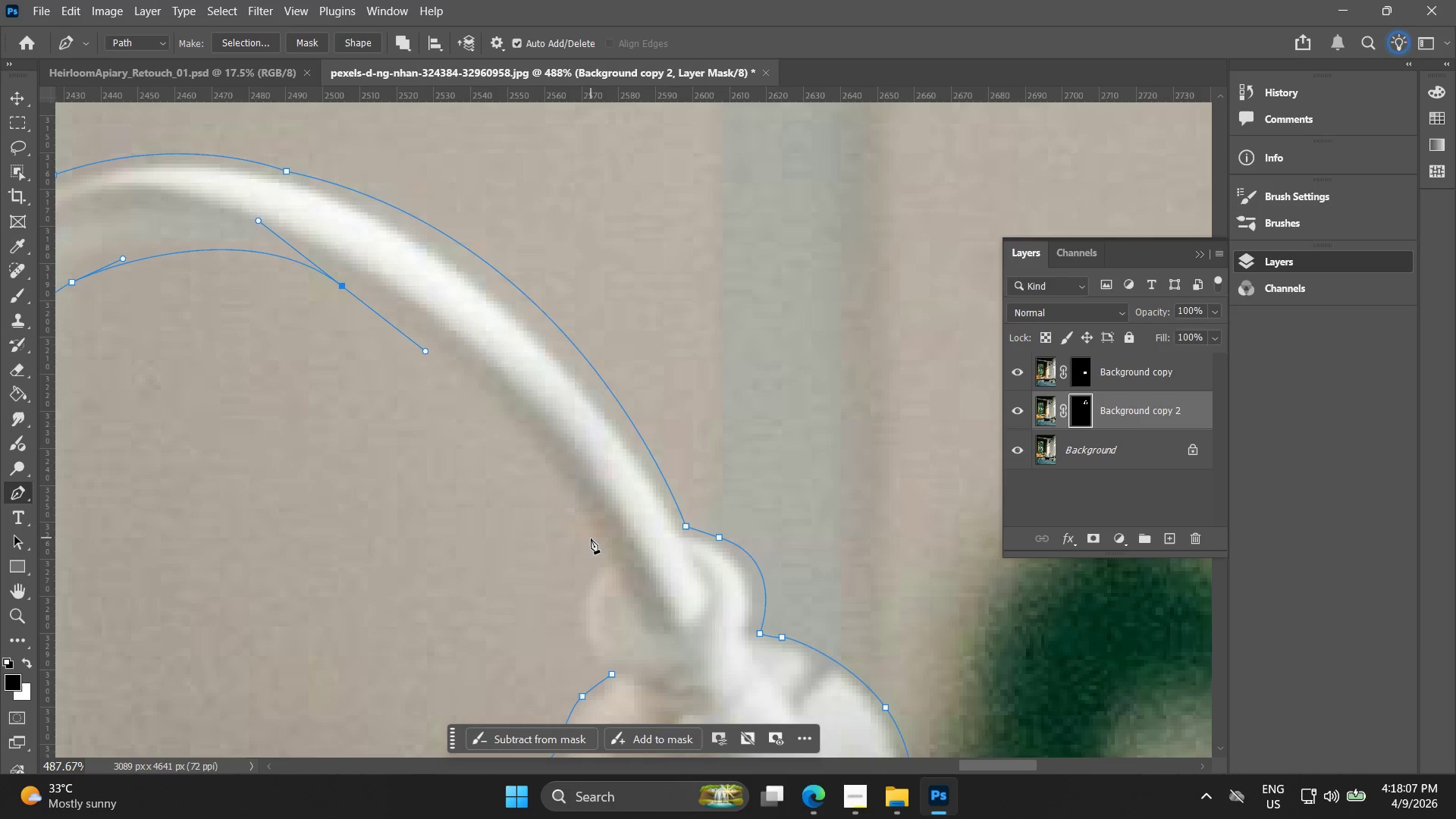 
left_click([592, 539])
 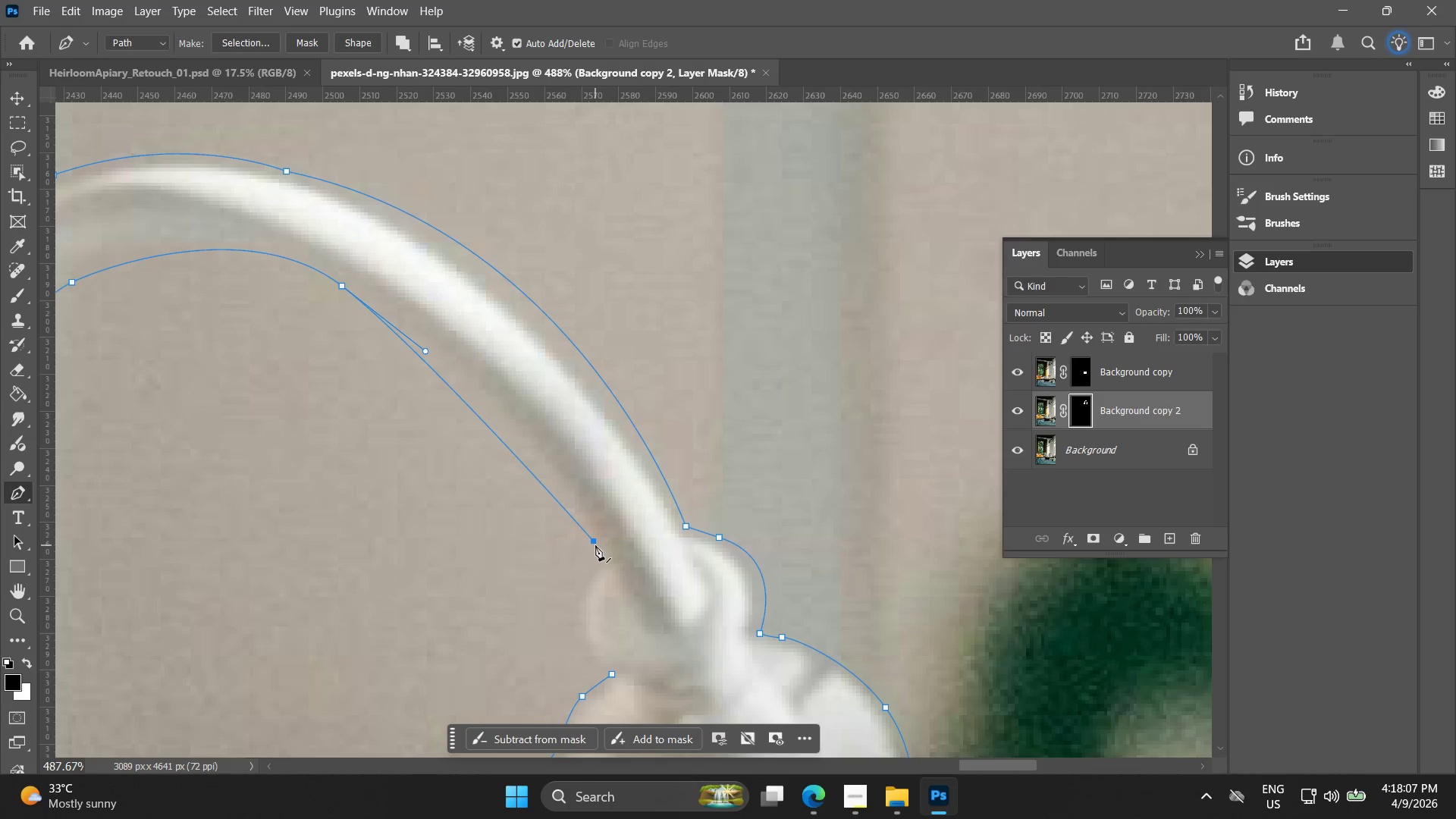 
key(Control+ControlLeft)
 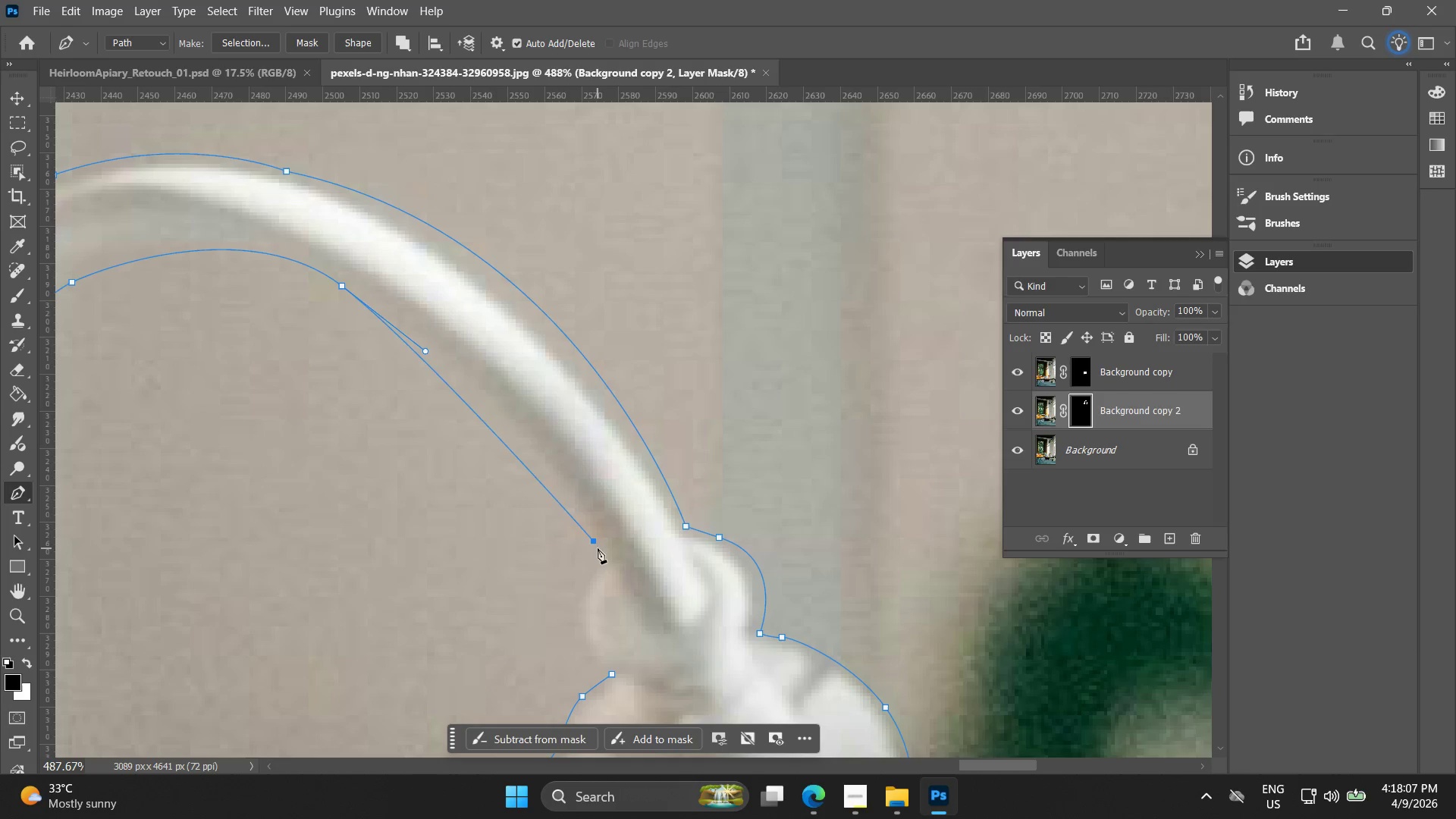 
key(Control+Z)
 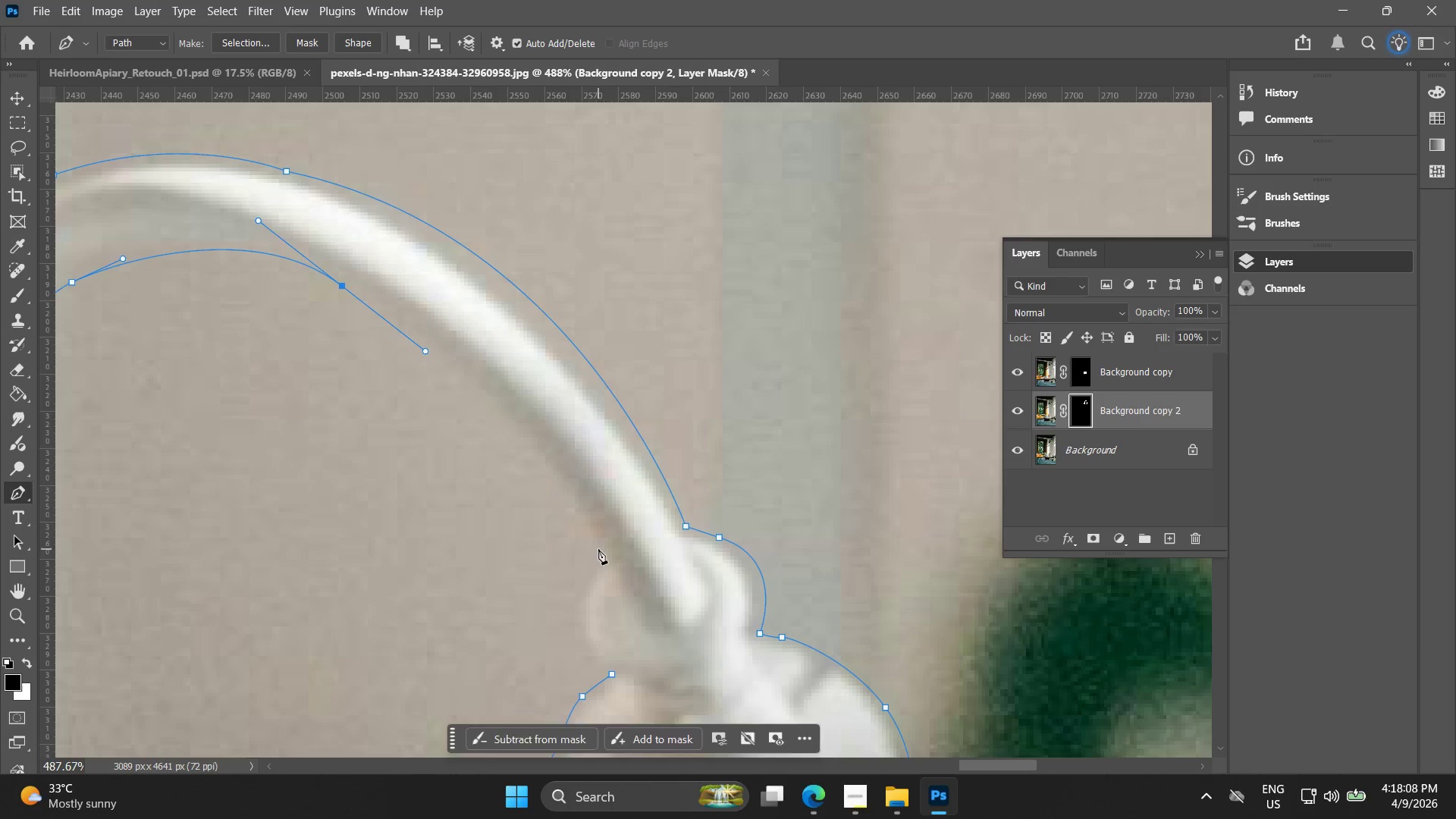 
left_click_drag(start_coordinate=[600, 550], to_coordinate=[661, 639])
 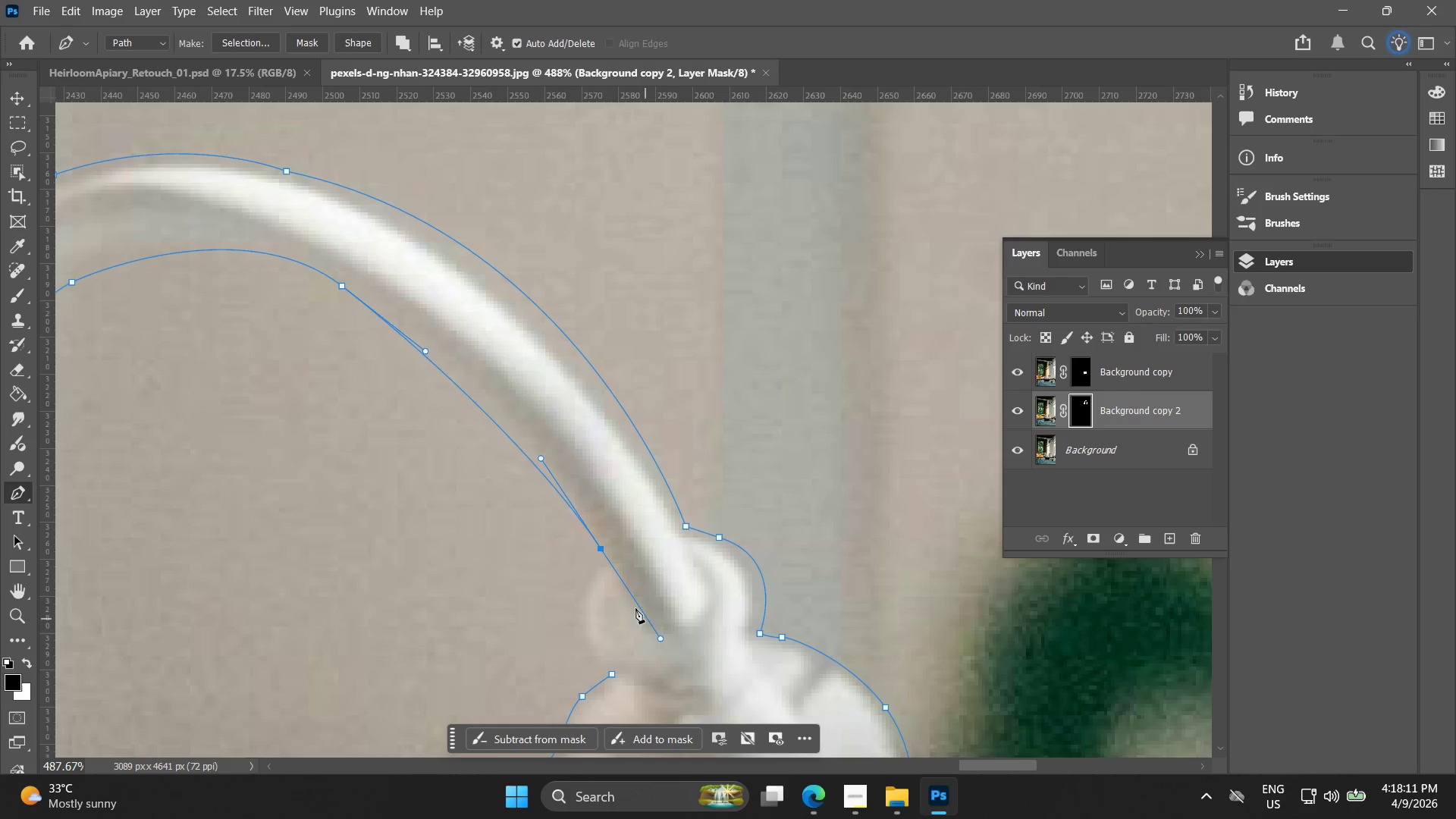 
key(Control+Z)
 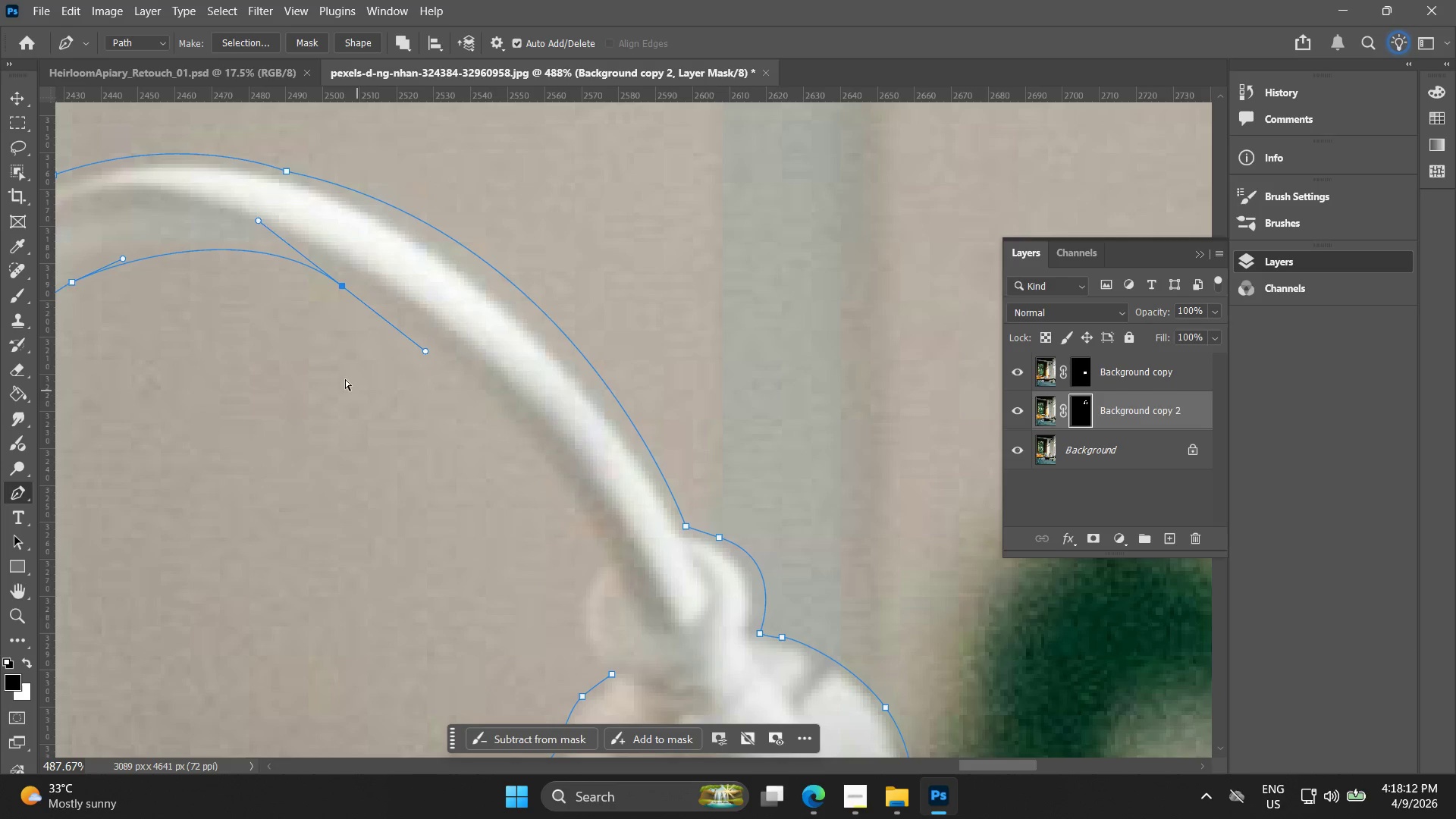 
key(Control+Z)
 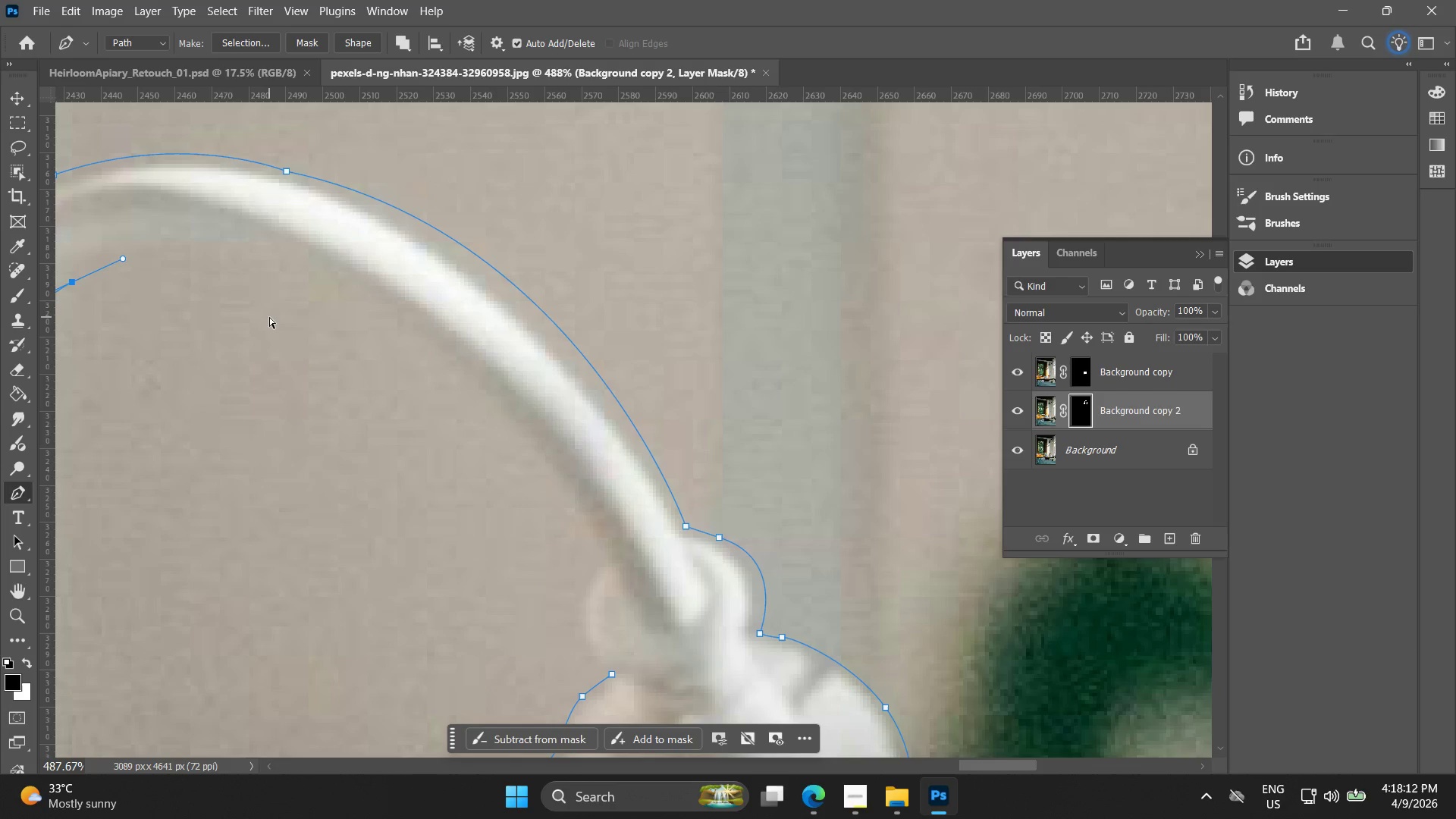 
key(Control+Z)
 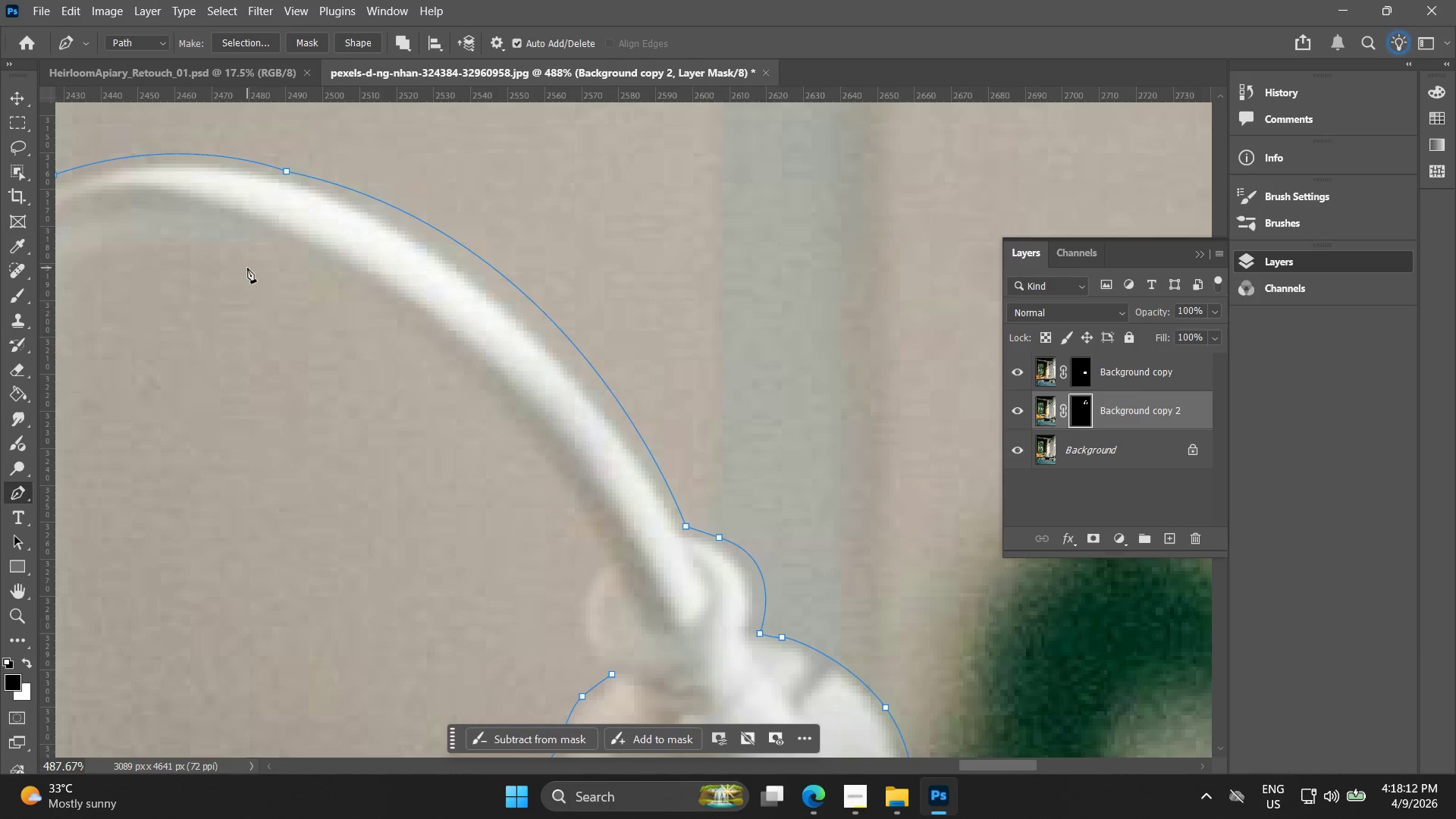 
hold_key(key=Space, duration=0.48)
 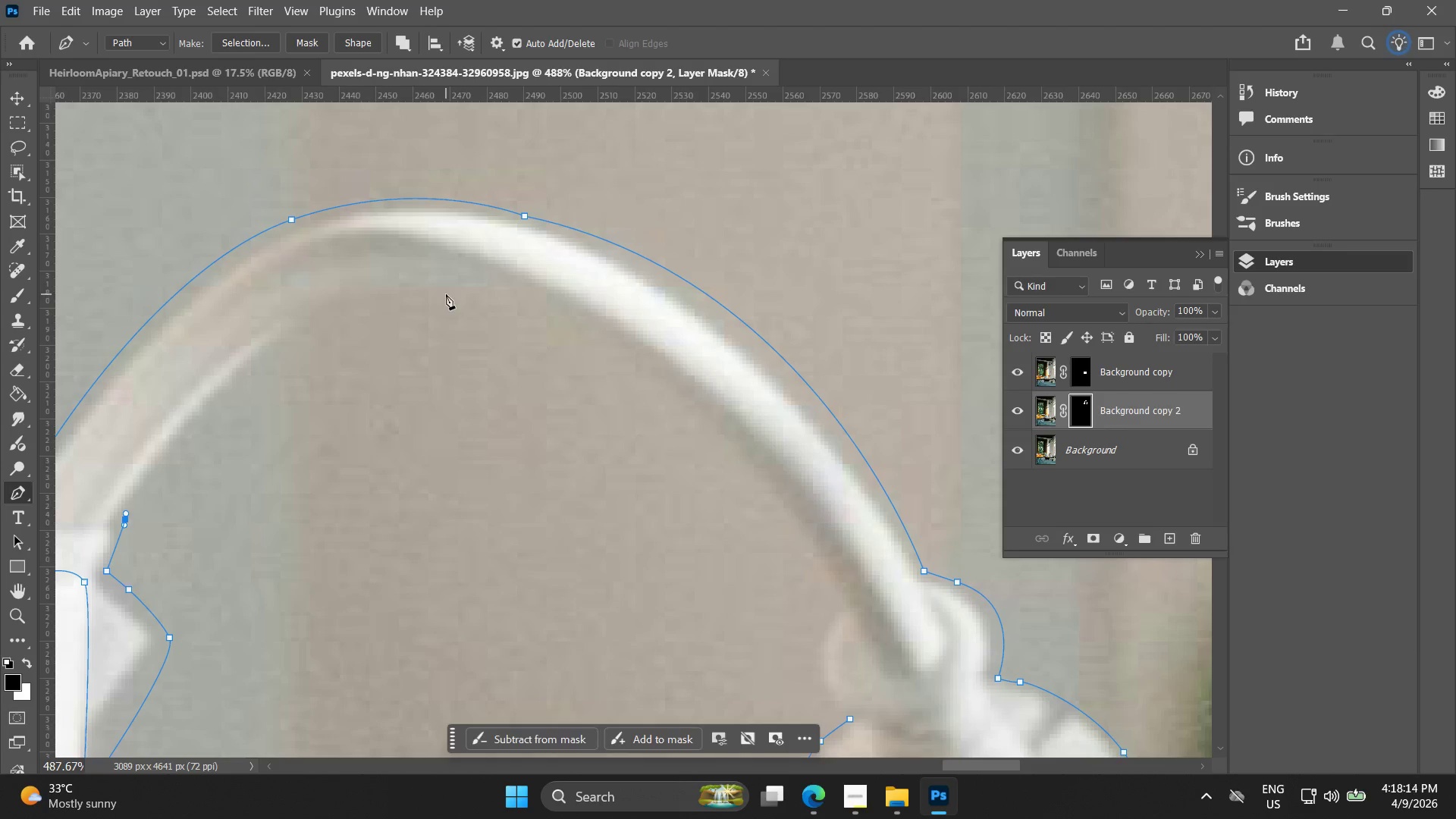 
left_click_drag(start_coordinate=[287, 284], to_coordinate=[526, 328])
 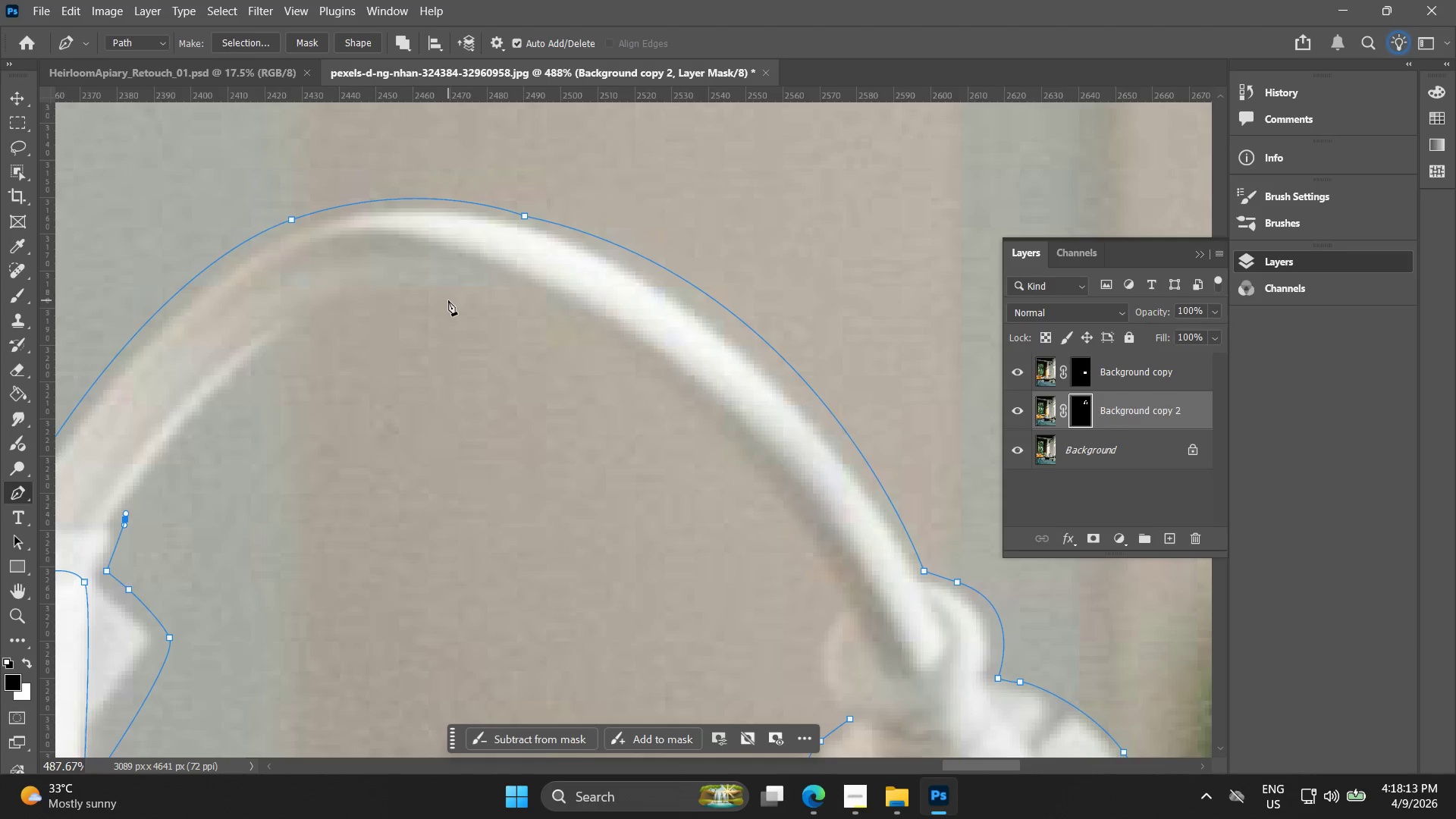 
left_click_drag(start_coordinate=[447, 294], to_coordinate=[628, 310])
 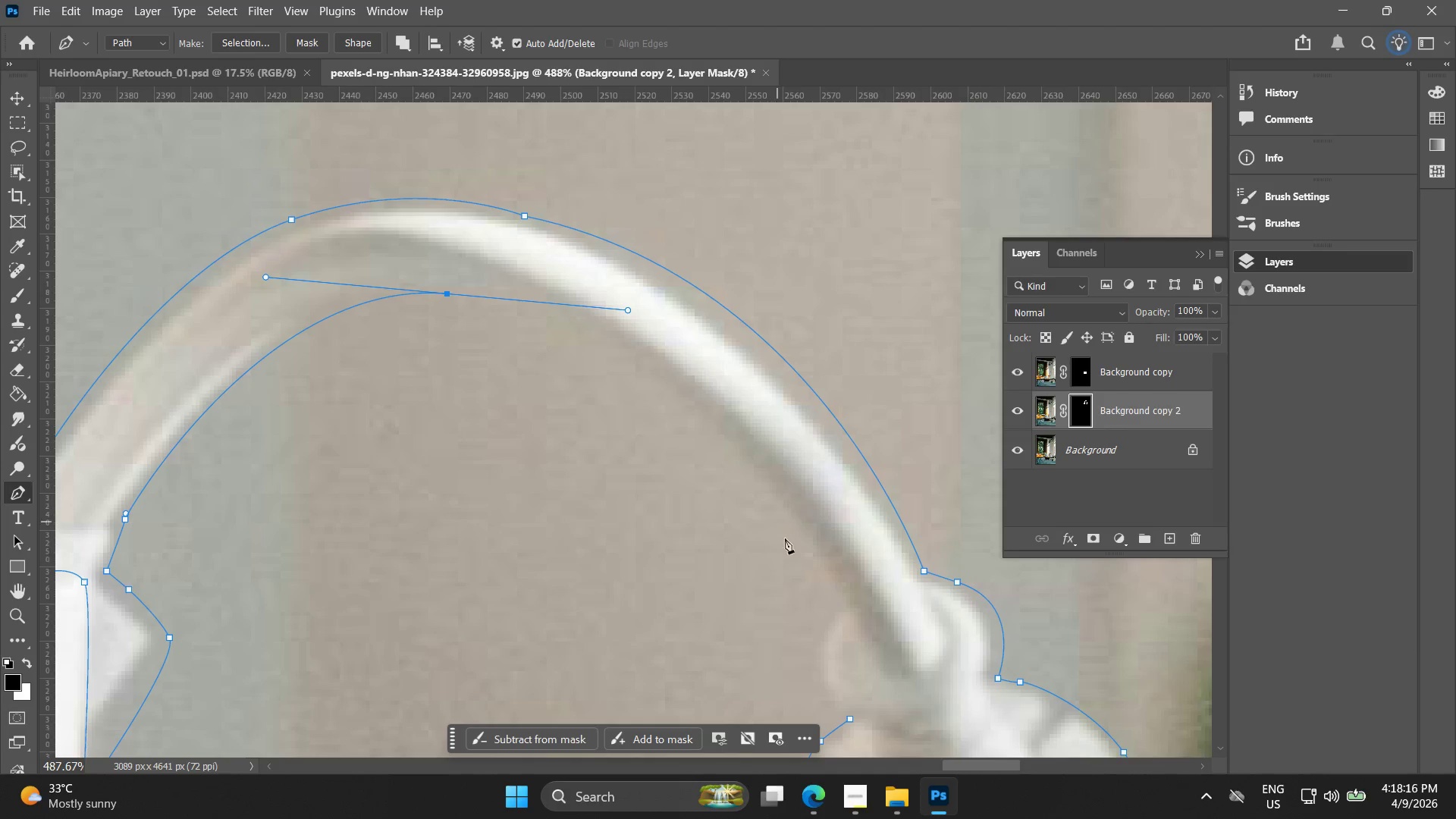 
left_click([797, 542])
 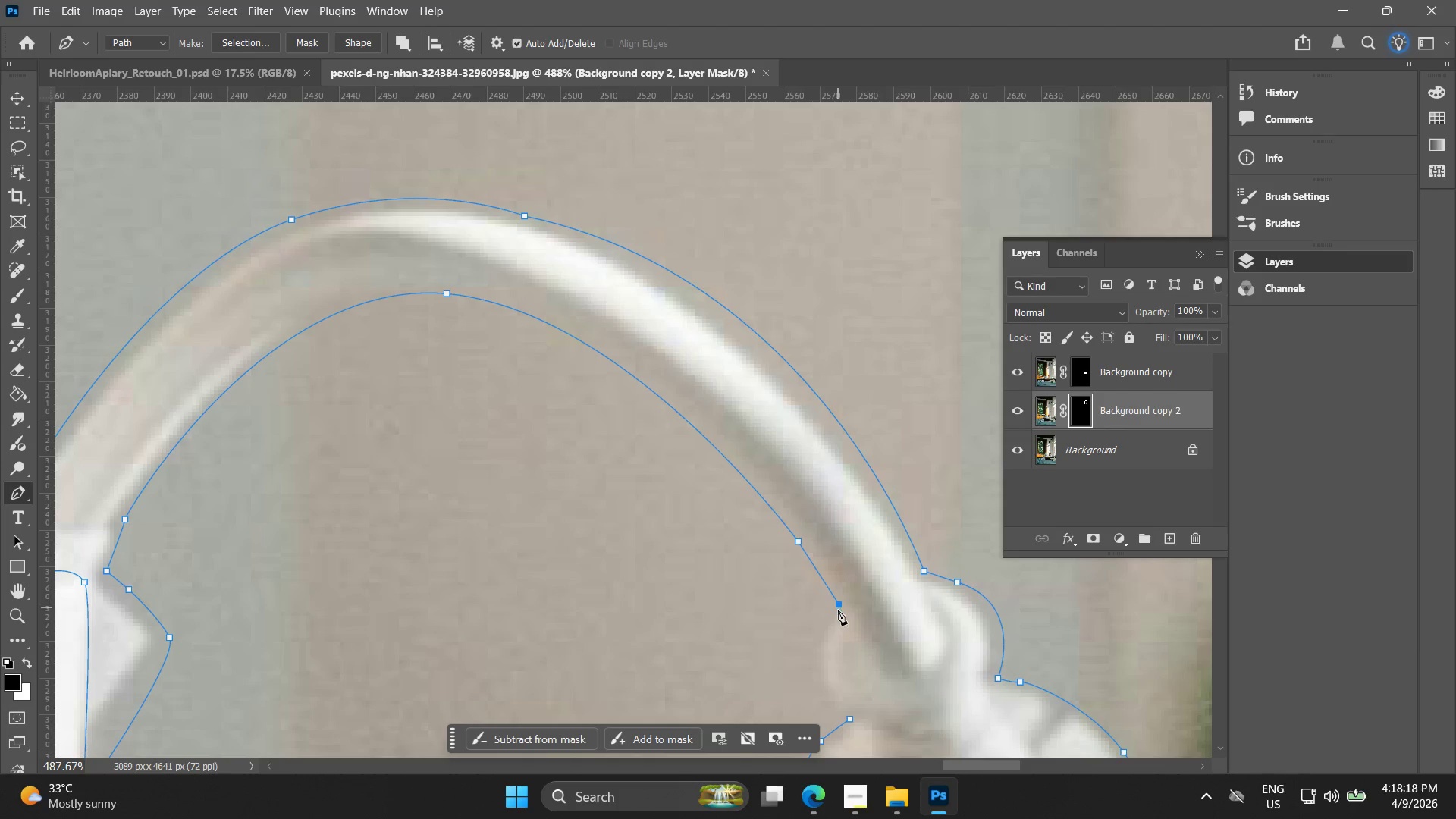 
hold_key(key=Space, duration=0.5)
 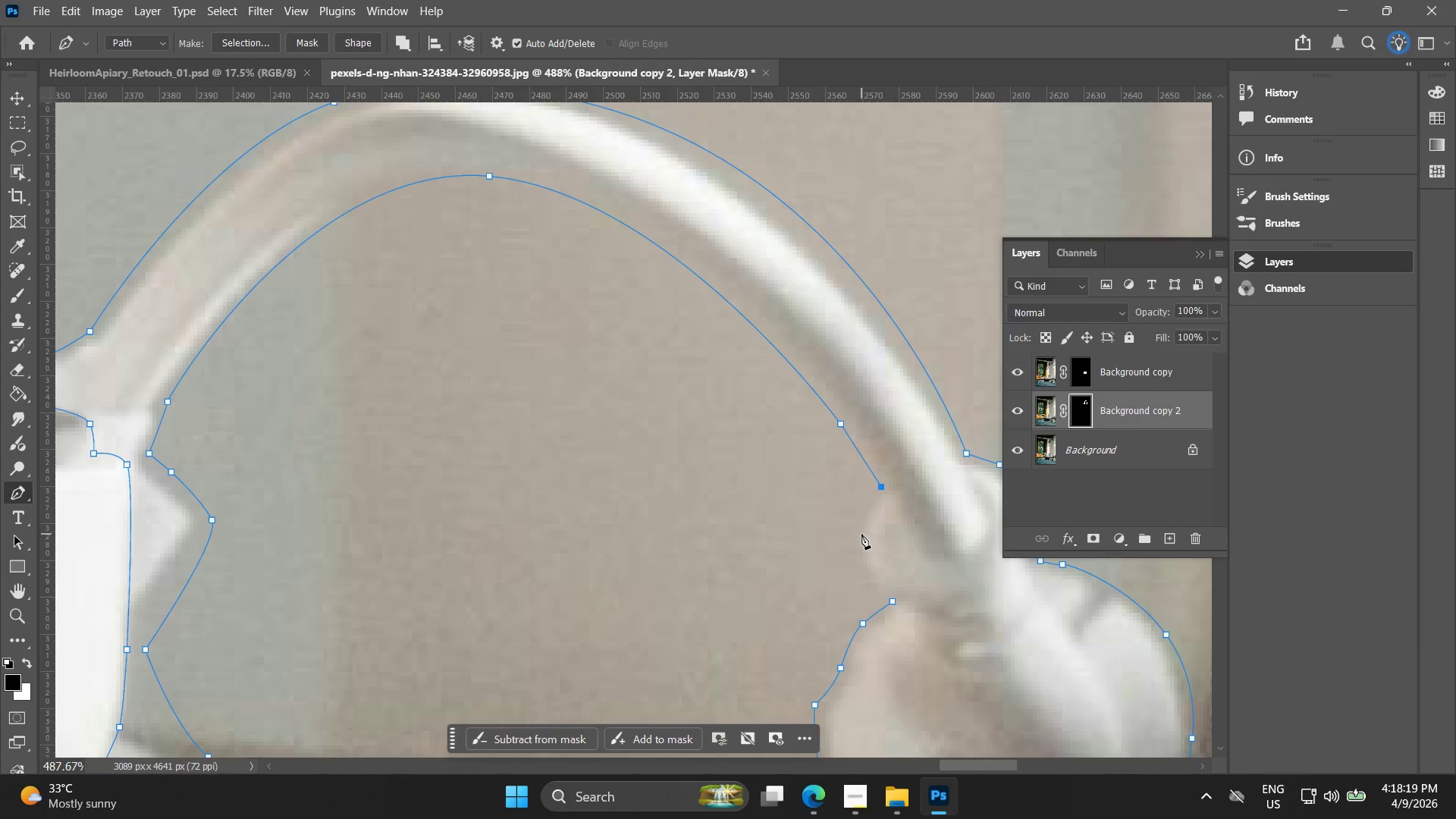 
left_click_drag(start_coordinate=[830, 582], to_coordinate=[873, 465])
 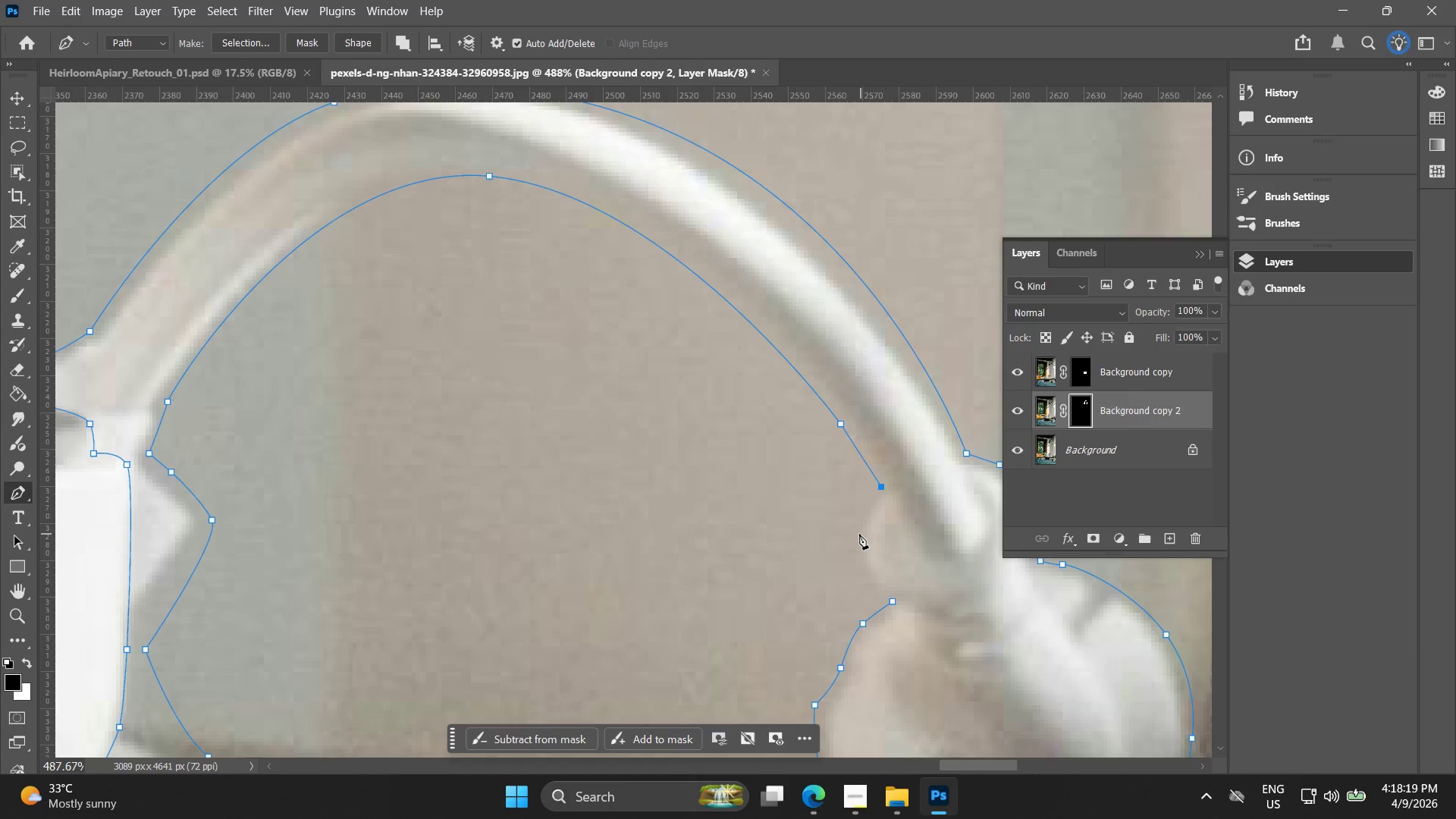 
left_click_drag(start_coordinate=[857, 537], to_coordinate=[852, 565])
 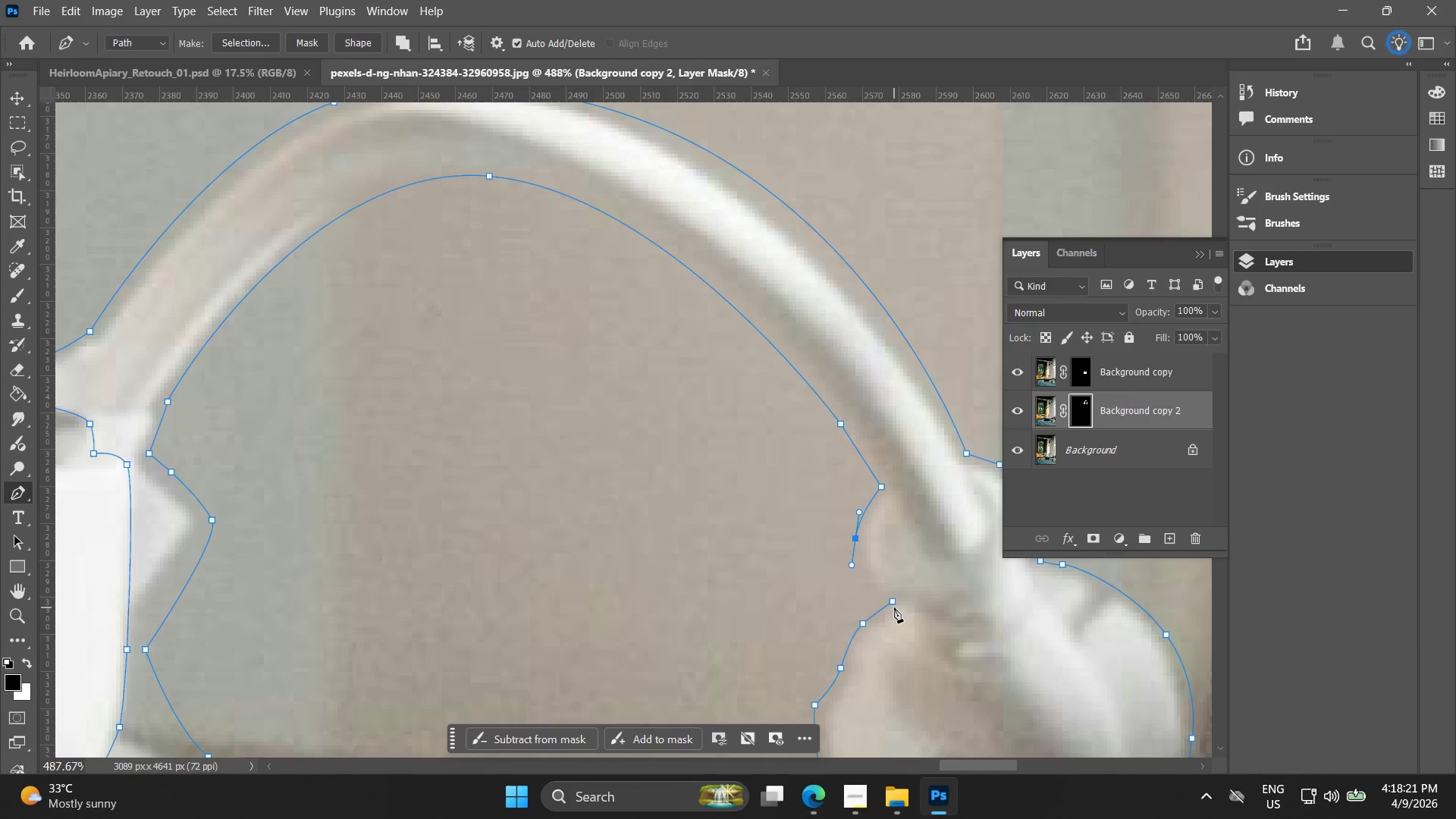 
left_click([894, 604])
 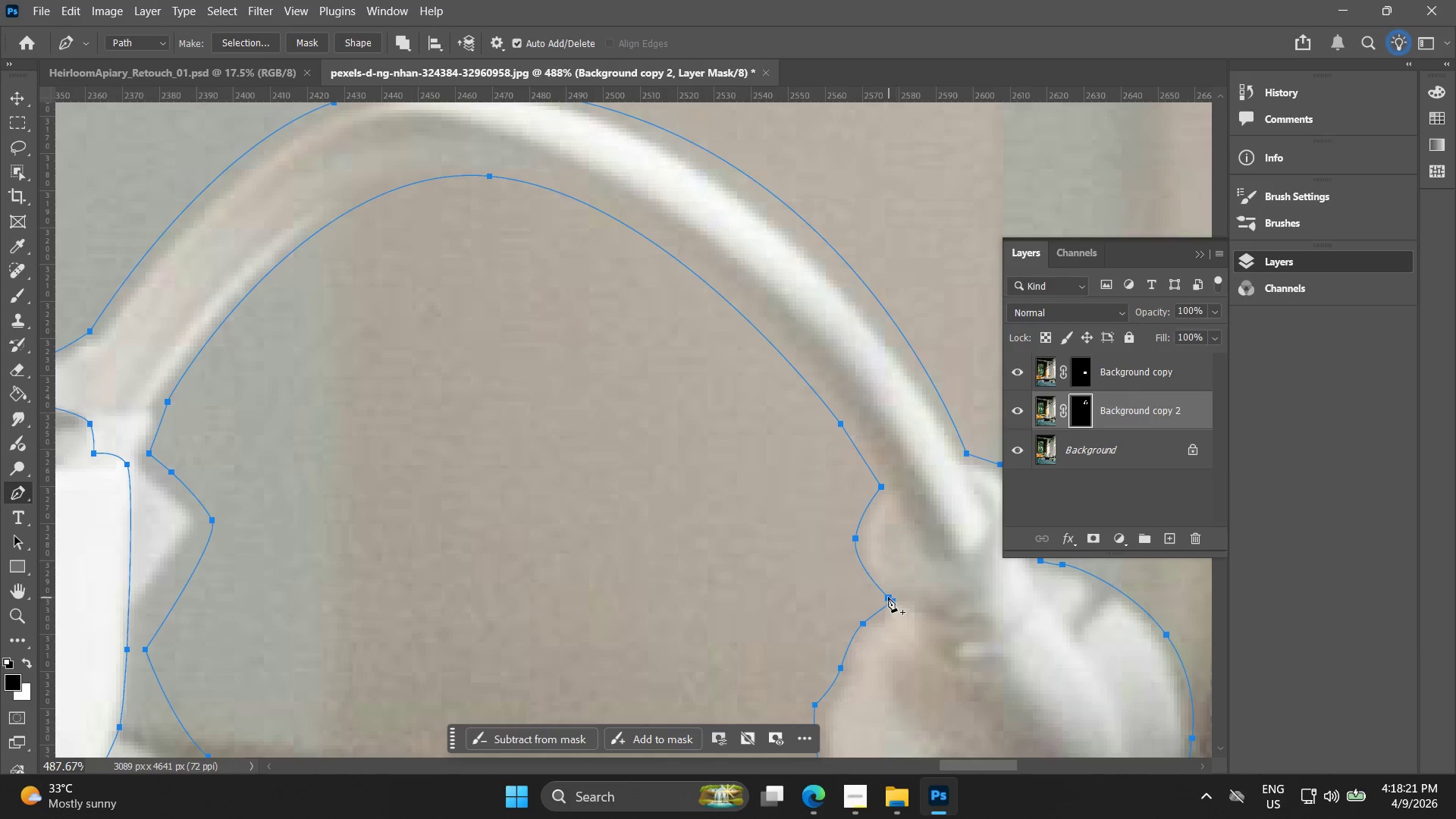 
hold_key(key=AltLeft, duration=0.61)
 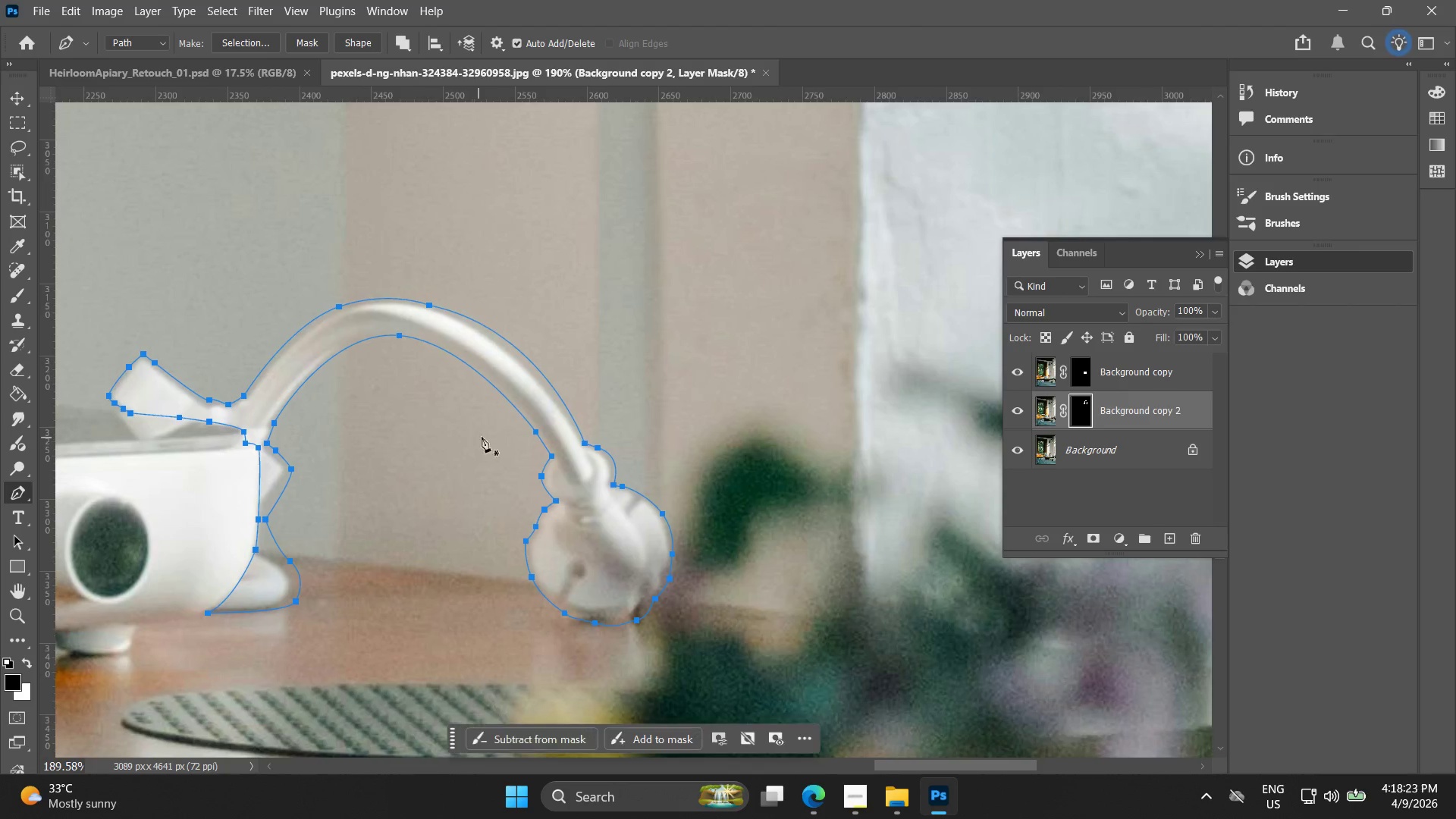 
hold_key(key=Space, duration=0.39)
 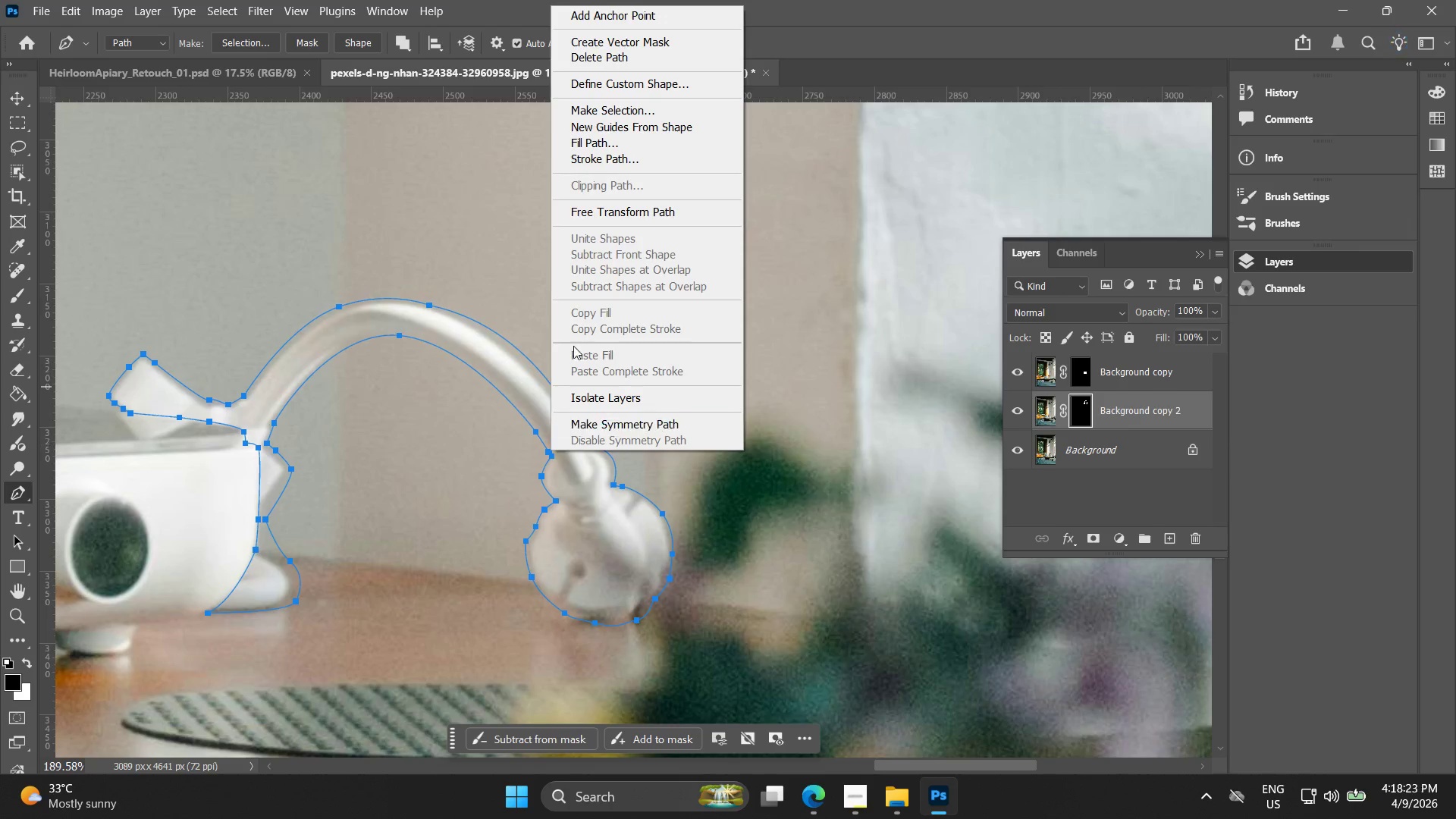 
left_click_drag(start_coordinate=[763, 478], to_coordinate=[476, 440])
 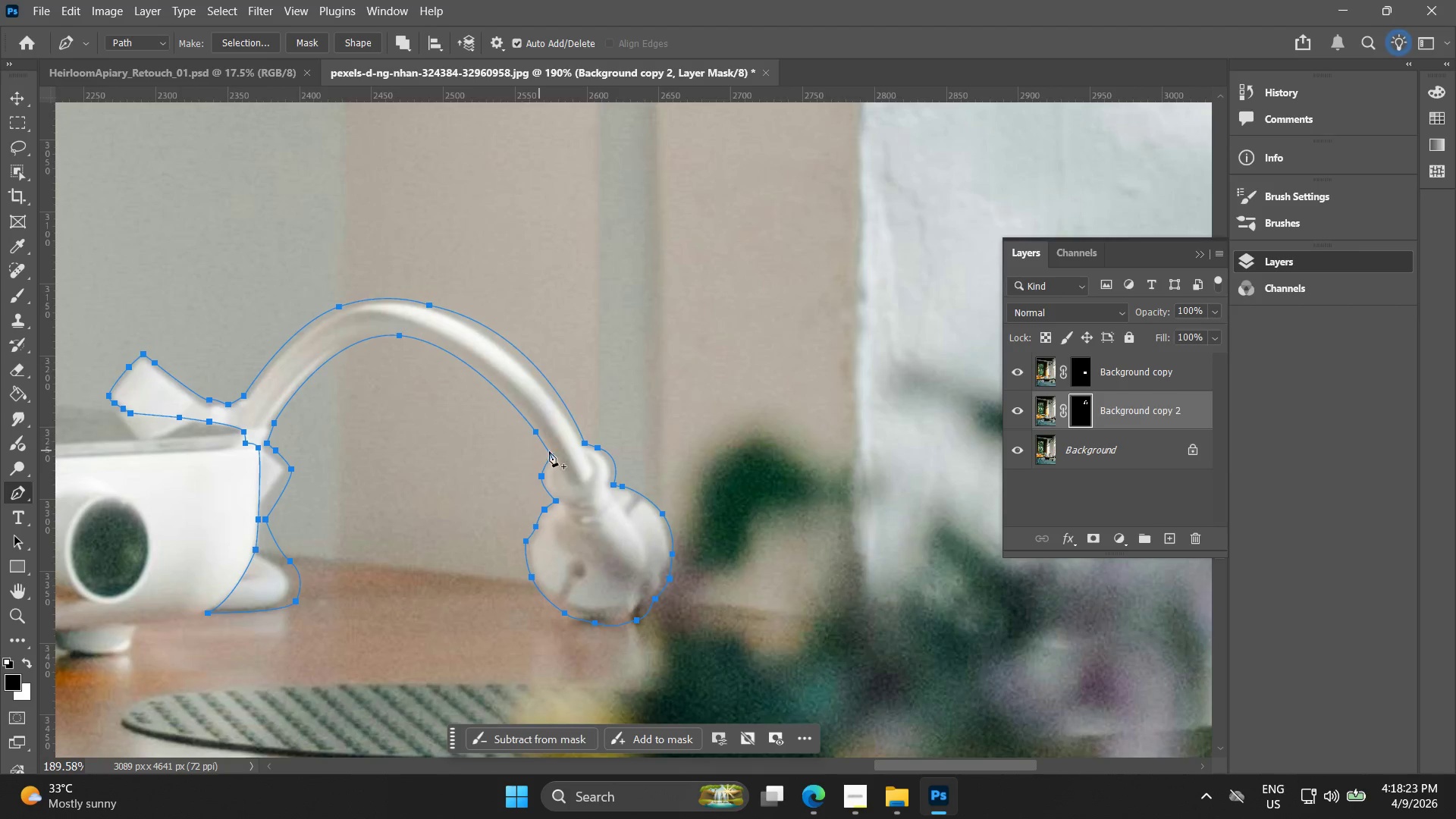 
scroll: coordinate [802, 496], scroll_direction: down, amount: 10.0
 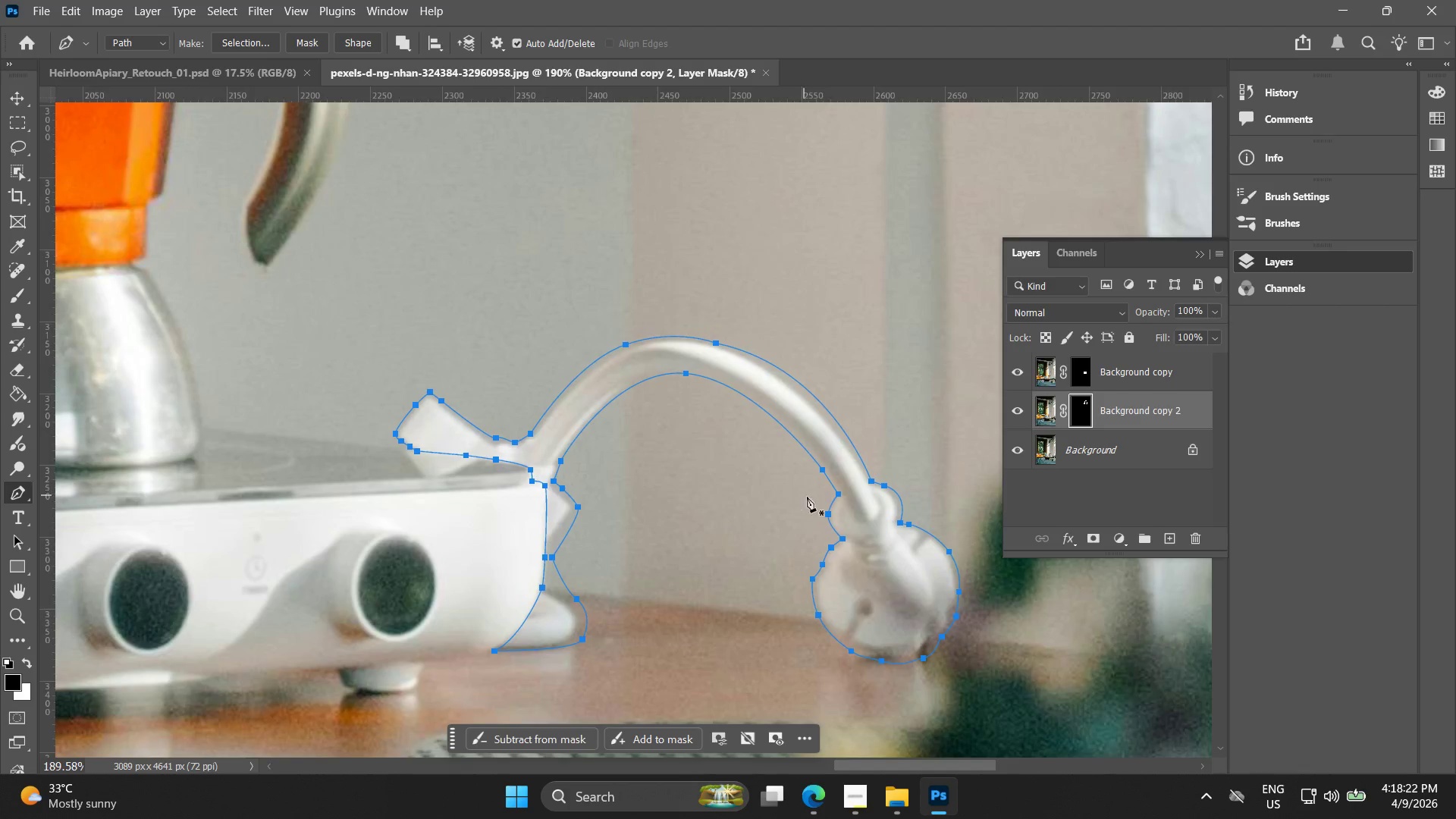 
right_click([551, 451])
 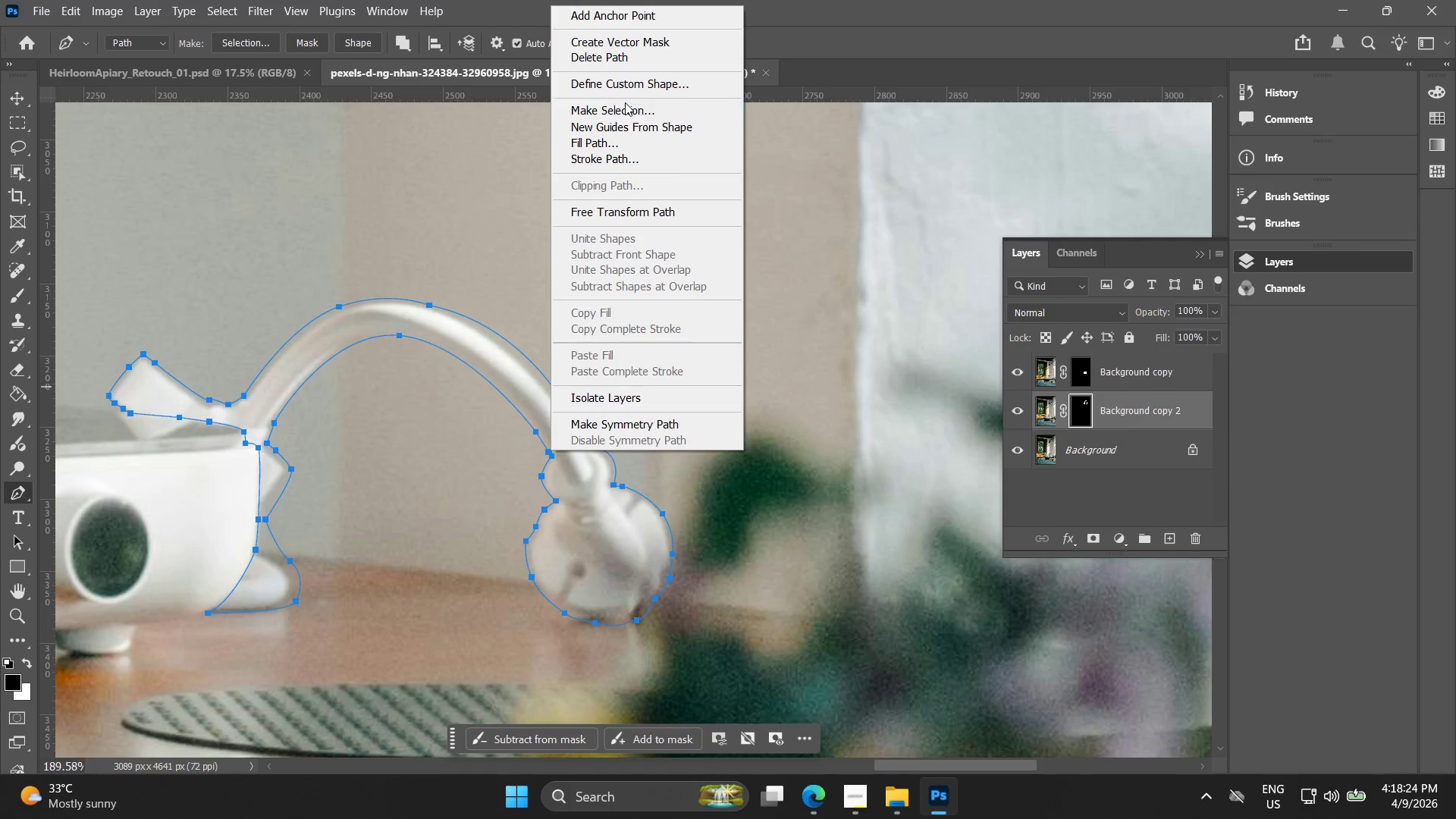 
left_click([626, 115])
 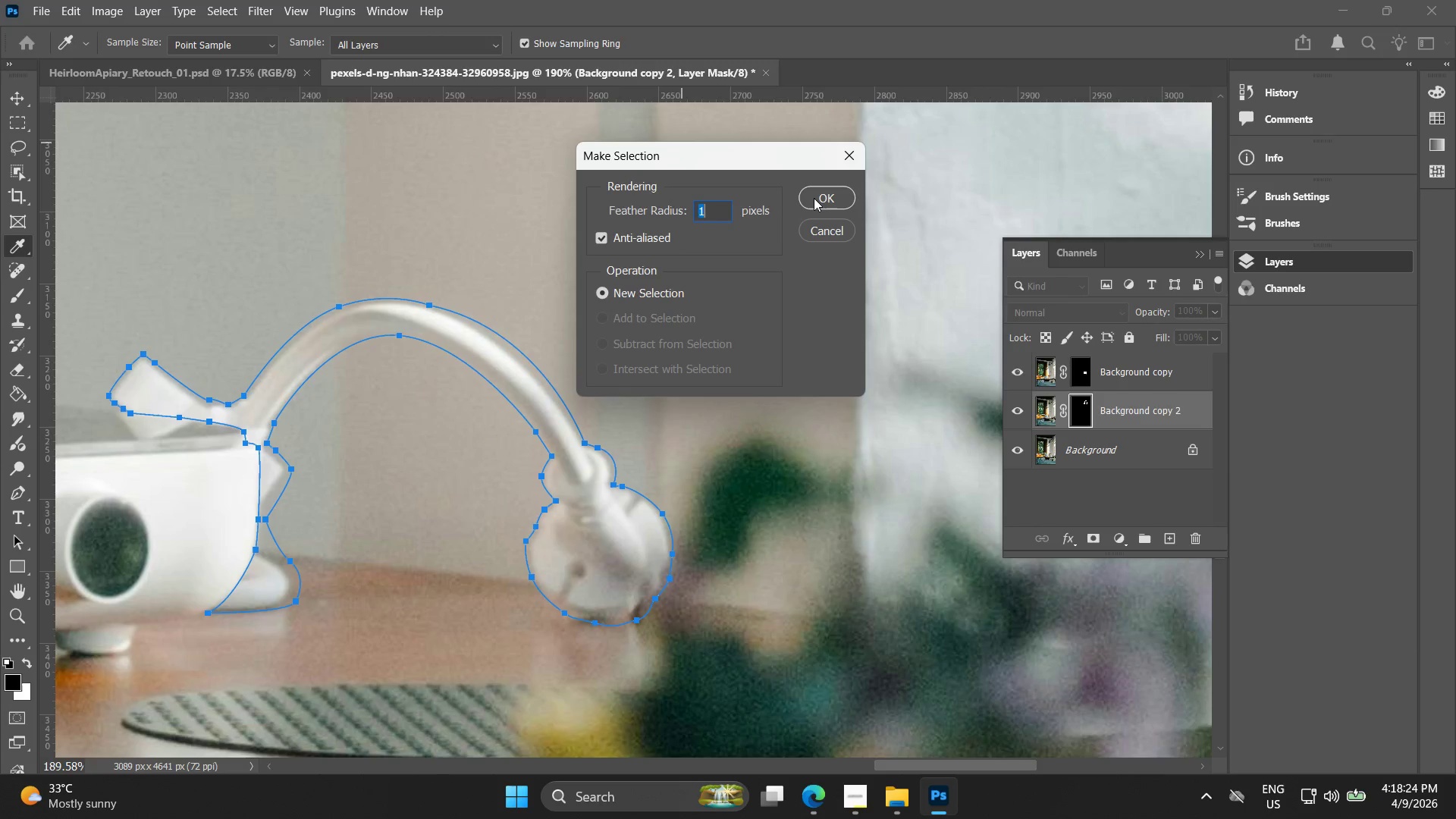 
left_click([818, 198])
 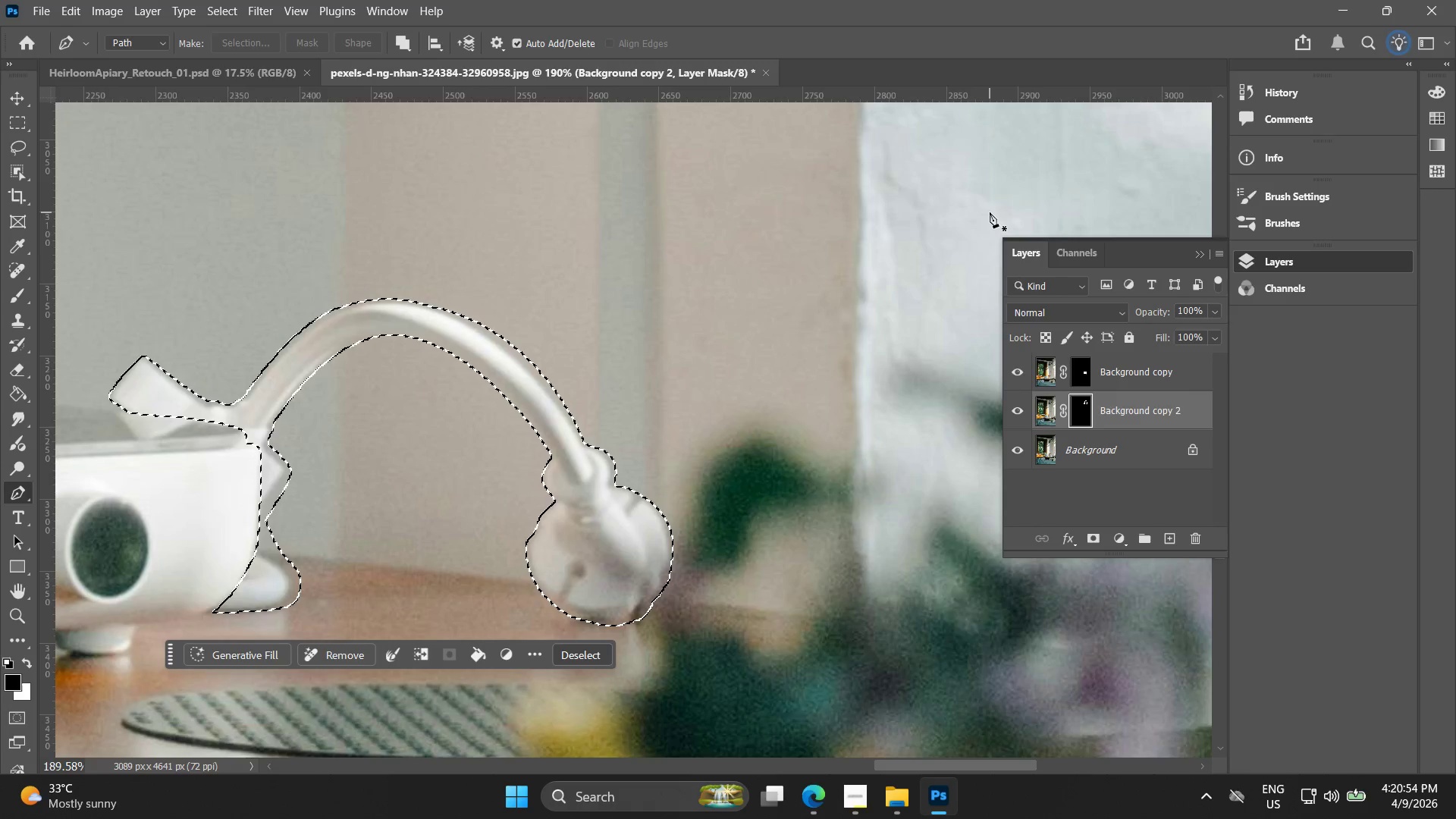 
wait(154.0)
 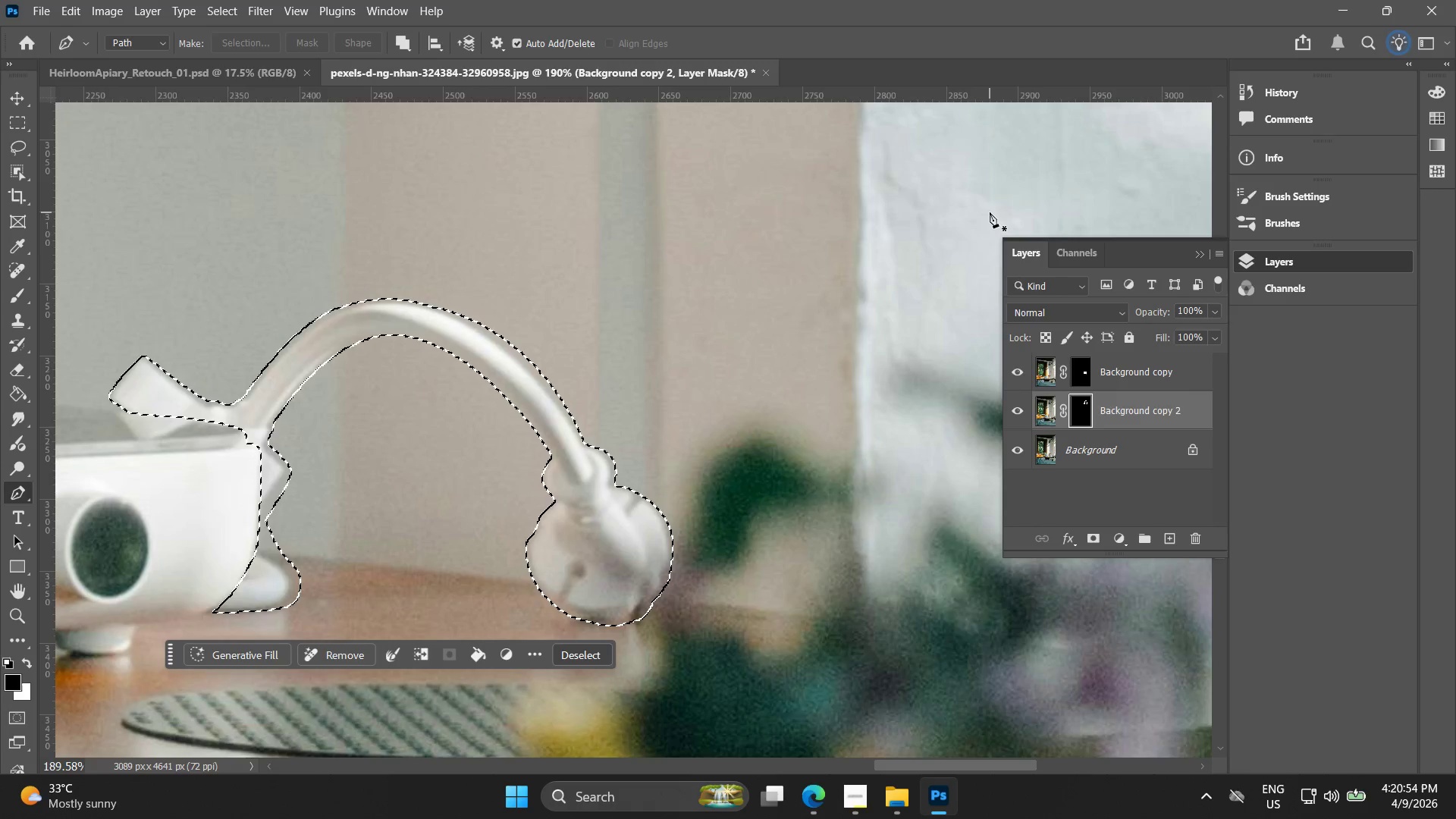 
hold_key(key=AltLeft, duration=0.36)
 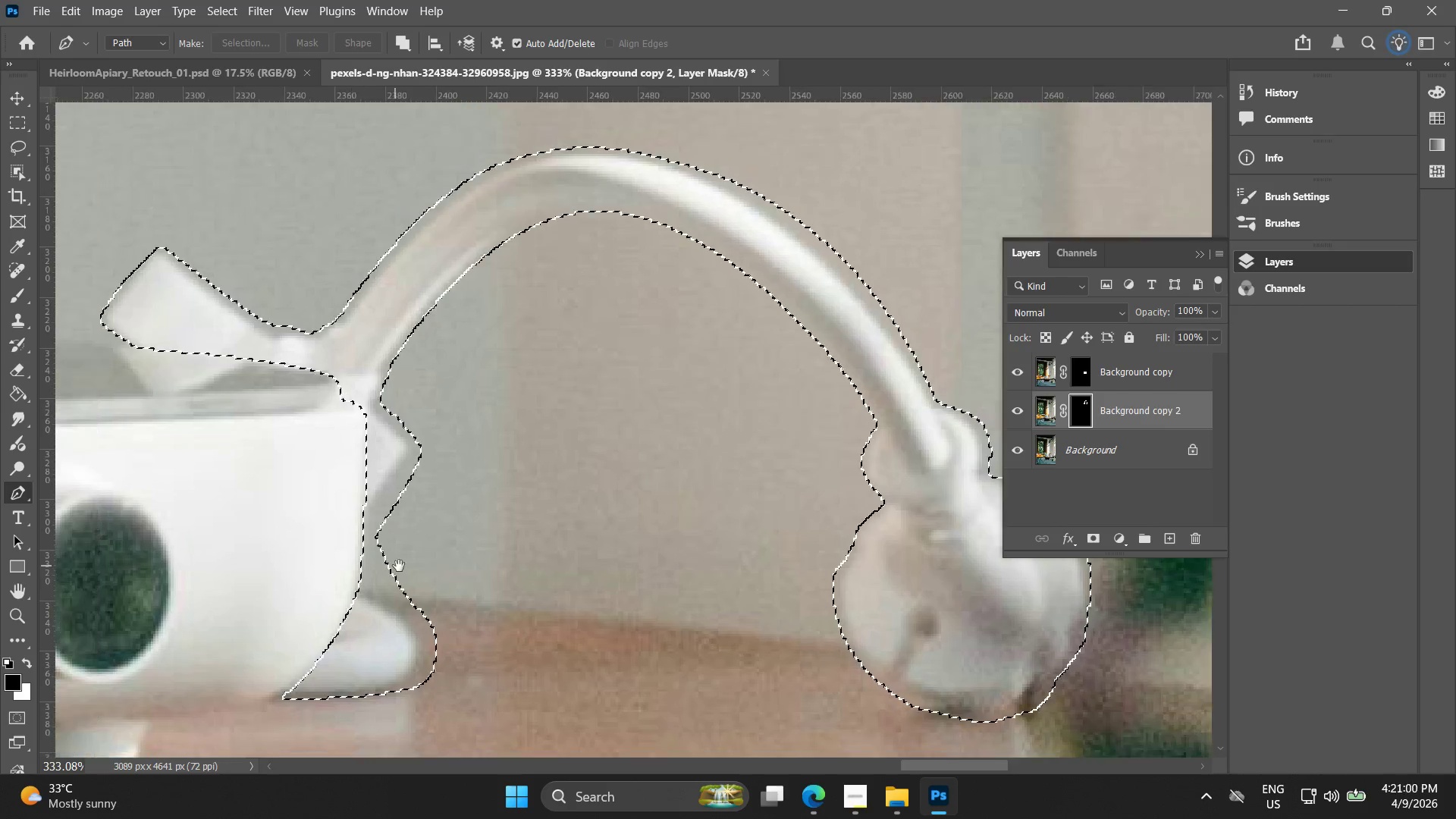 
hold_key(key=Space, duration=0.61)
 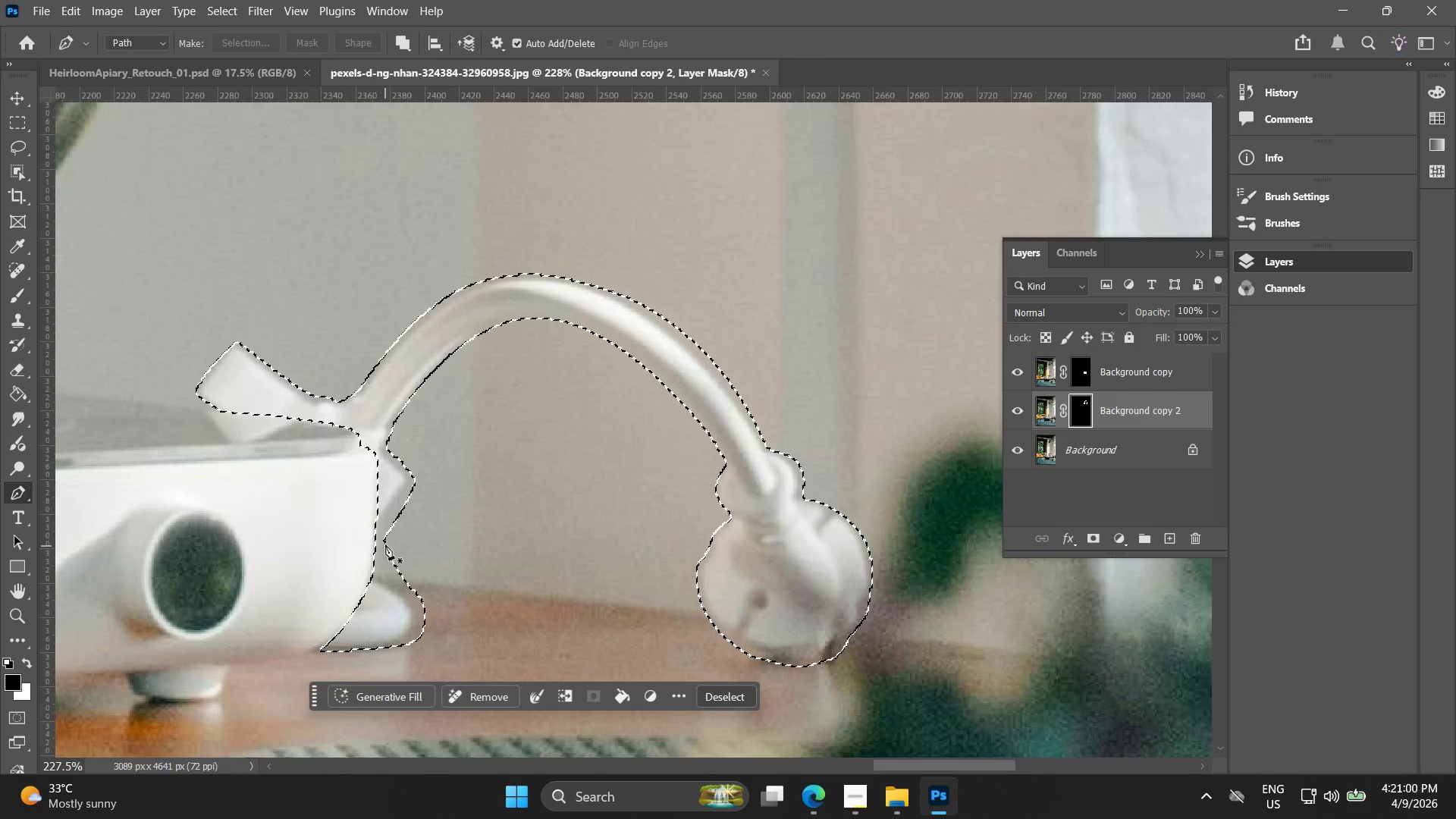 
left_click_drag(start_coordinate=[280, 556], to_coordinate=[399, 566])
 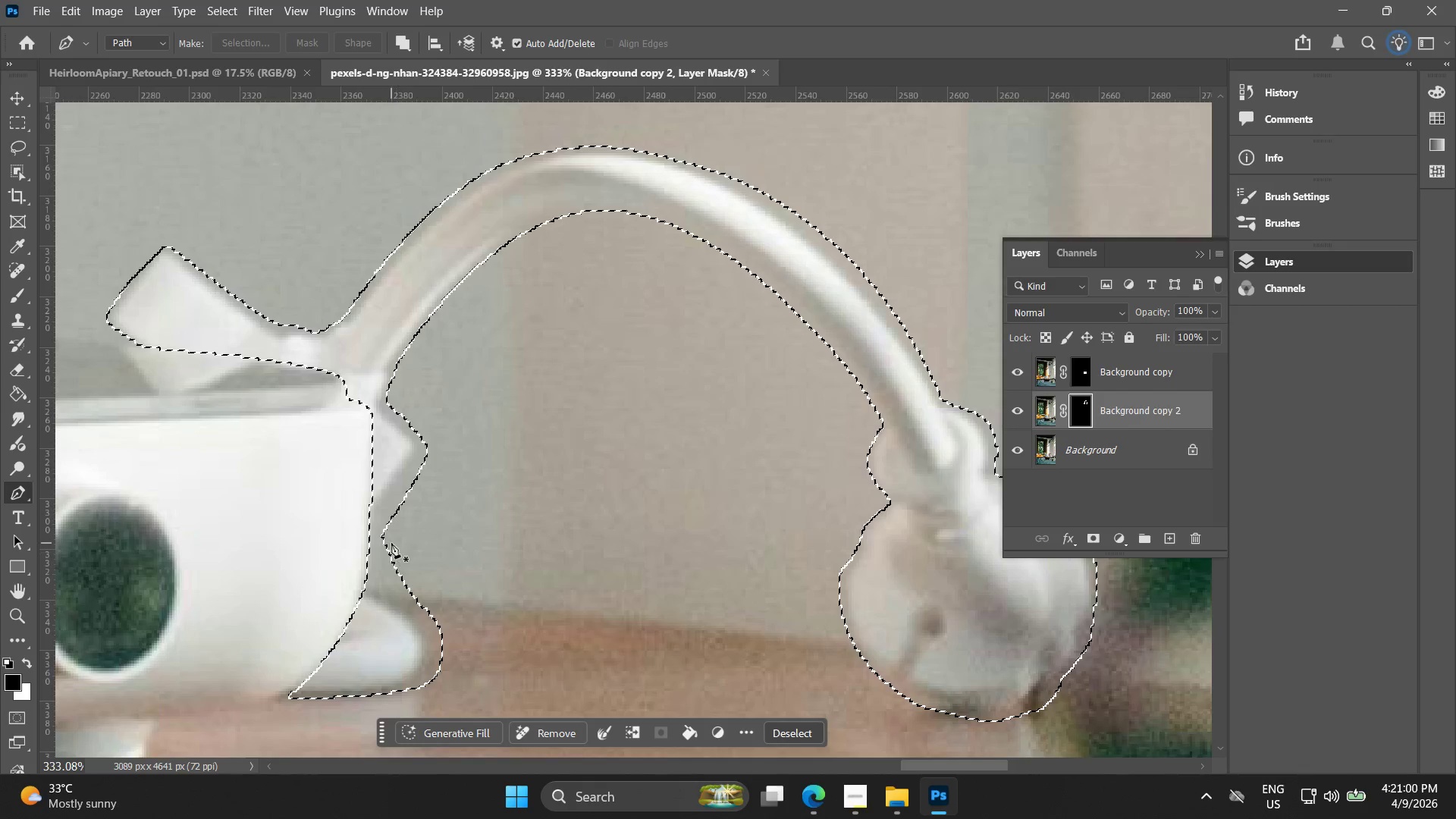 
scroll: coordinate [265, 537], scroll_direction: up, amount: 6.0
 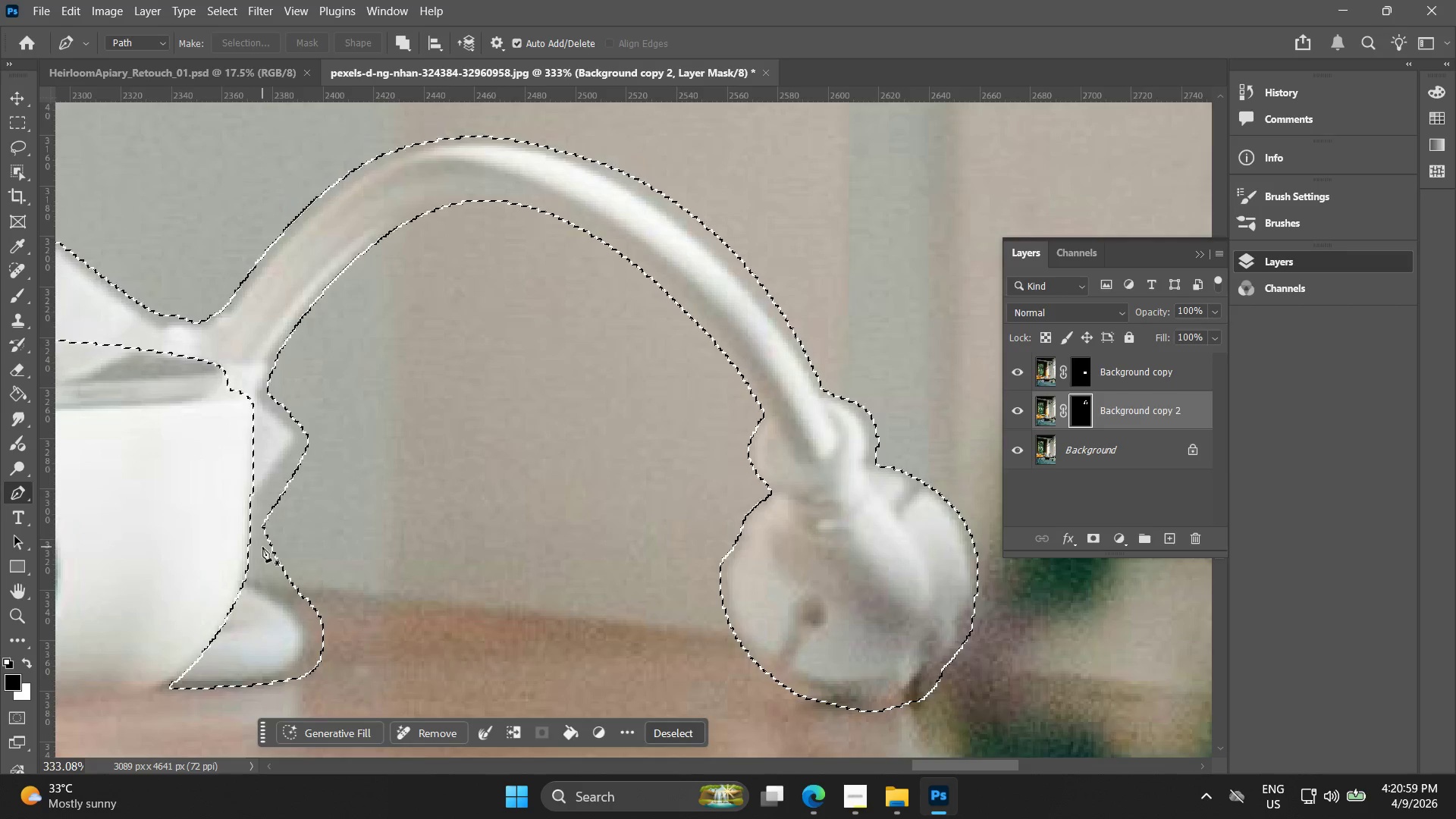 
key(Alt+AltLeft)
 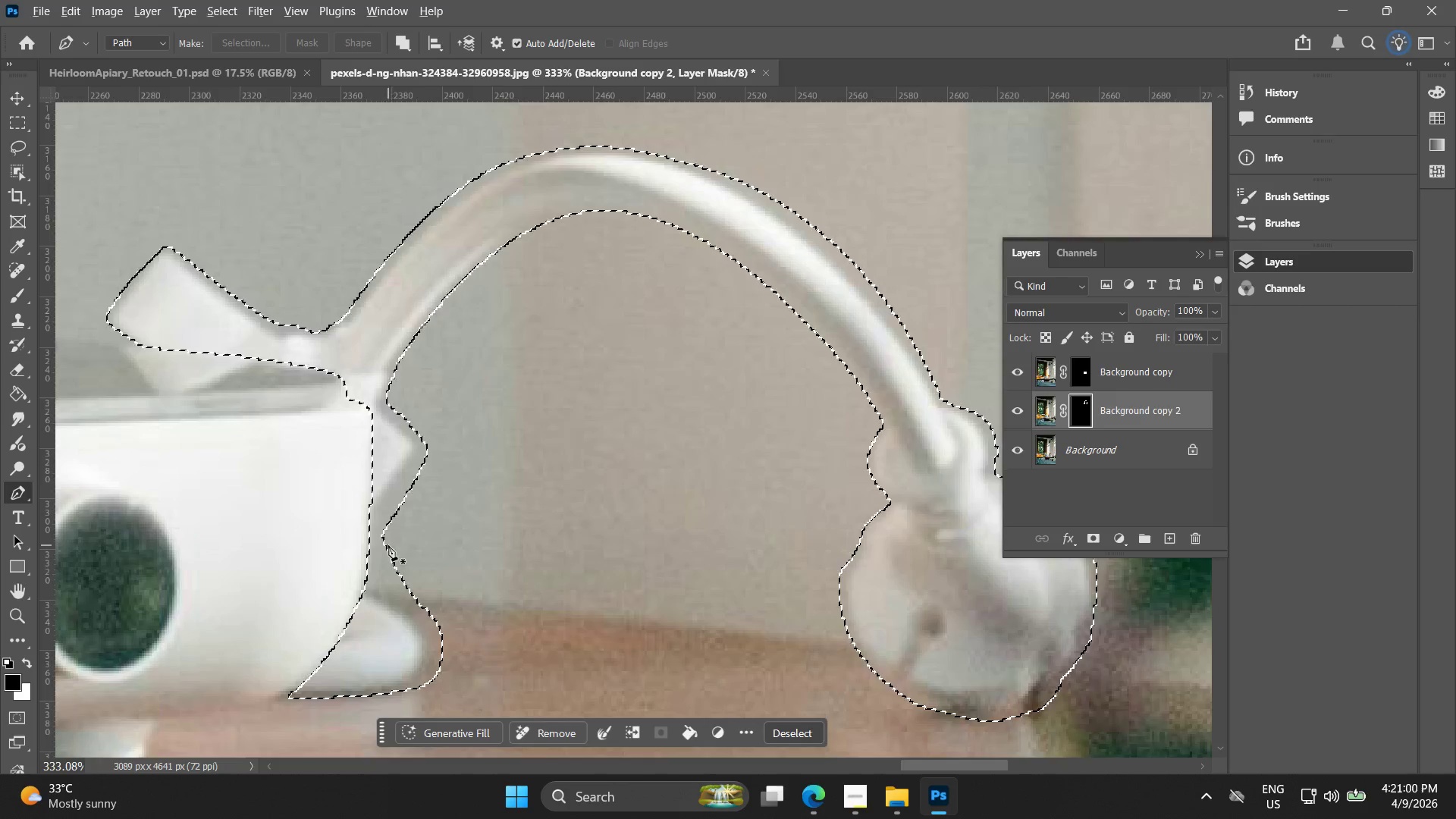 
hold_key(key=Space, duration=0.36)
 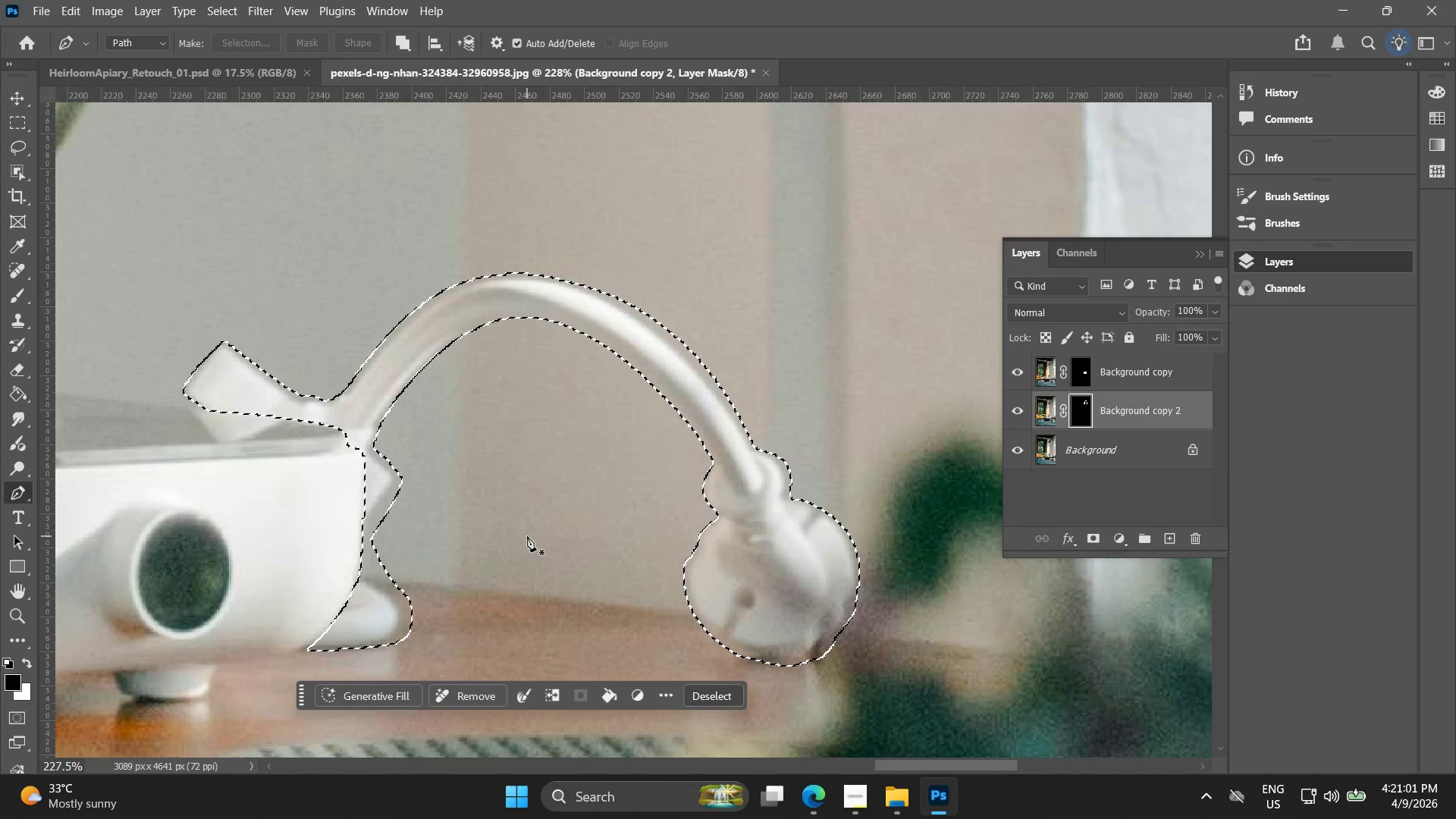 
left_click_drag(start_coordinate=[541, 551], to_coordinate=[528, 550])
 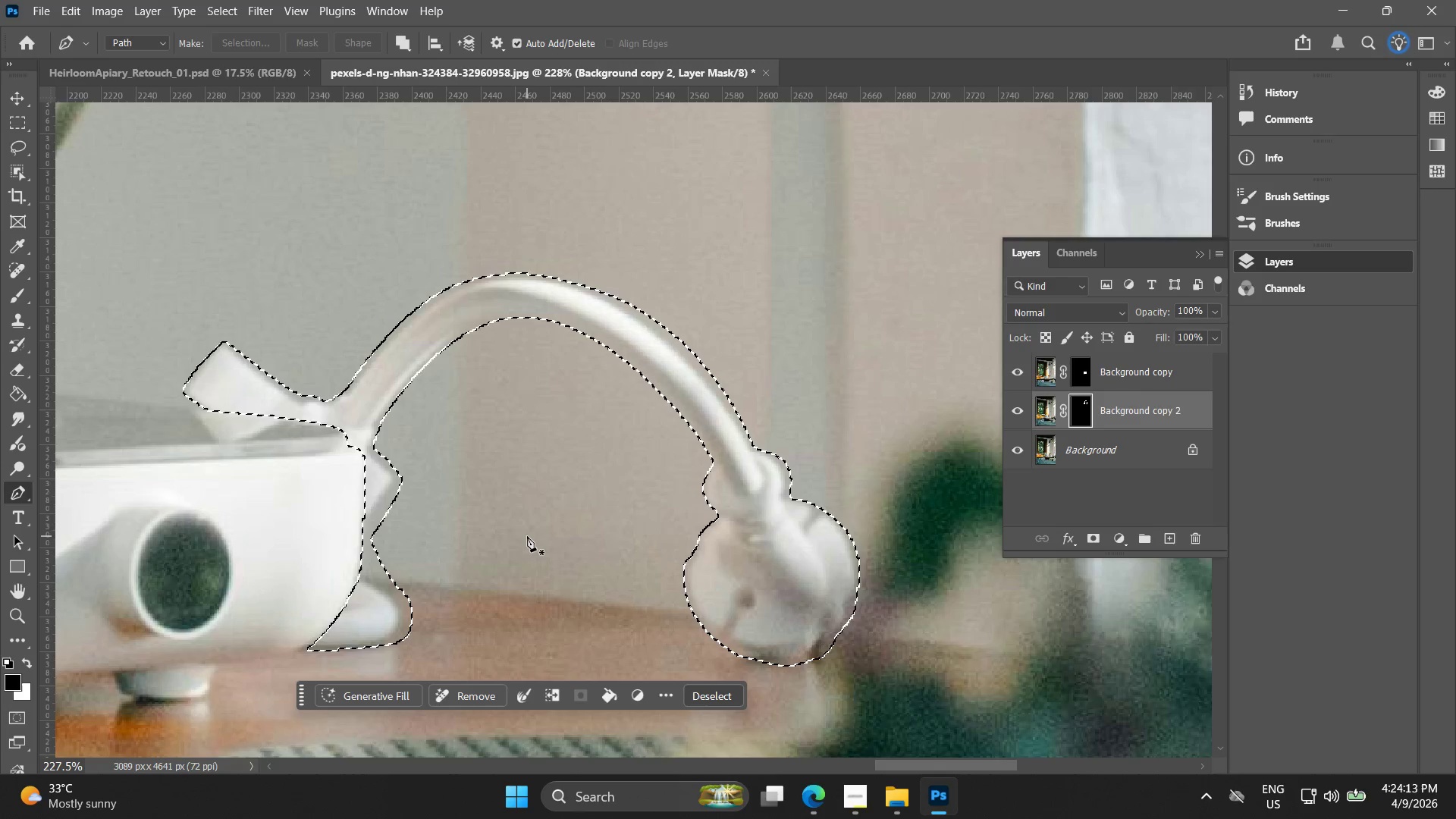 
scroll: coordinate [388, 548], scroll_direction: down, amount: 4.0
 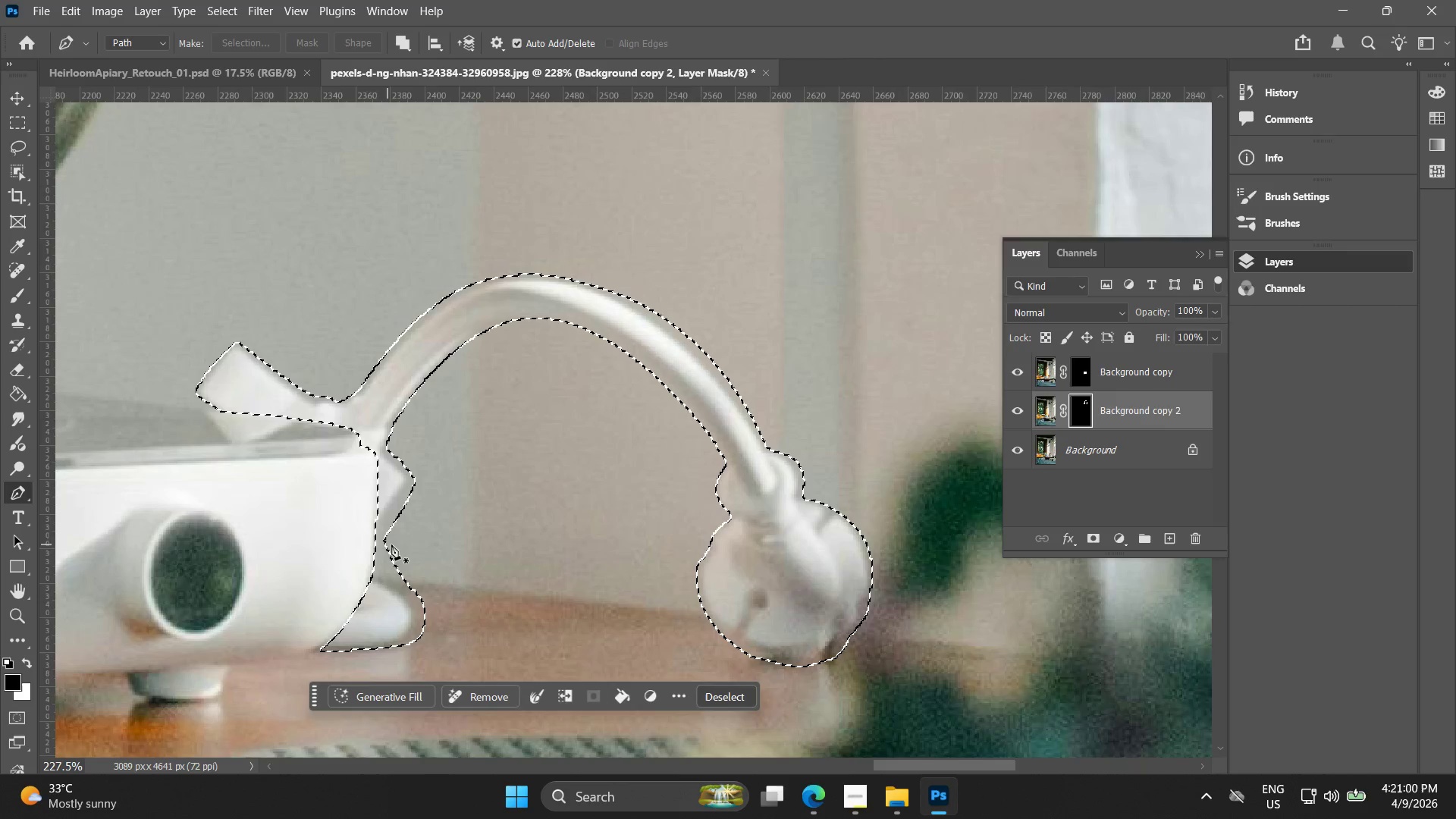 
wait(197.19)
 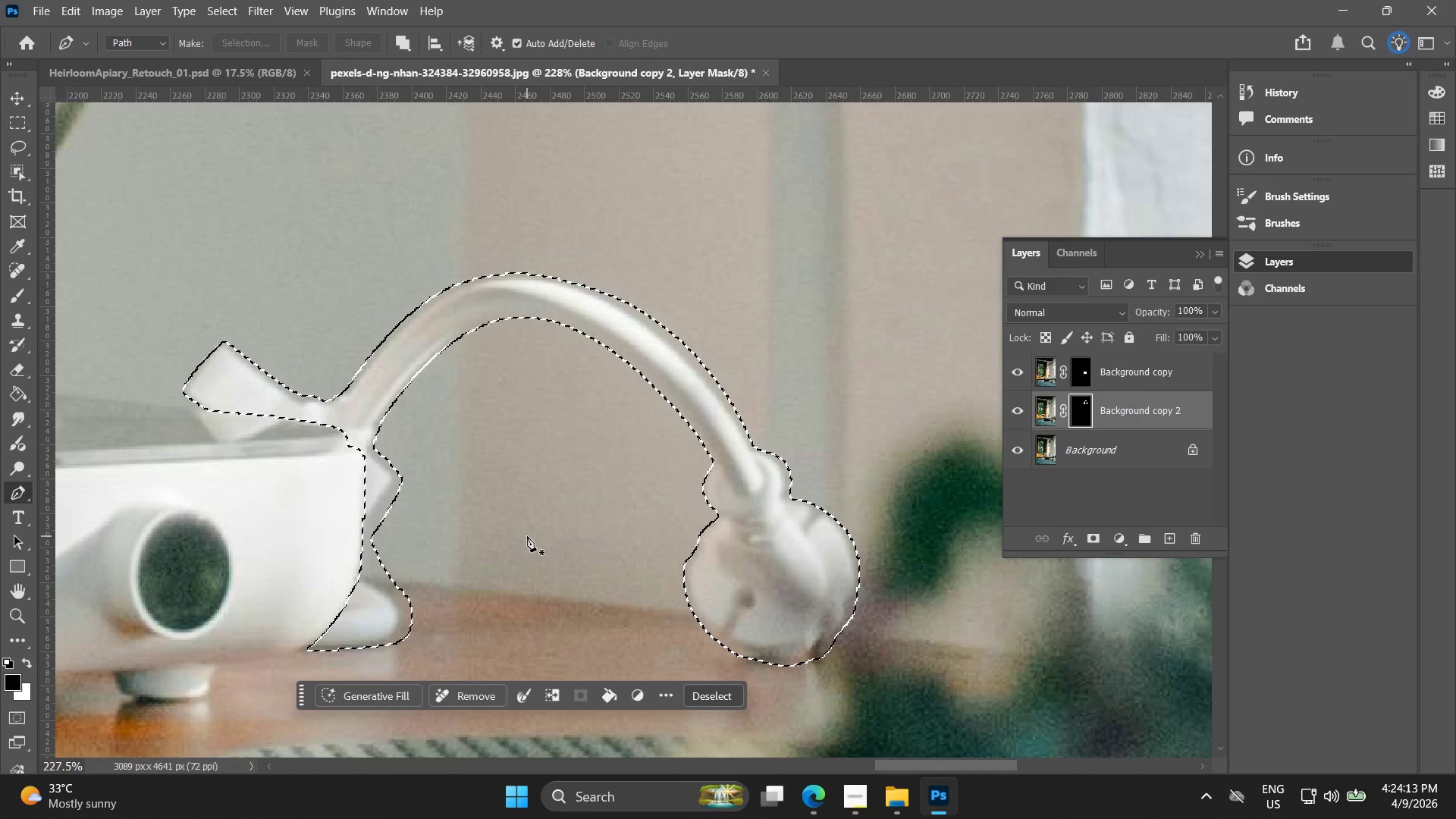 
key(Alt+AltLeft)
 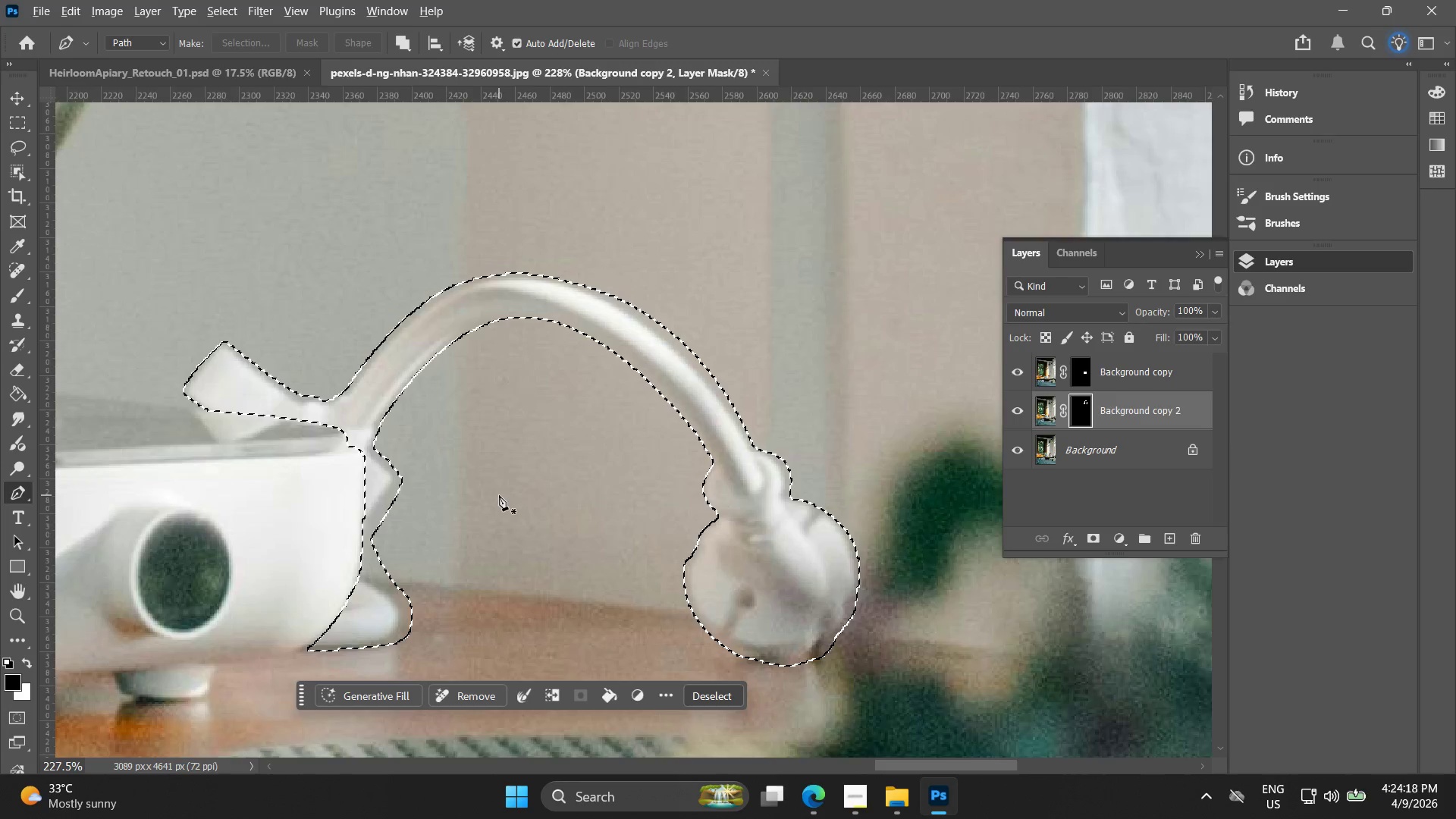 
scroll: coordinate [498, 503], scroll_direction: down, amount: 4.0
 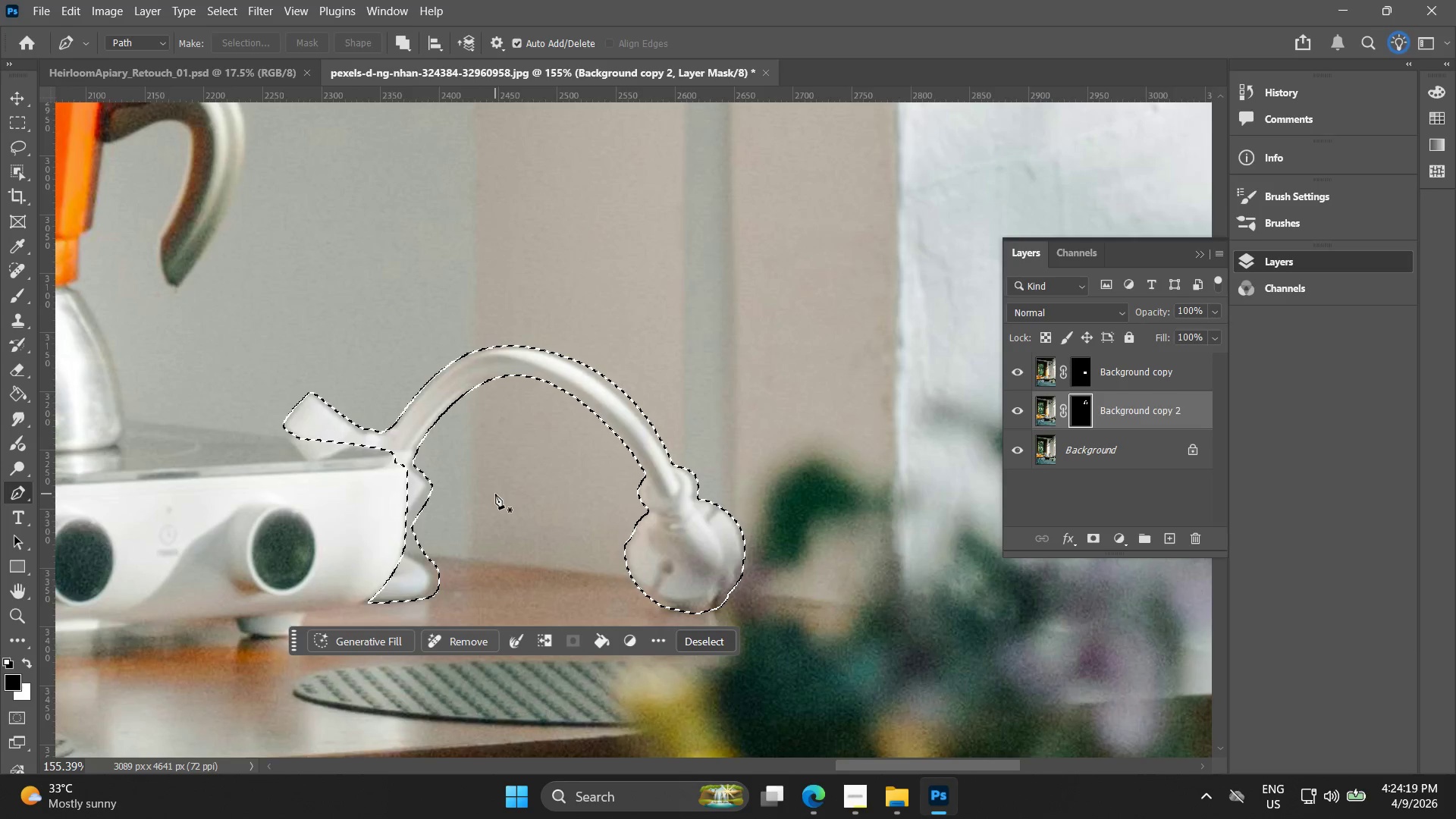 
hold_key(key=Space, duration=0.72)
 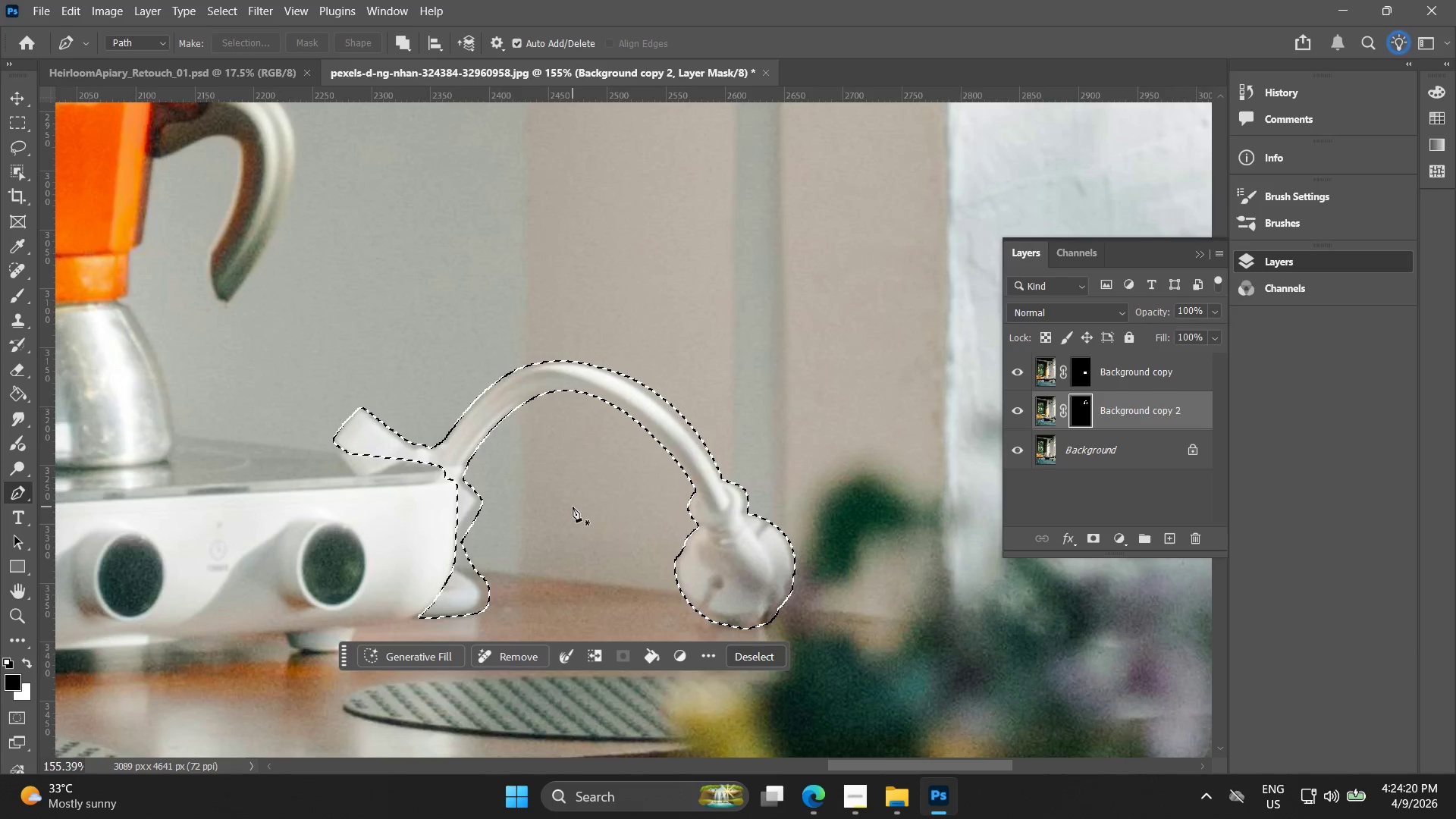 
left_click_drag(start_coordinate=[522, 492], to_coordinate=[573, 507])
 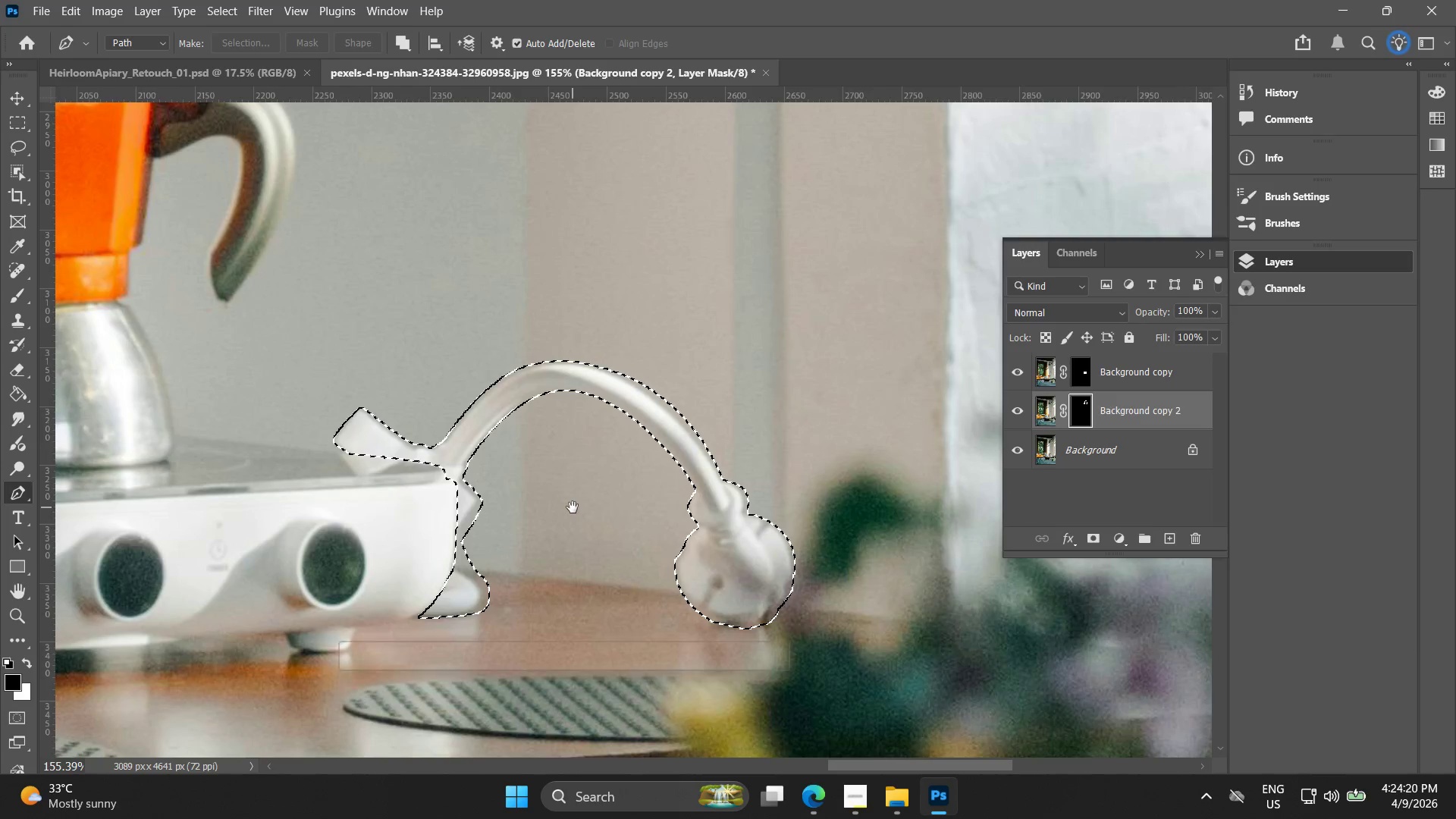 
hold_key(key=Space, duration=8.16)
 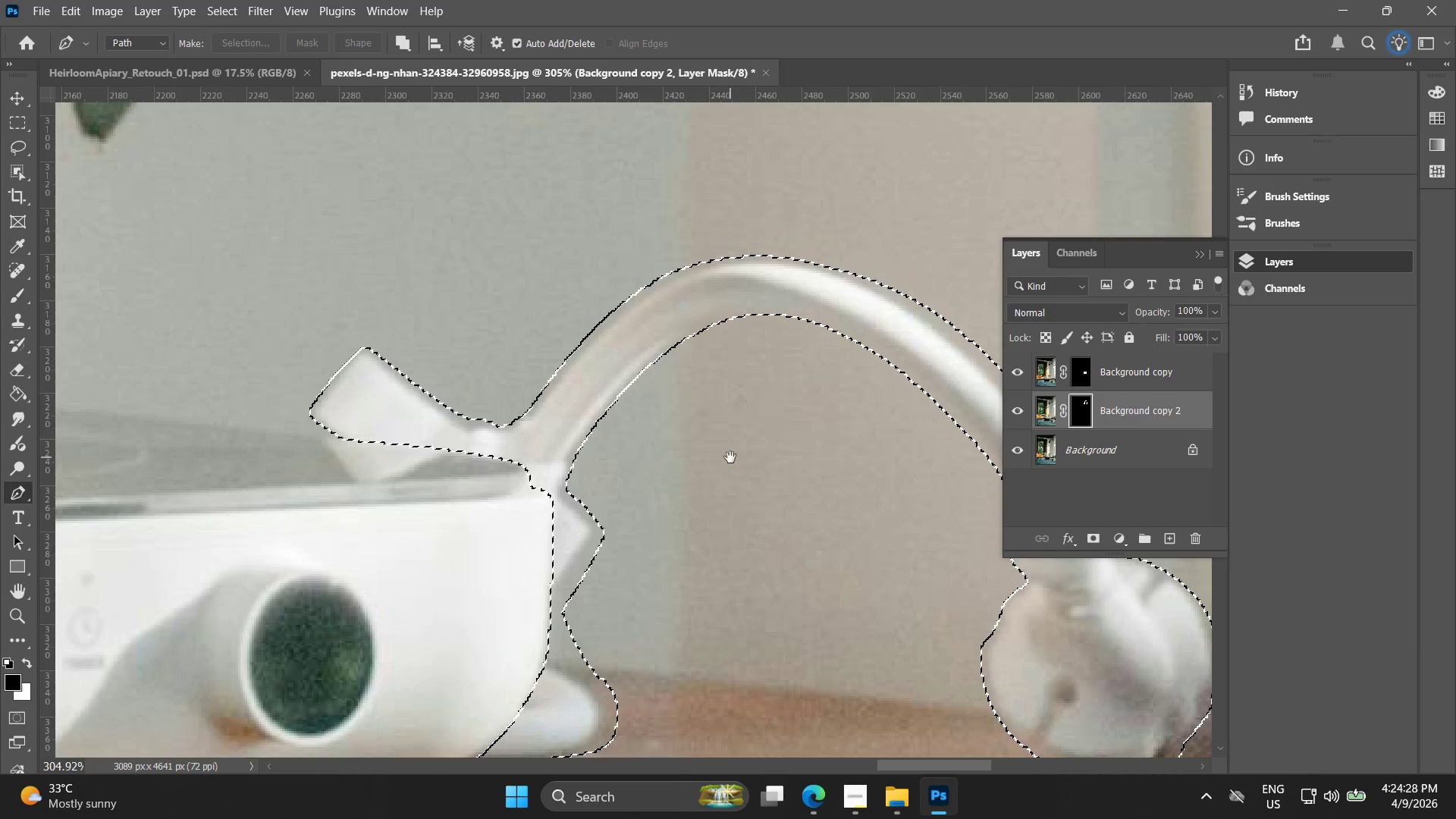 
hold_key(key=AltLeft, duration=0.91)
scroll: coordinate [318, 437], scroll_direction: up, amount: 11.0
 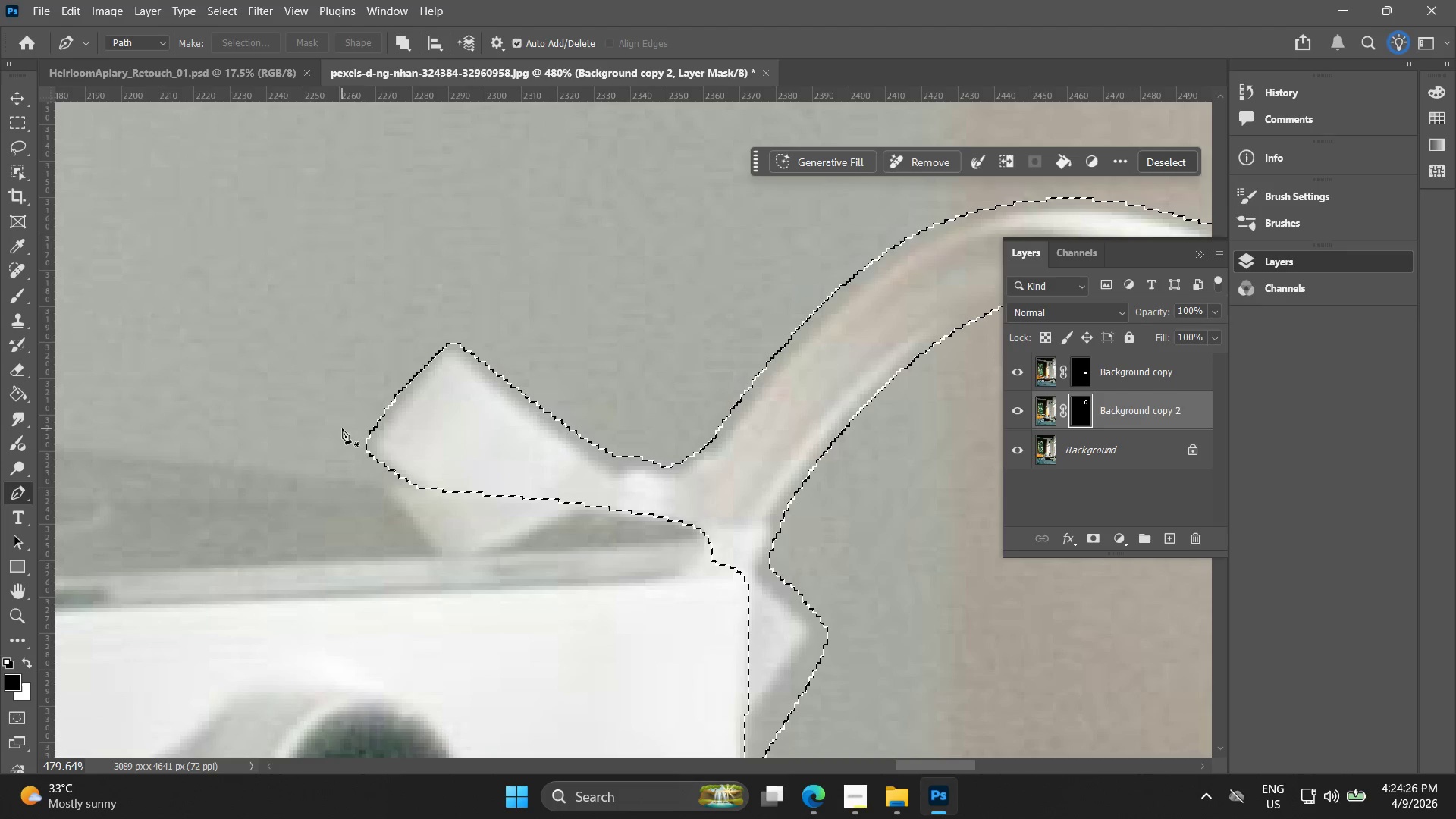 
hold_key(key=AltLeft, duration=0.47)
scroll: coordinate [352, 443], scroll_direction: down, amount: 5.0
 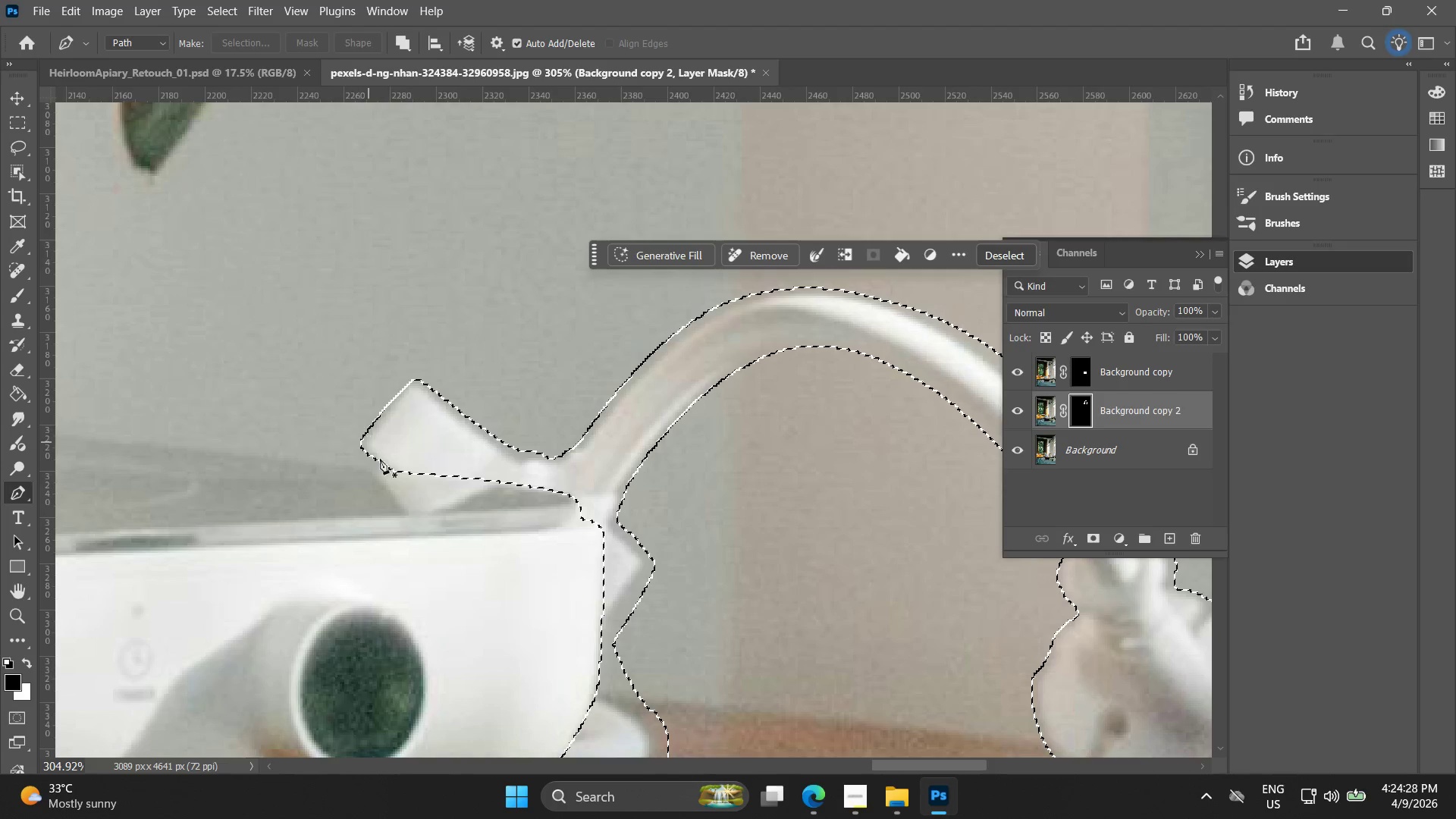 
hold_key(key=Space, duration=0.59)
 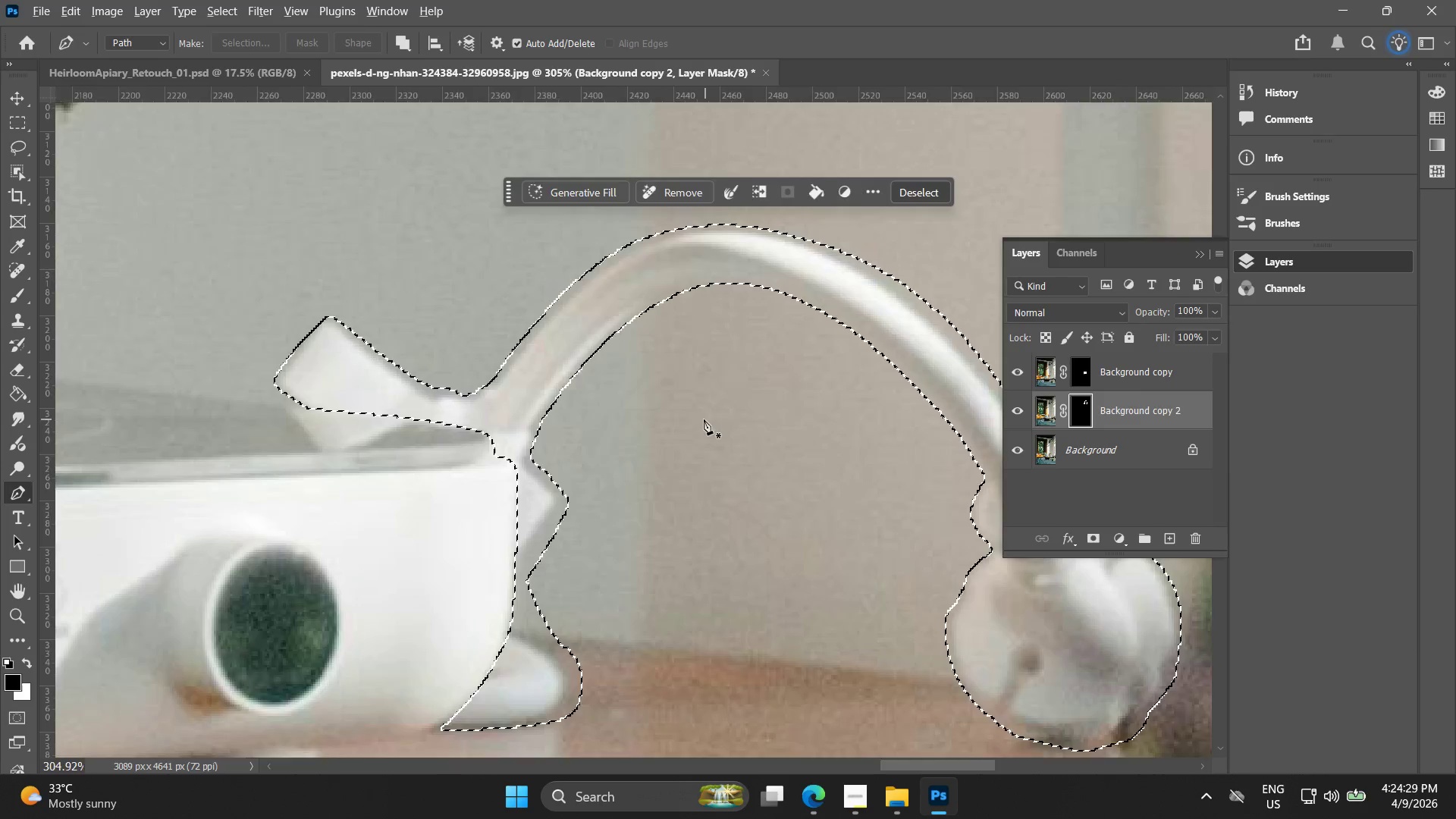 
left_click_drag(start_coordinate=[781, 489], to_coordinate=[725, 449])
 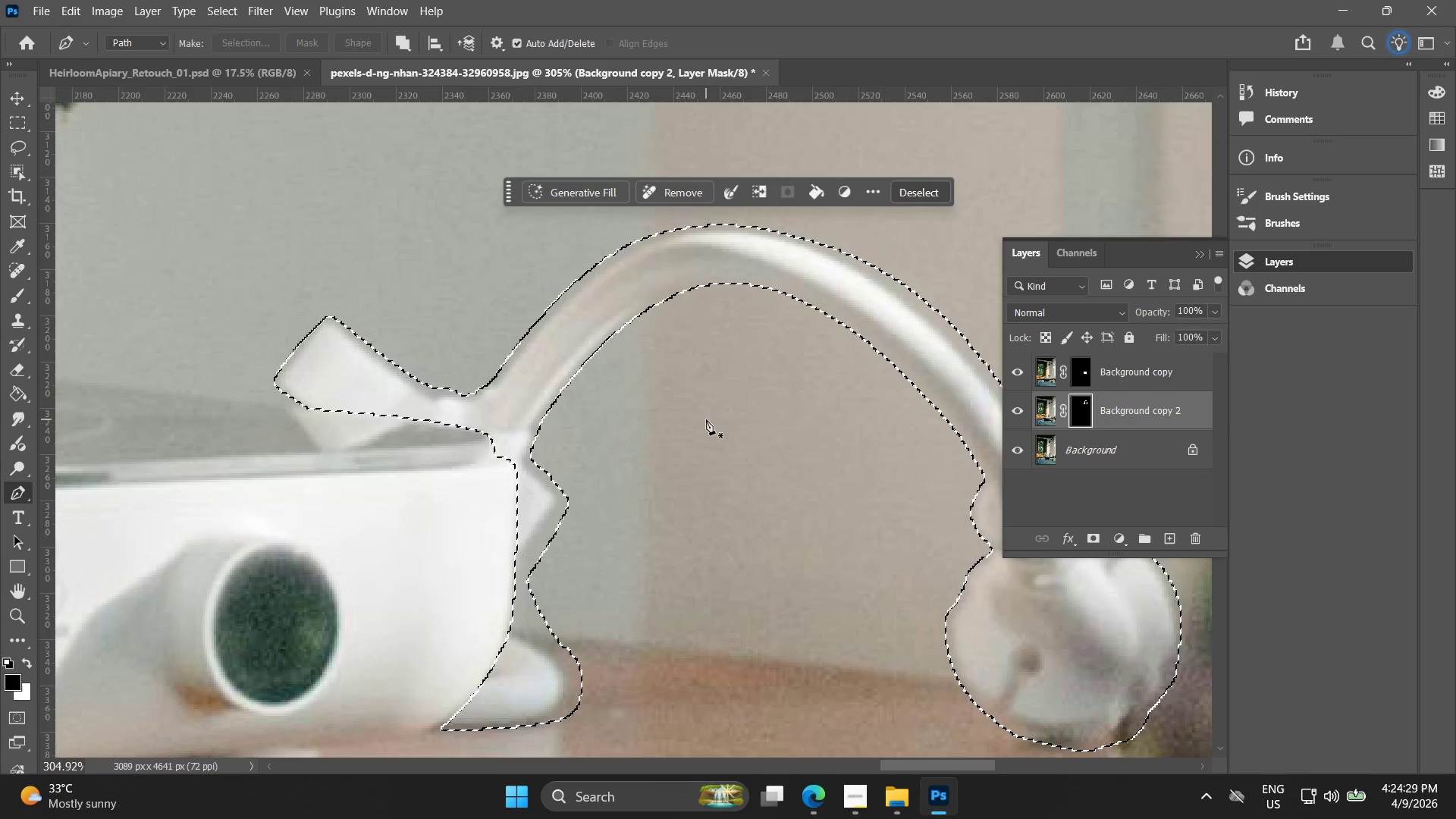 
hold_key(key=AltLeft, duration=0.66)
 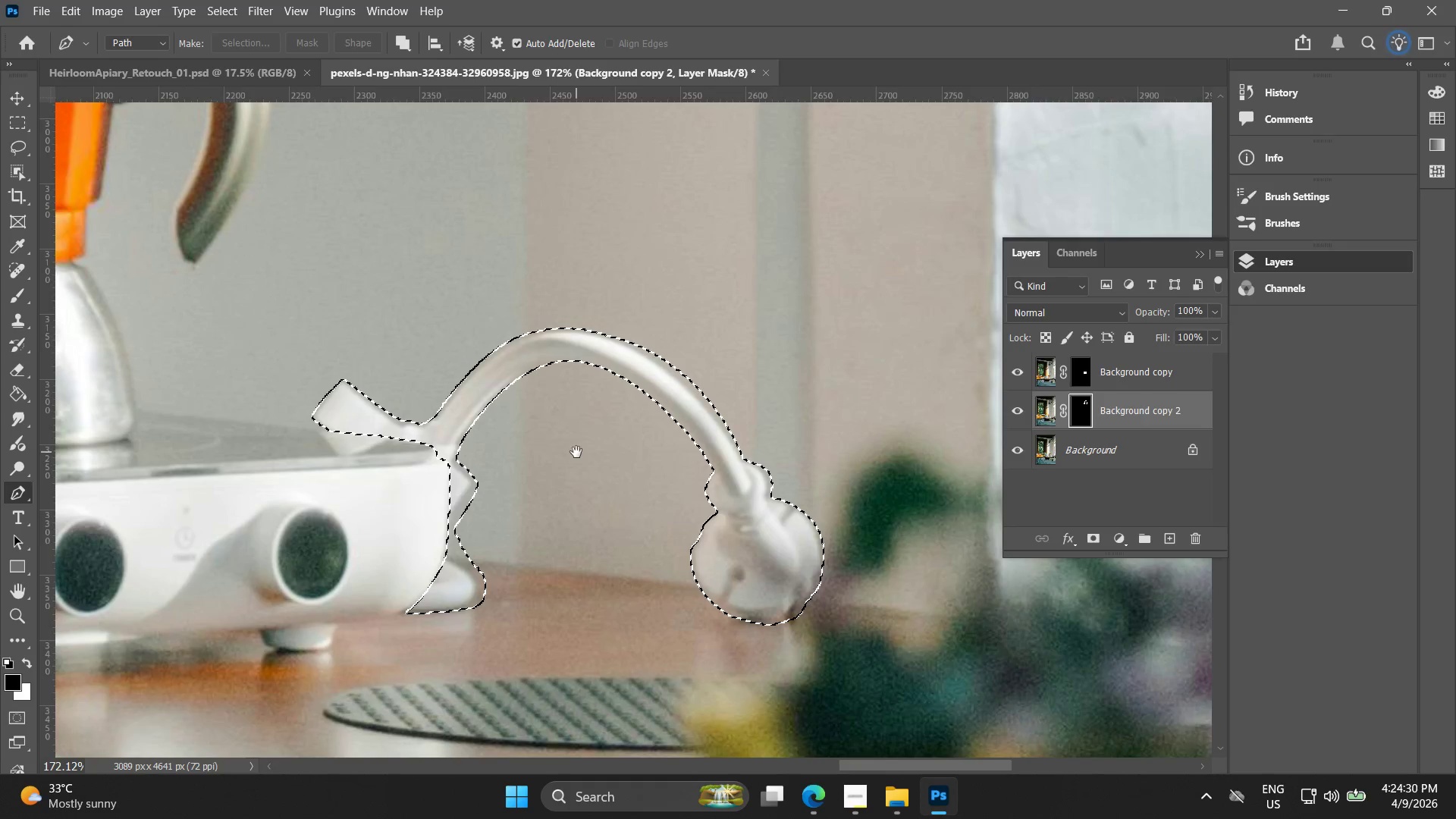 
hold_key(key=Space, duration=0.5)
 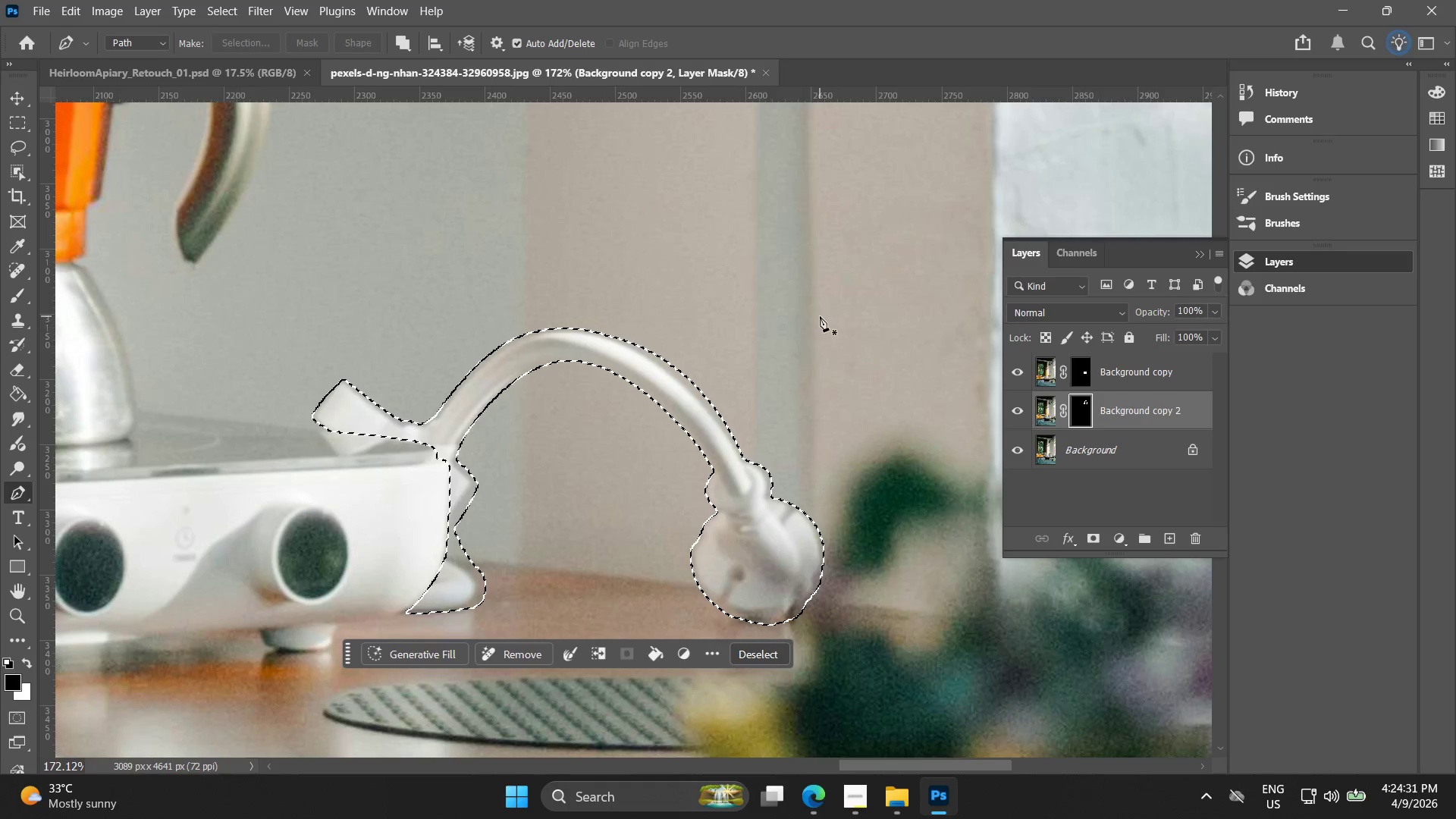 
left_click_drag(start_coordinate=[725, 437], to_coordinate=[576, 452])
 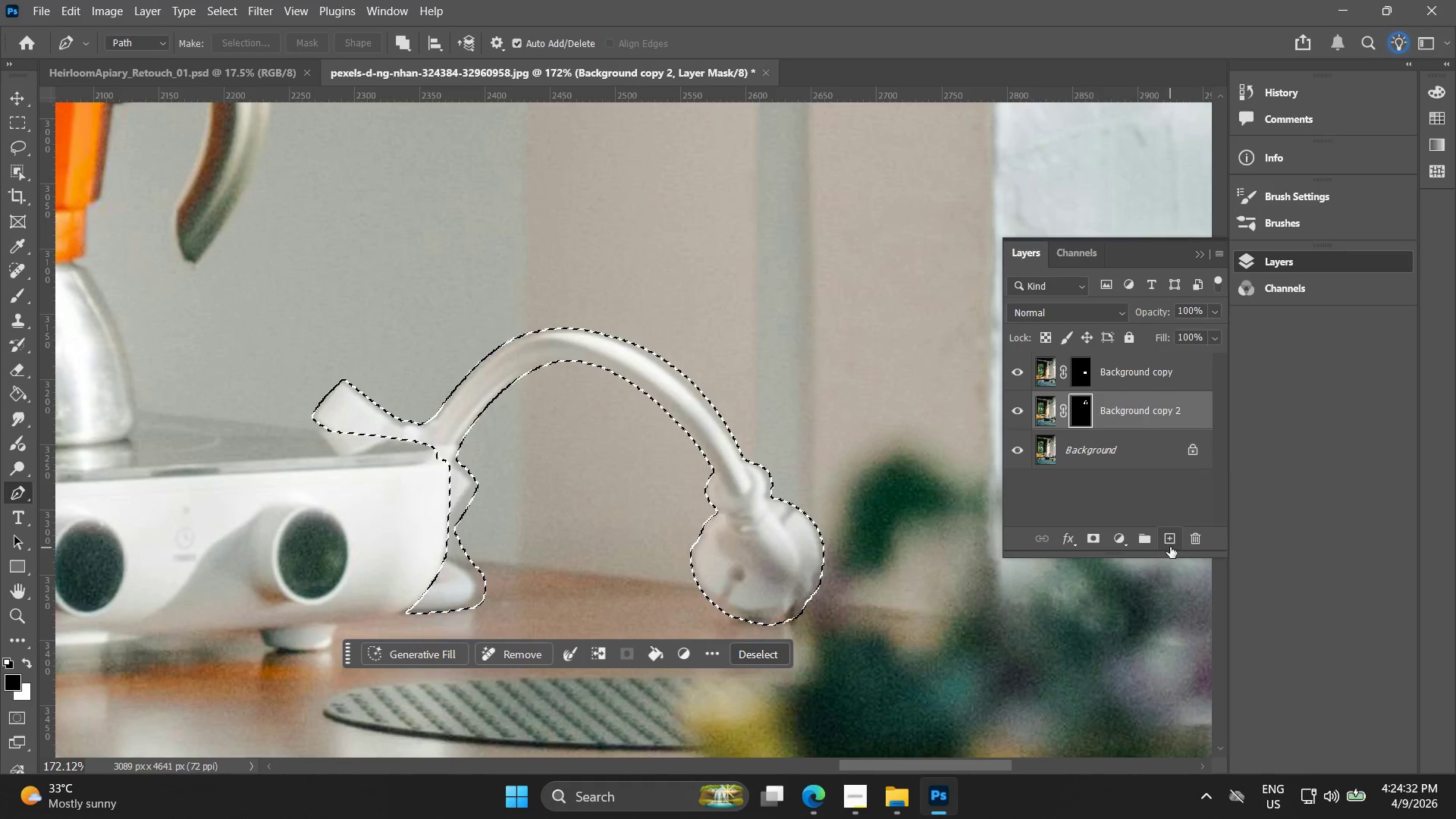 
scroll: coordinate [699, 431], scroll_direction: down, amount: 6.0
 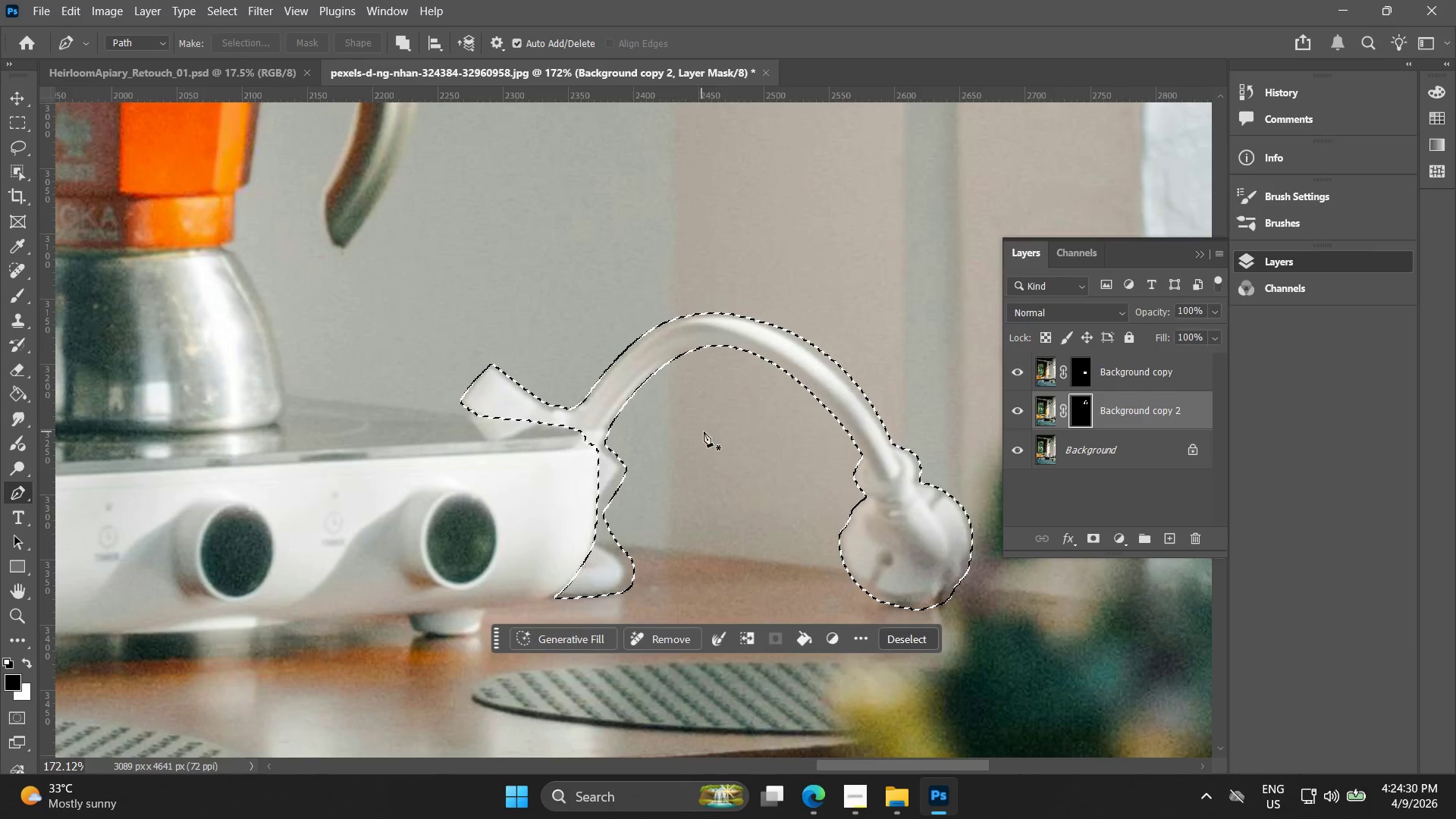 
left_click([1130, 450])
 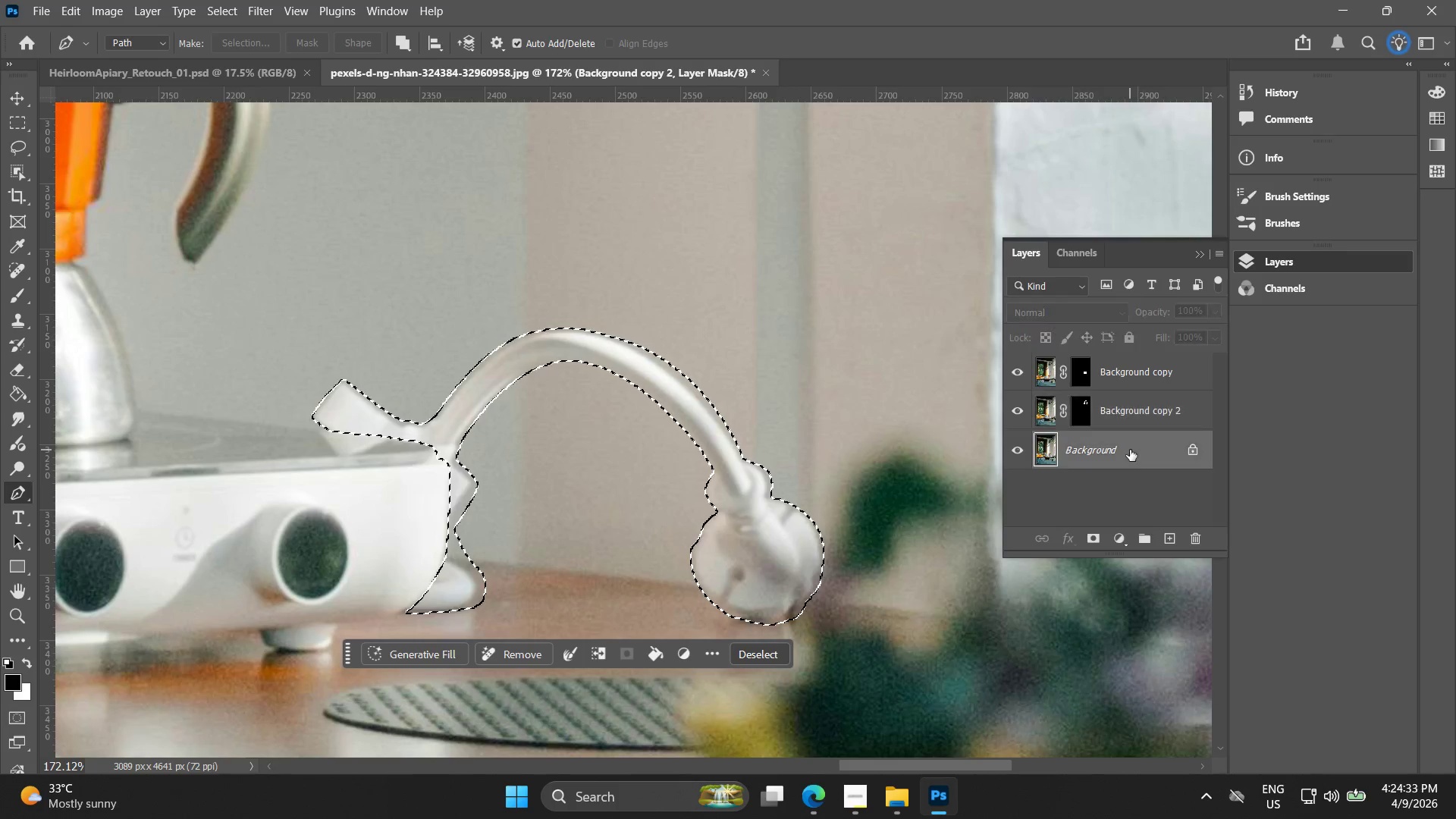 
right_click([1130, 450])
 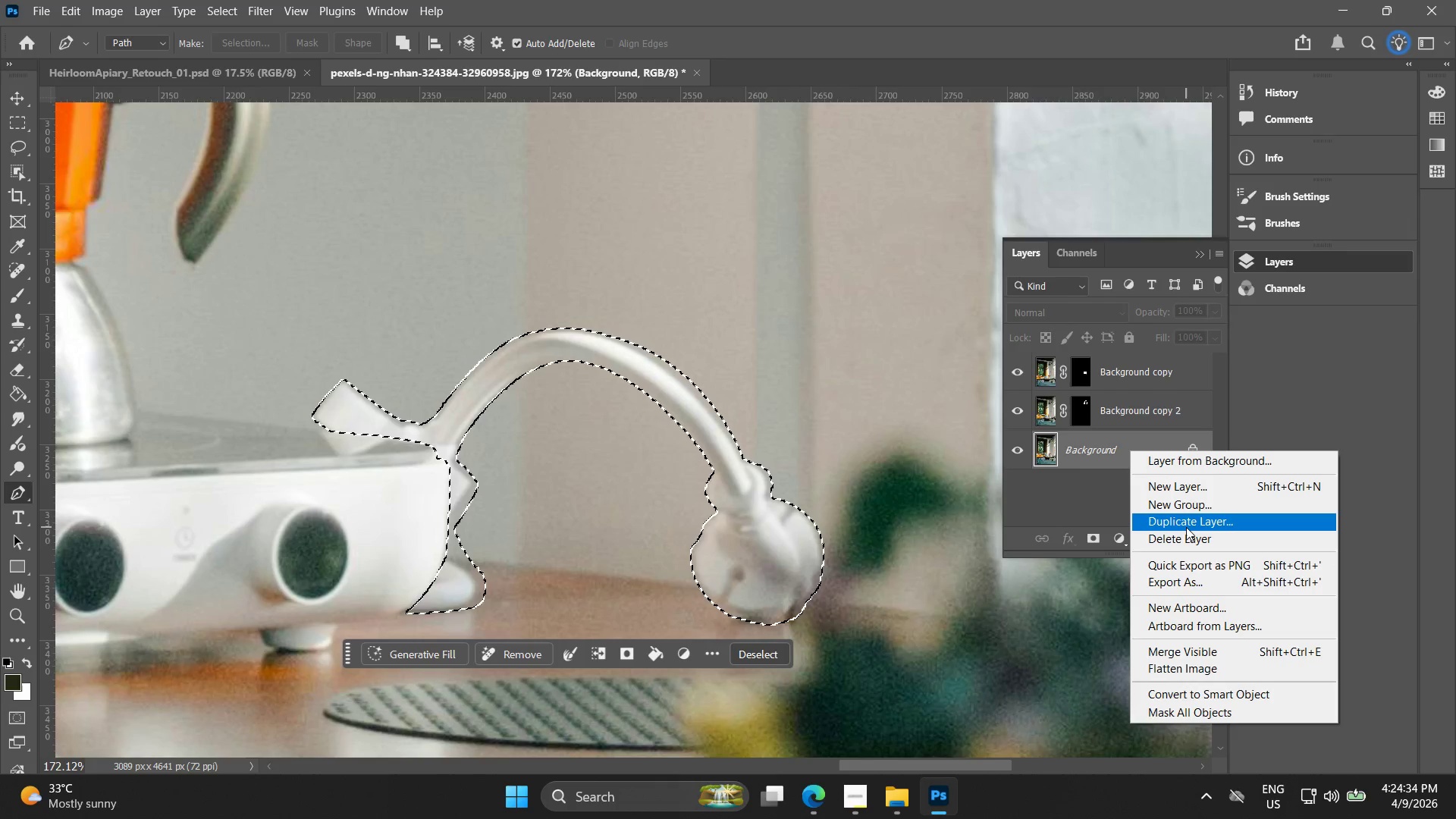 
left_click([1186, 527])
 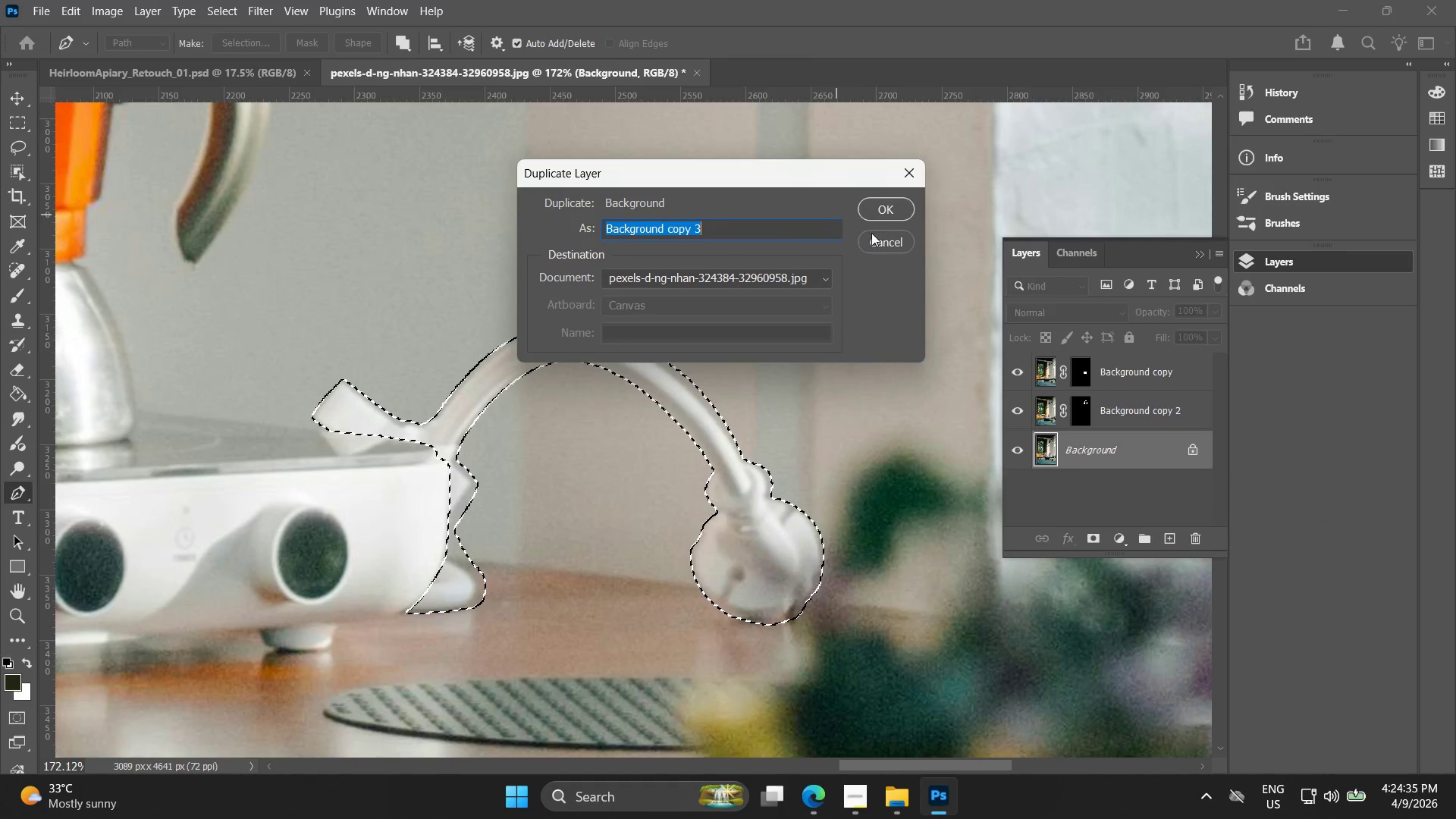 
left_click([897, 196])
 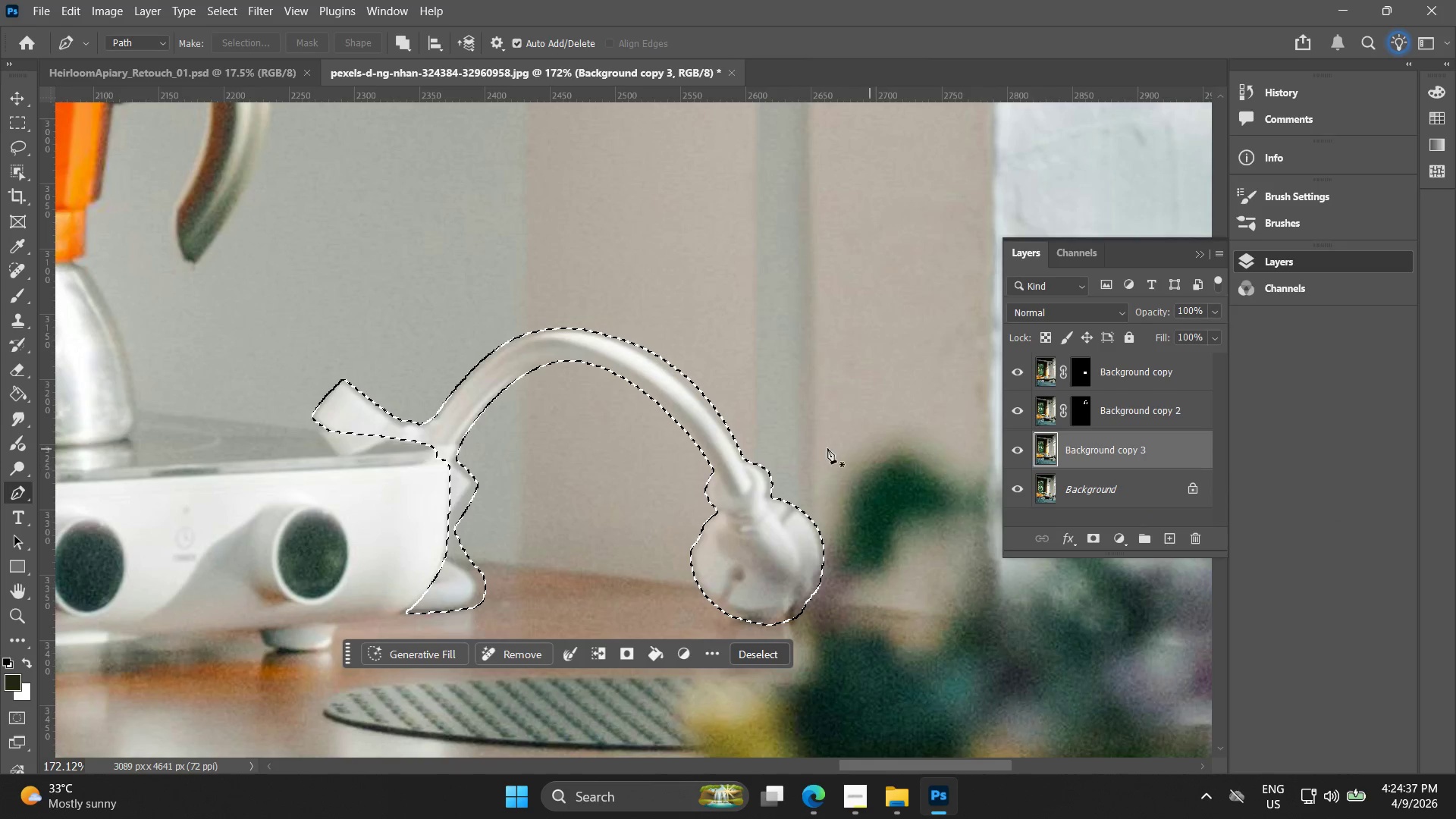 
hold_key(key=AltLeft, duration=0.77)
scroll: coordinate [395, 463], scroll_direction: up, amount: 11.0
 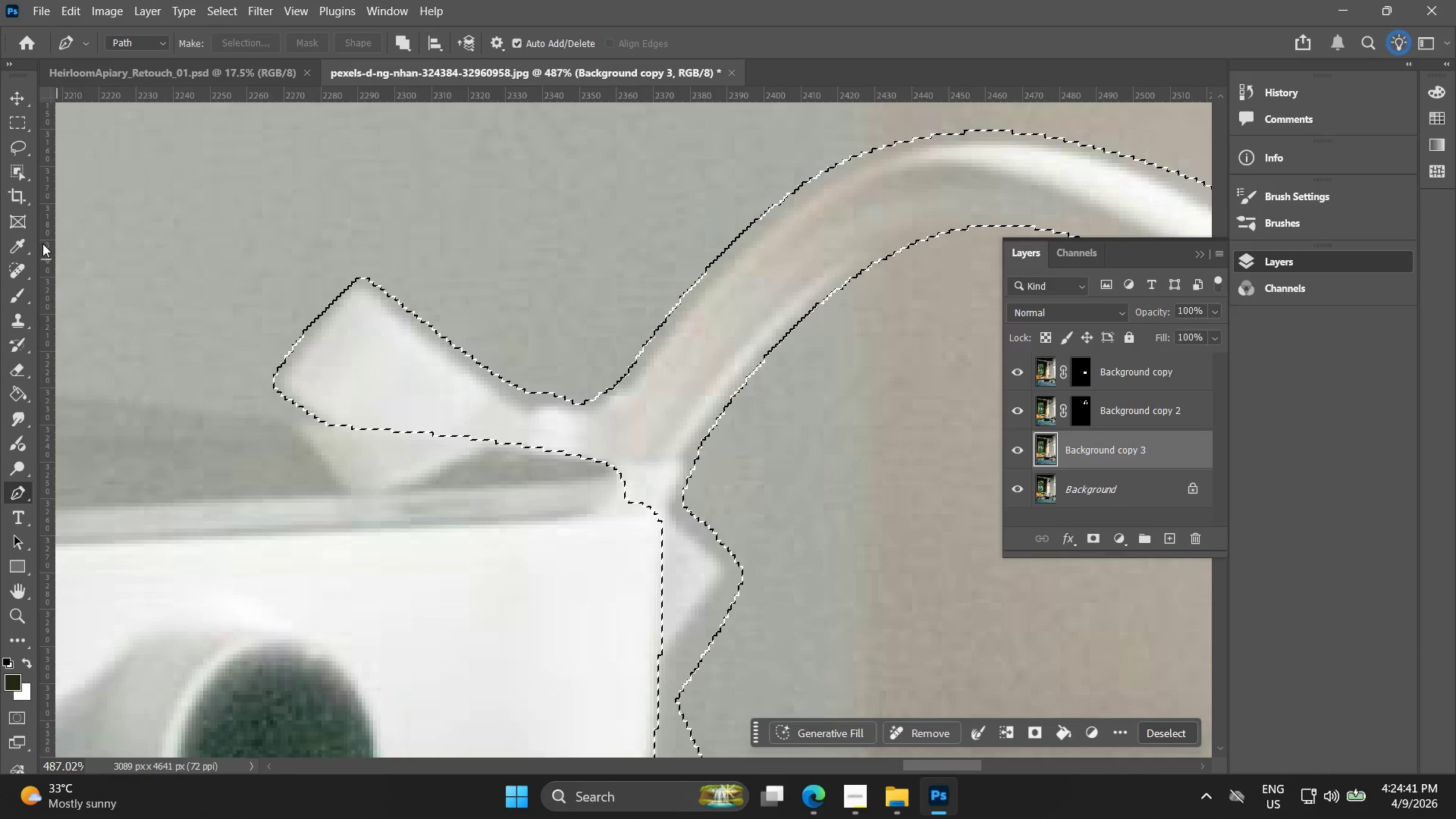 
right_click([20, 127])
 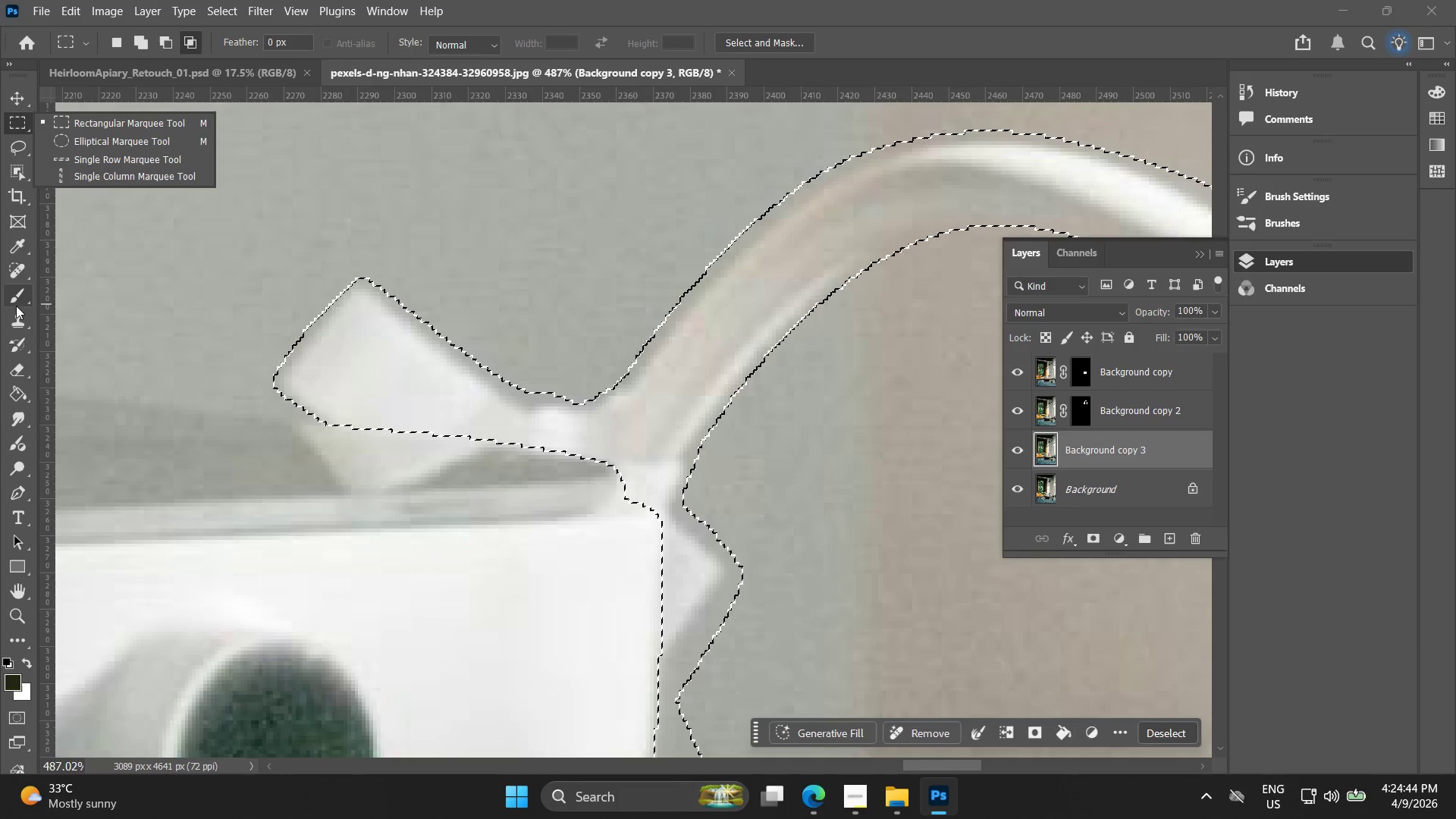 
left_click([17, 146])
 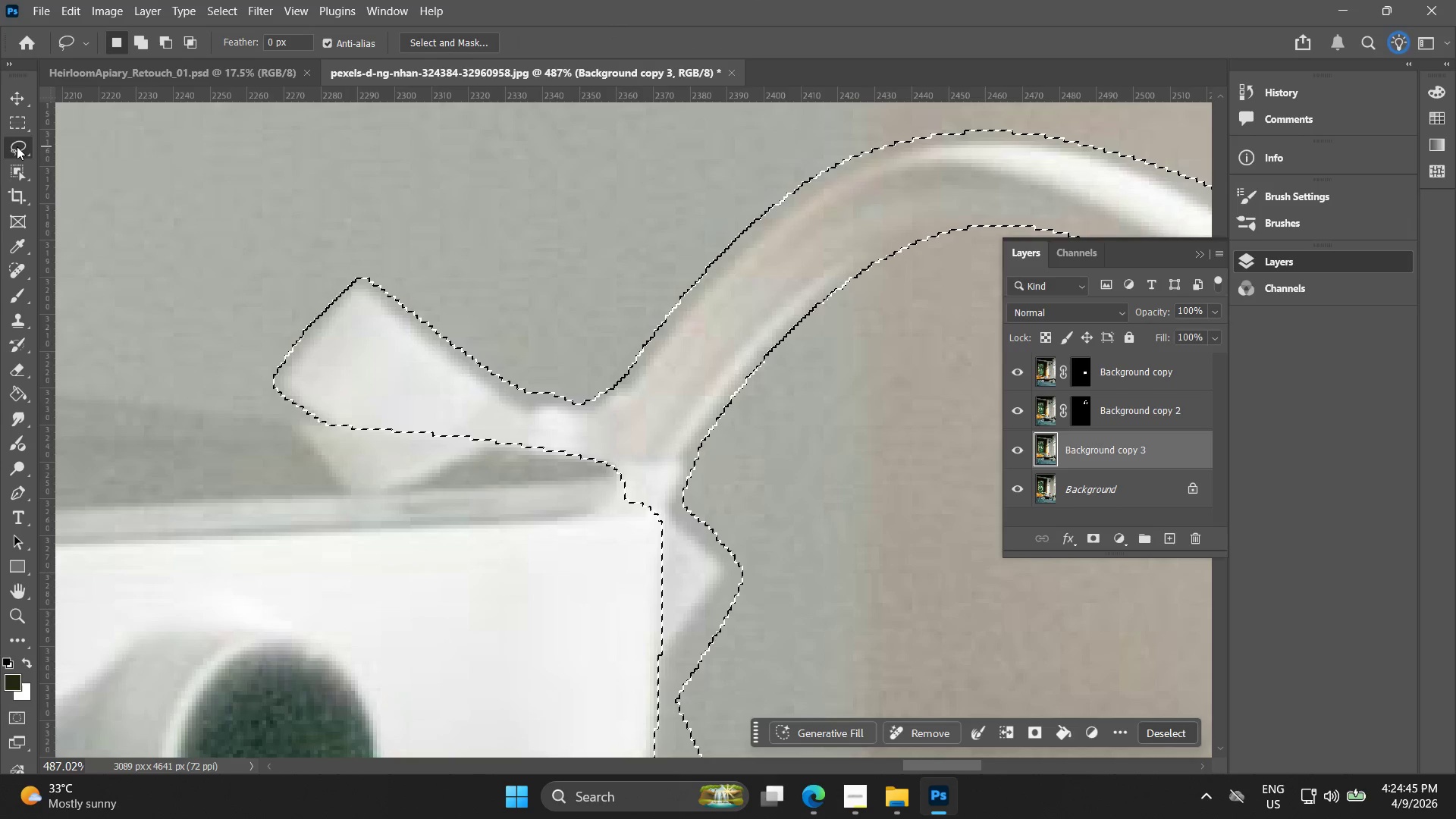 
right_click([17, 146])
 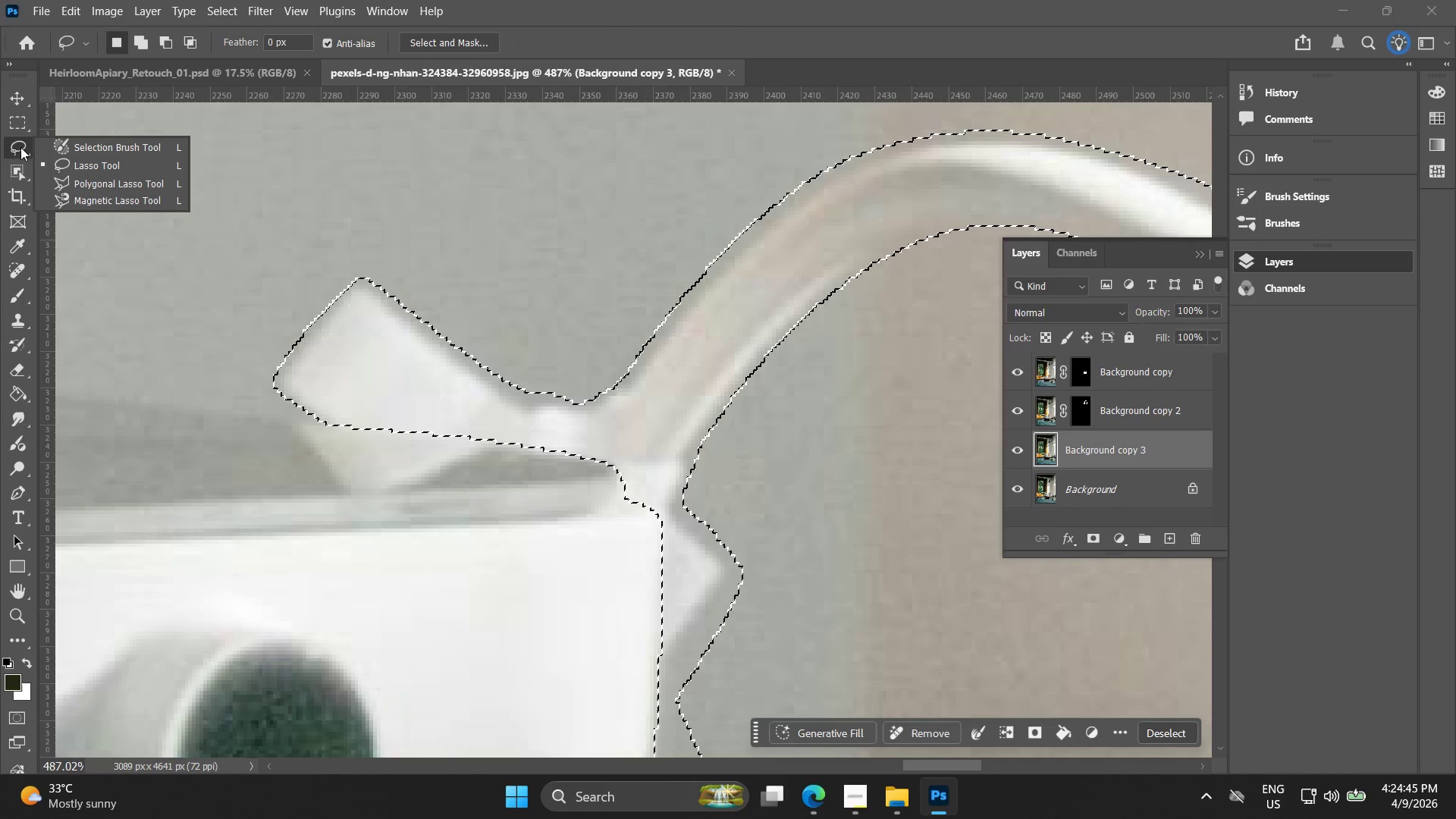 
mouse_move([47, 159])
 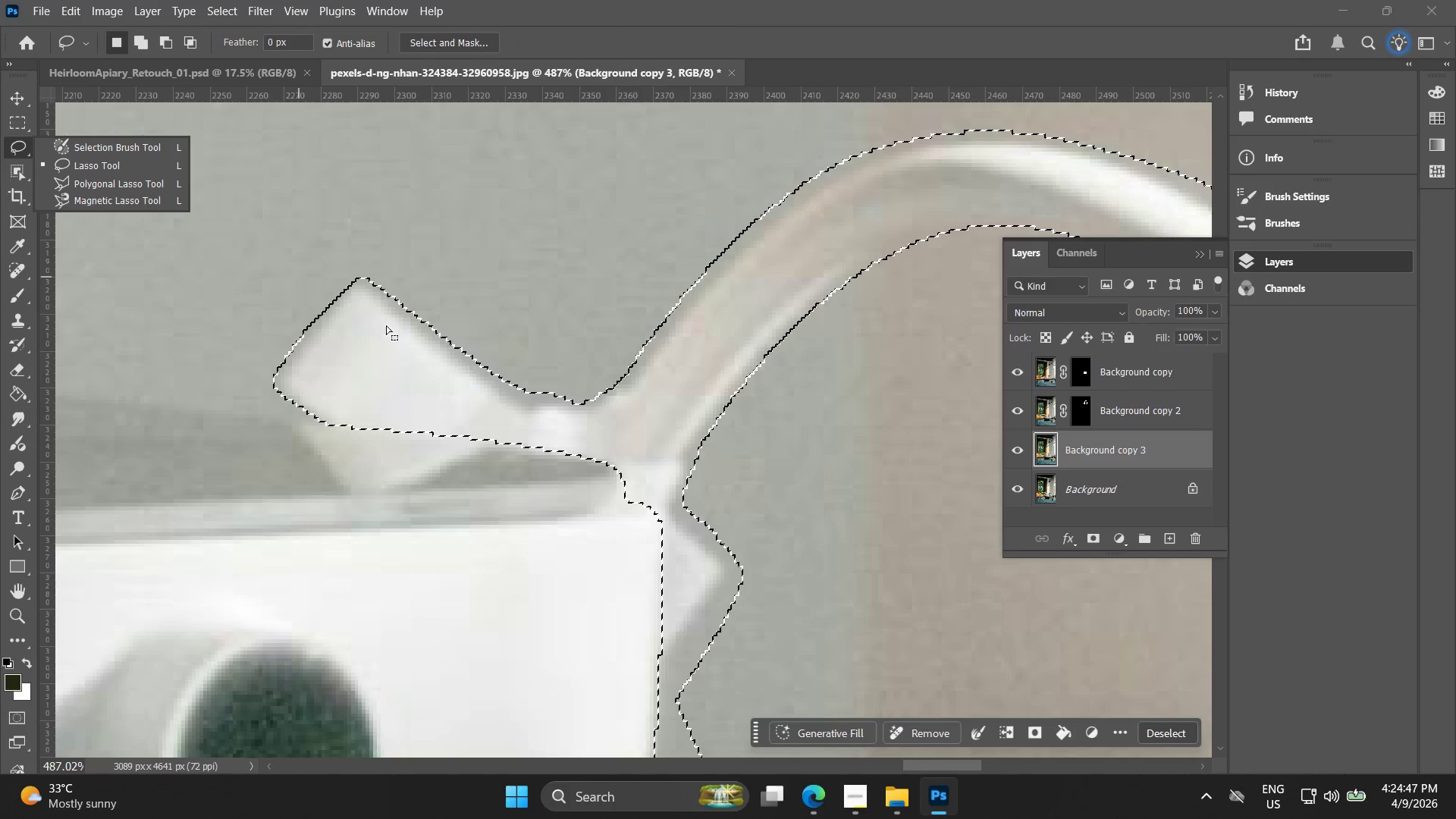 
hold_key(key=AltLeft, duration=0.81)
 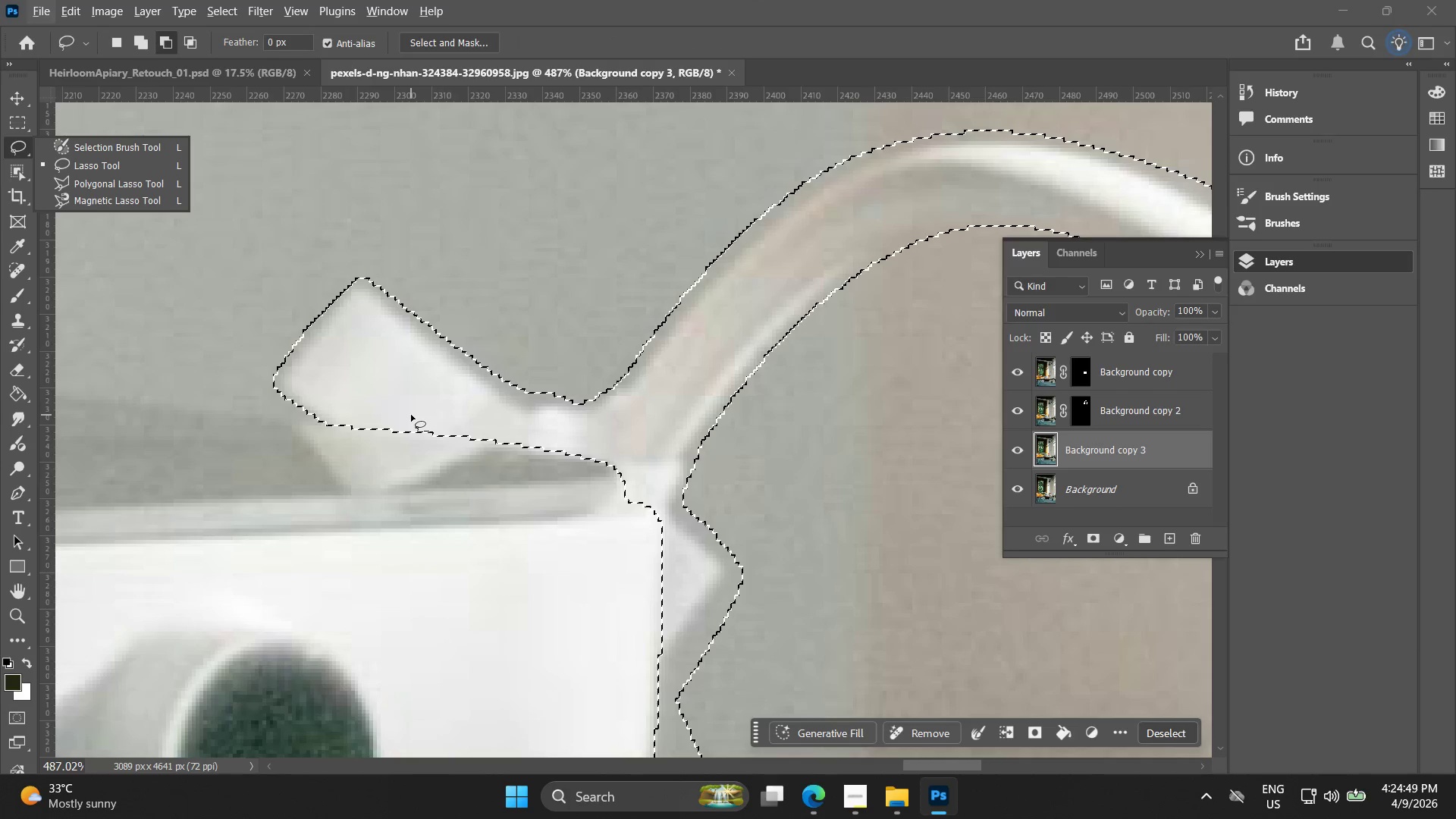 
hold_key(key=ShiftLeft, duration=0.52)
 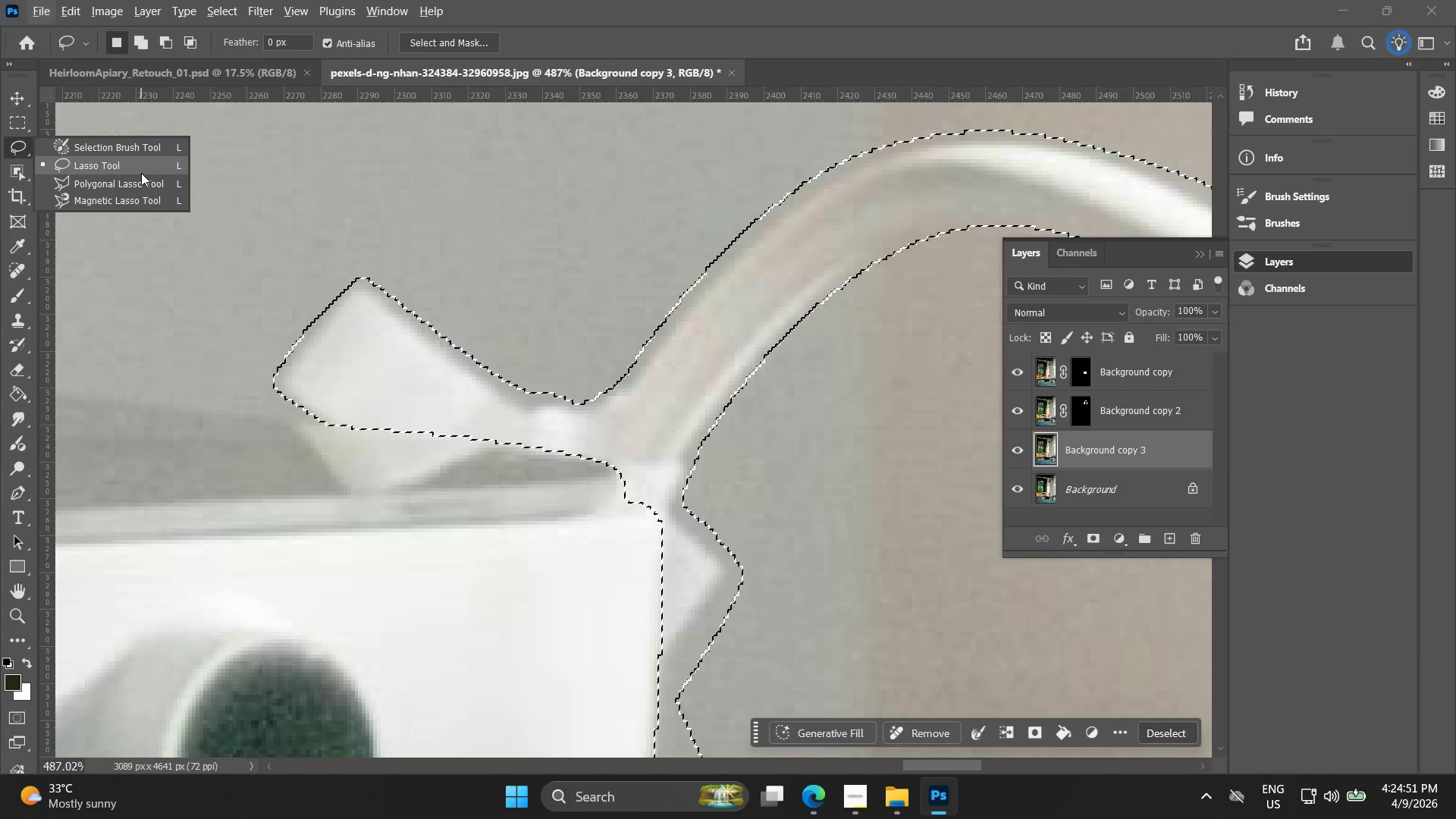 
left_click([125, 149])
 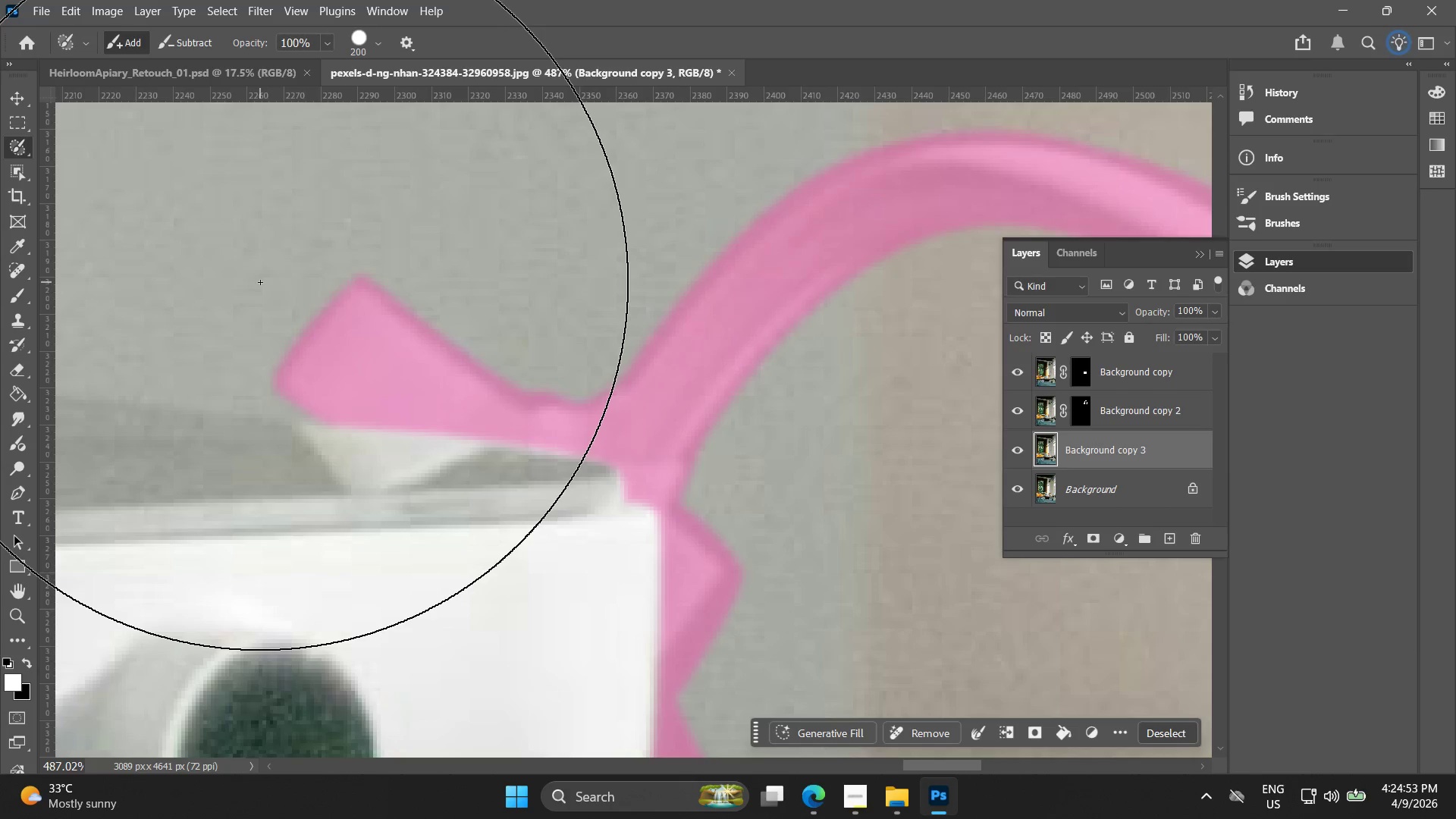 
hold_key(key=BracketLeft, duration=0.94)
 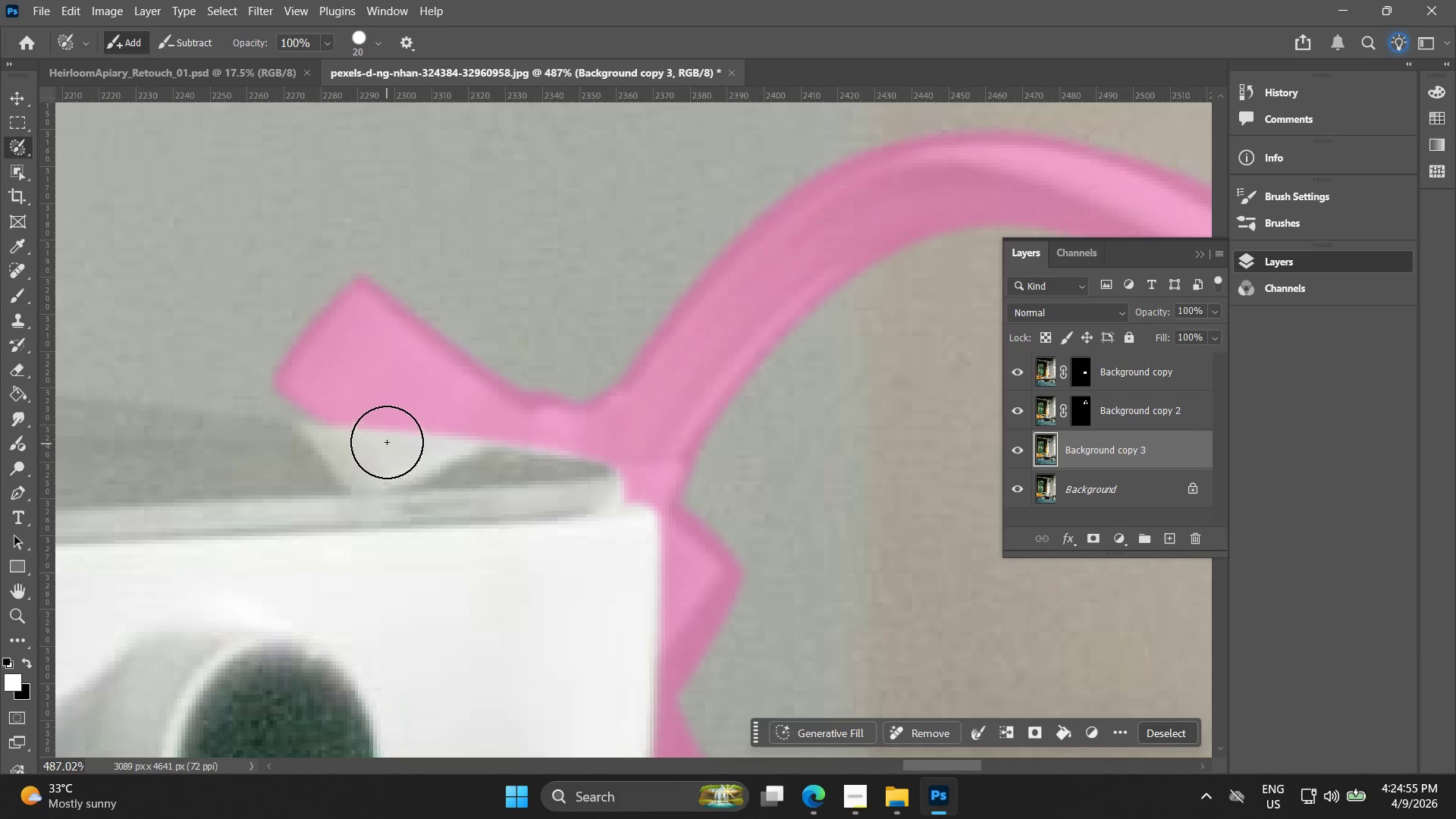 
key(BracketLeft)
 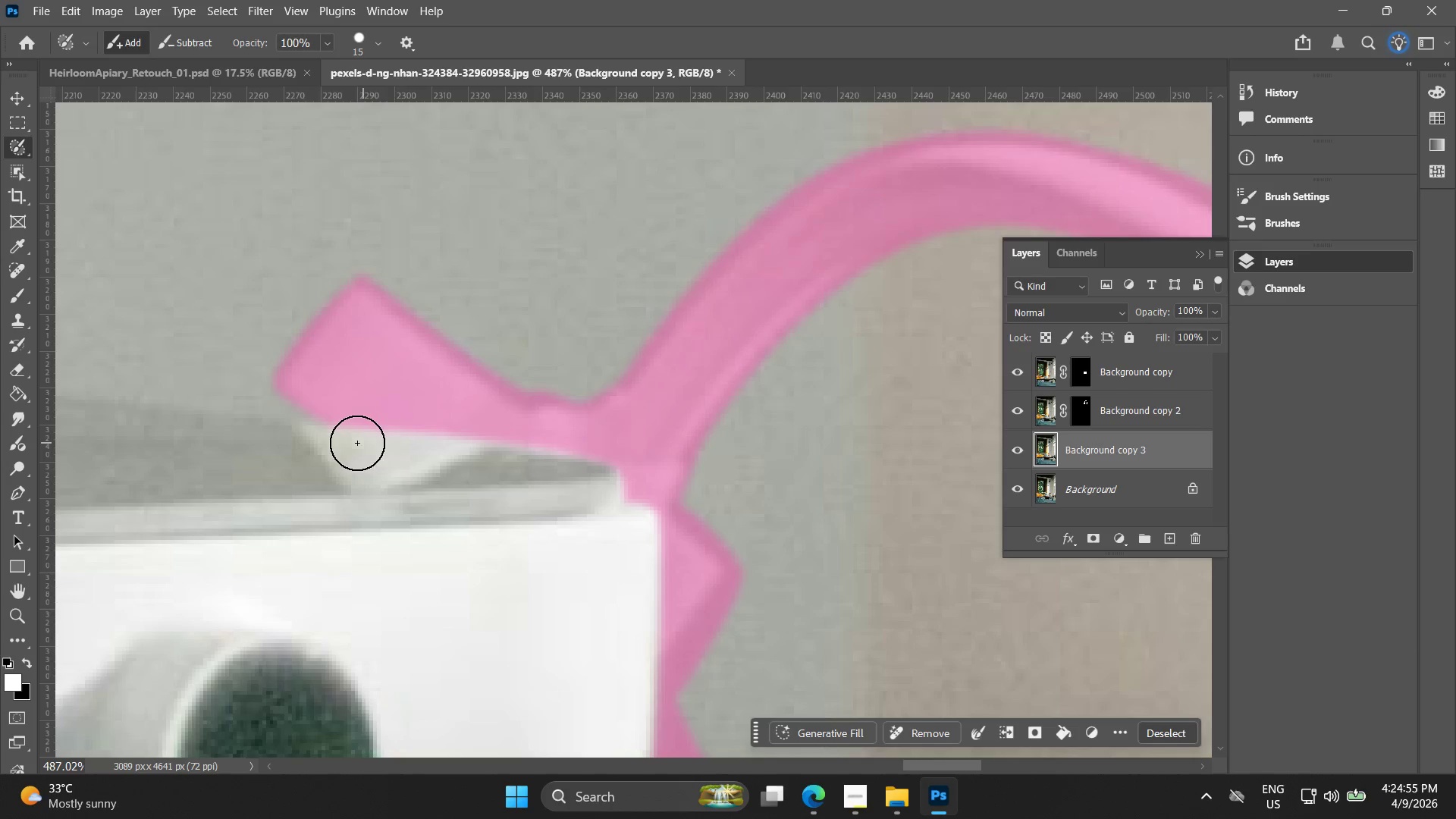 
key(BracketLeft)
 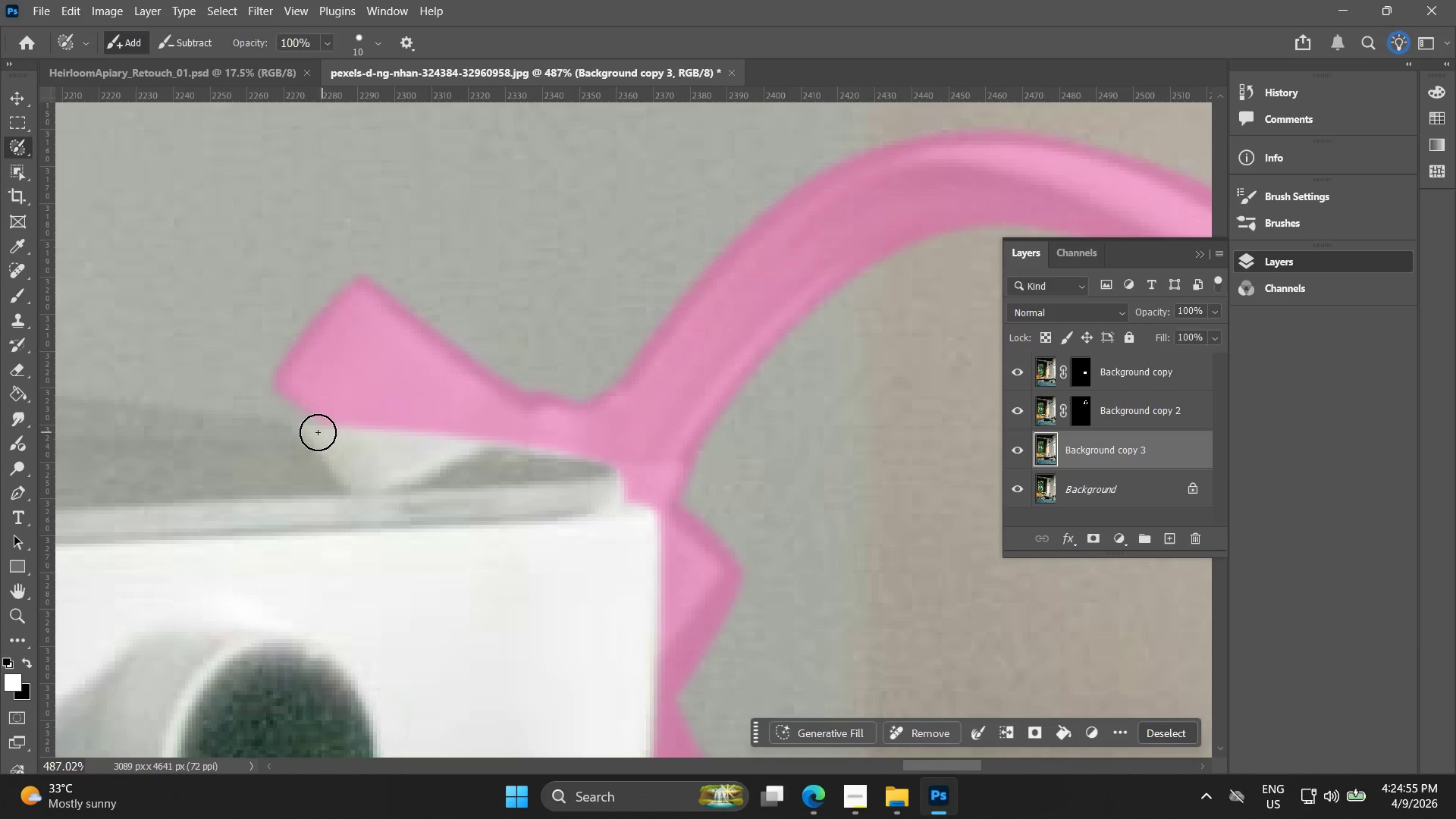 
key(BracketLeft)
 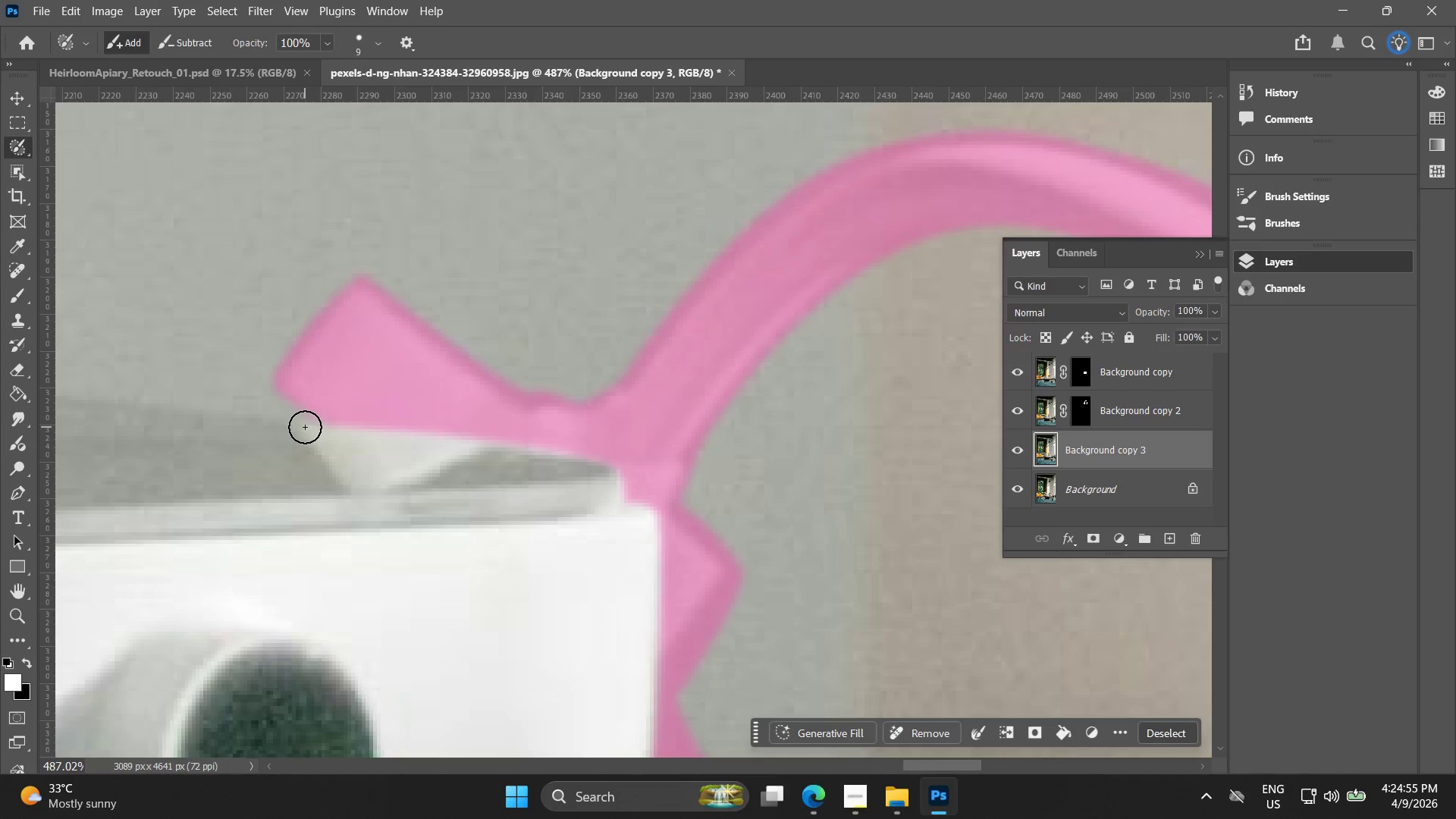 
left_click_drag(start_coordinate=[309, 431], to_coordinate=[337, 423])
 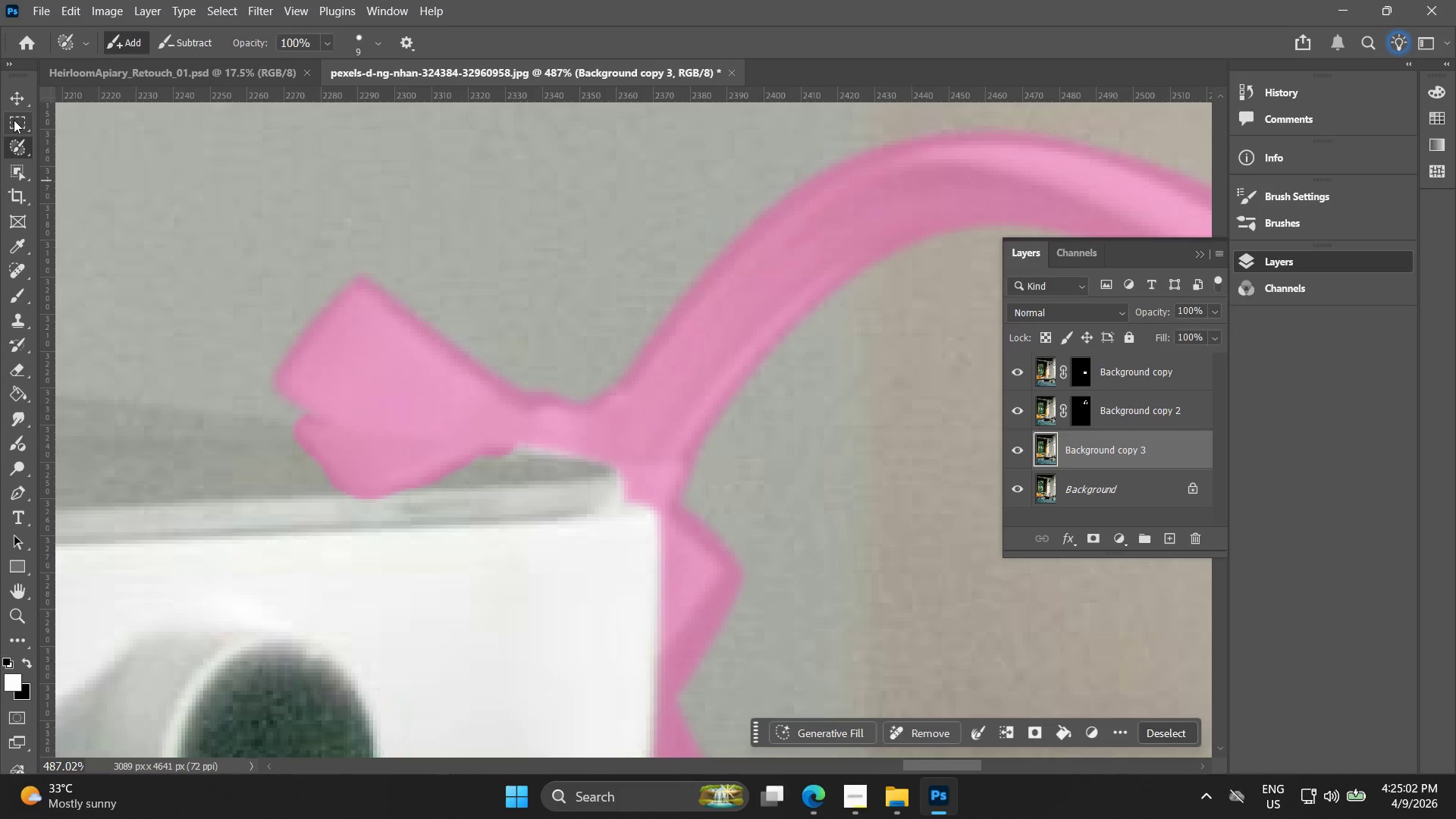 
left_click([18, 127])
 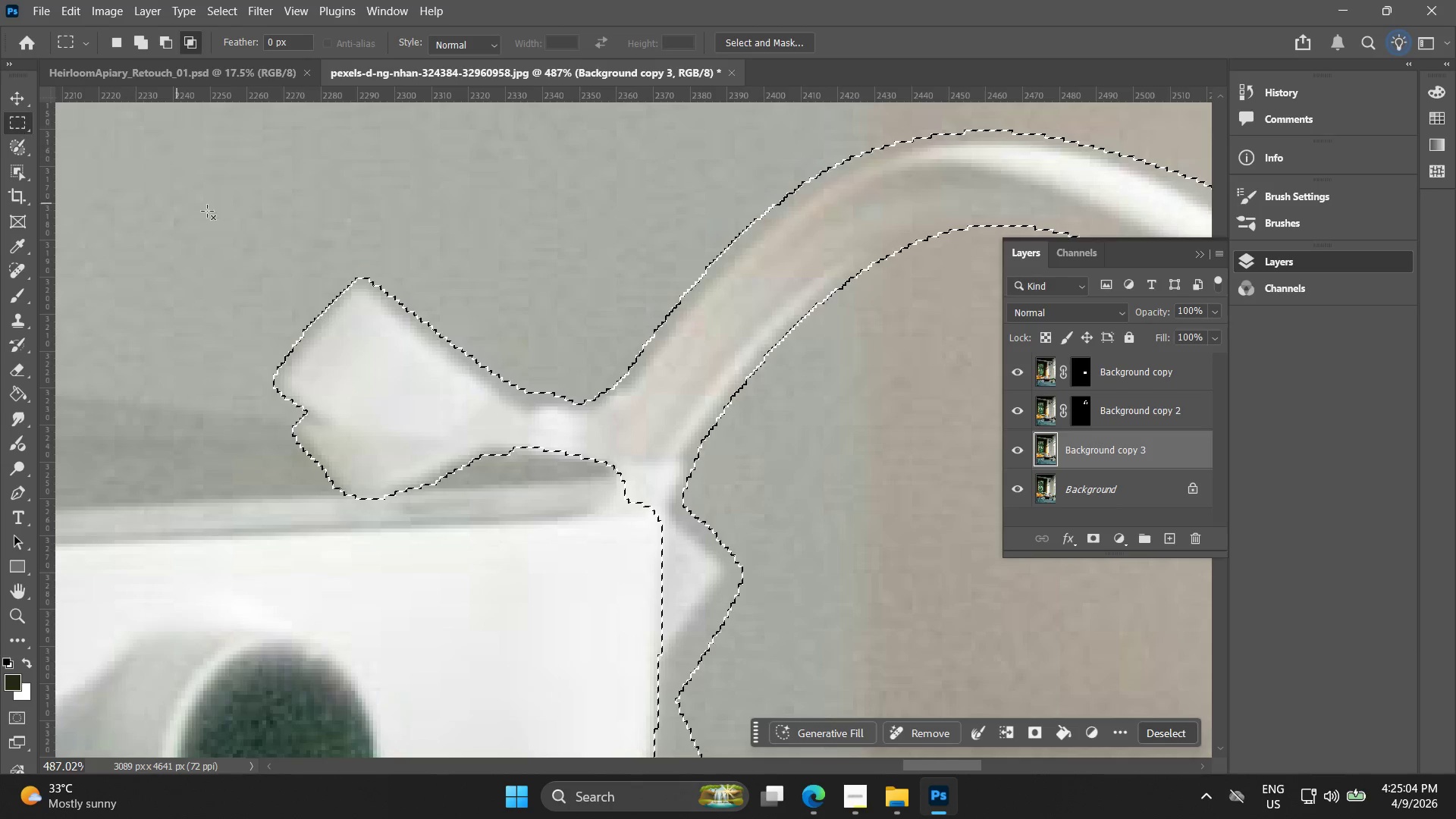 
hold_key(key=AltLeft, duration=0.8)
scroll: coordinate [442, 306], scroll_direction: down, amount: 14.0
 